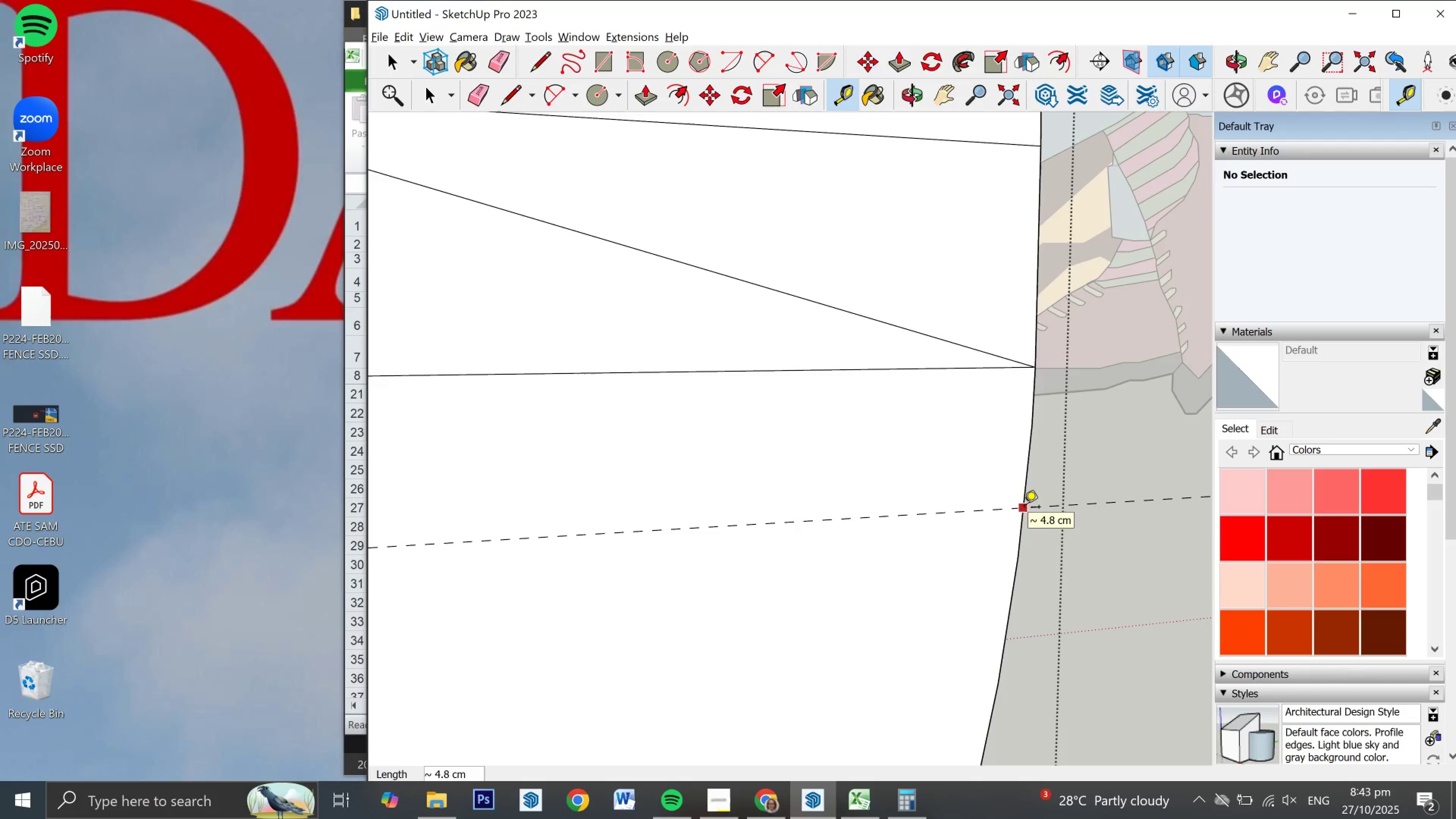 
wait(11.71)
 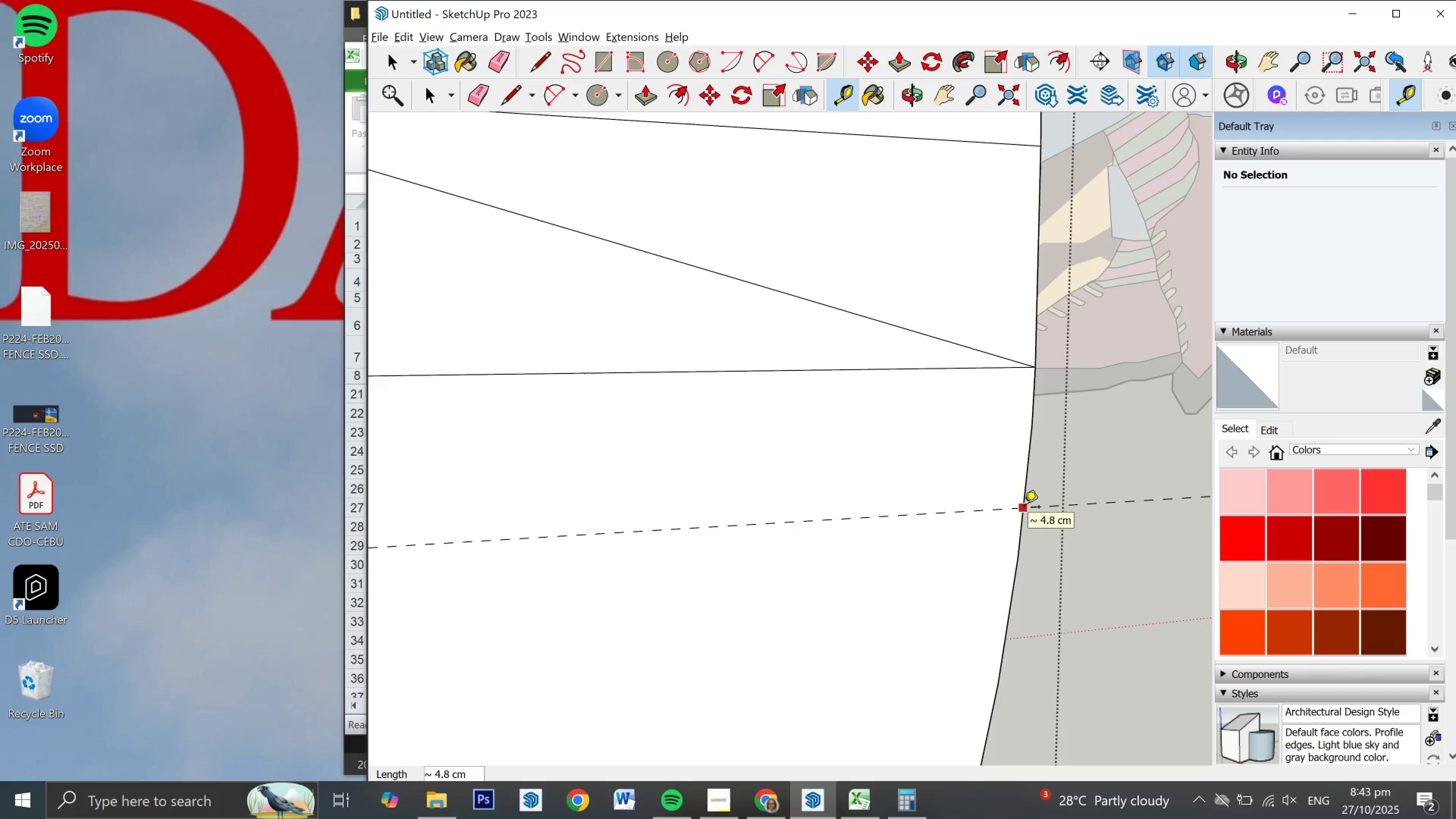 
left_click([1018, 572])
 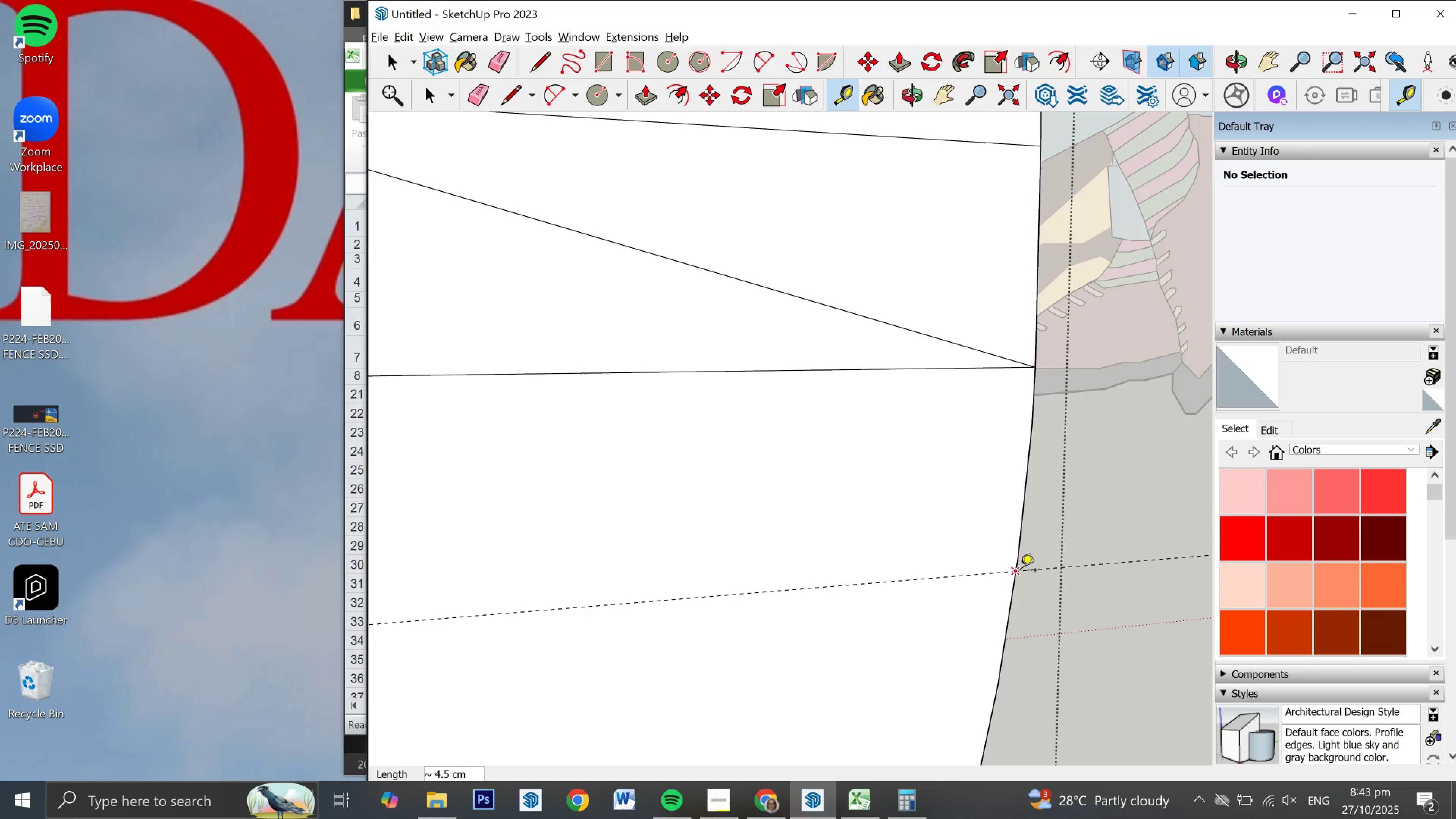 
scroll: coordinate [1040, 540], scroll_direction: down, amount: 18.0
 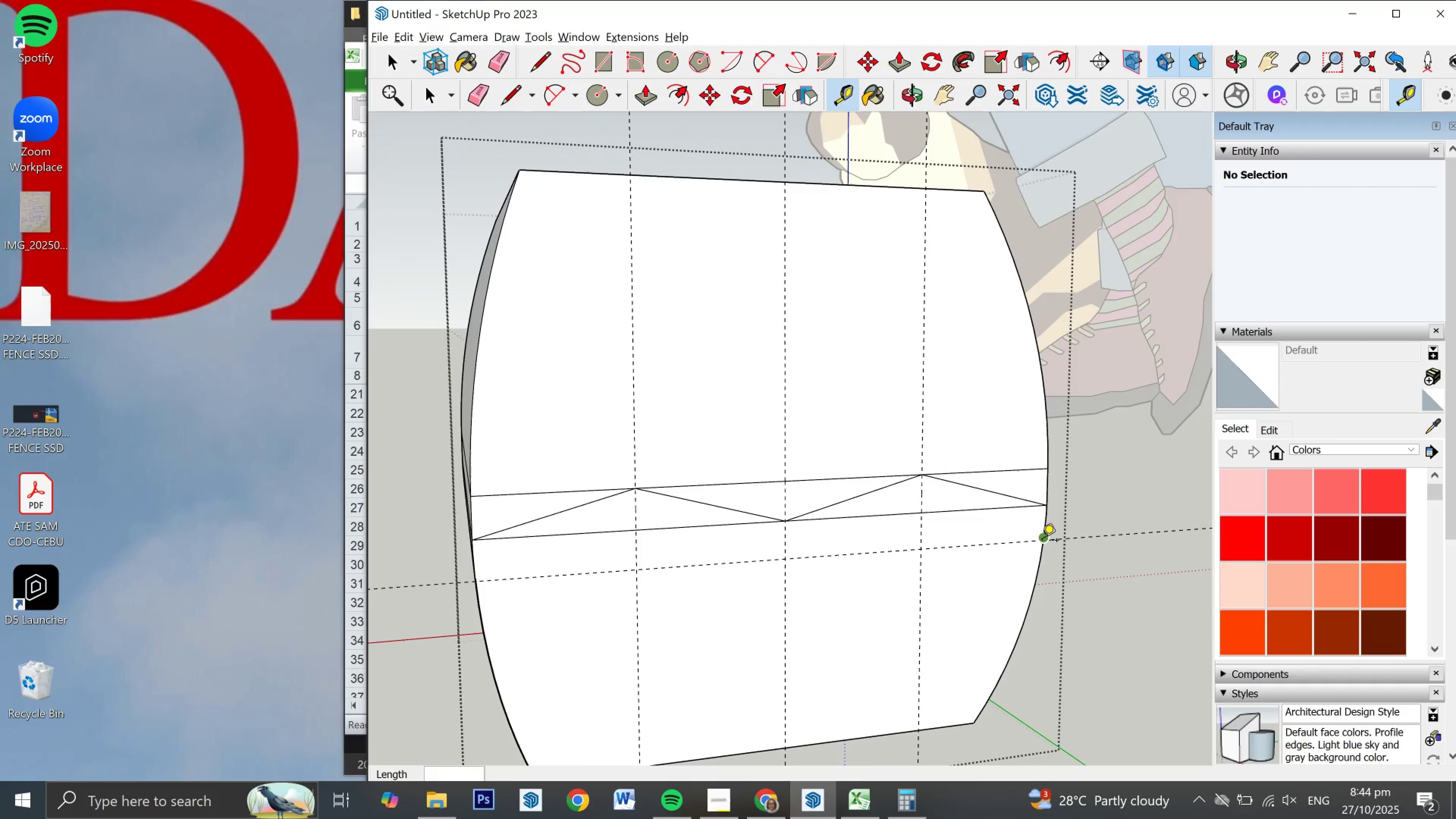 
wait(7.65)
 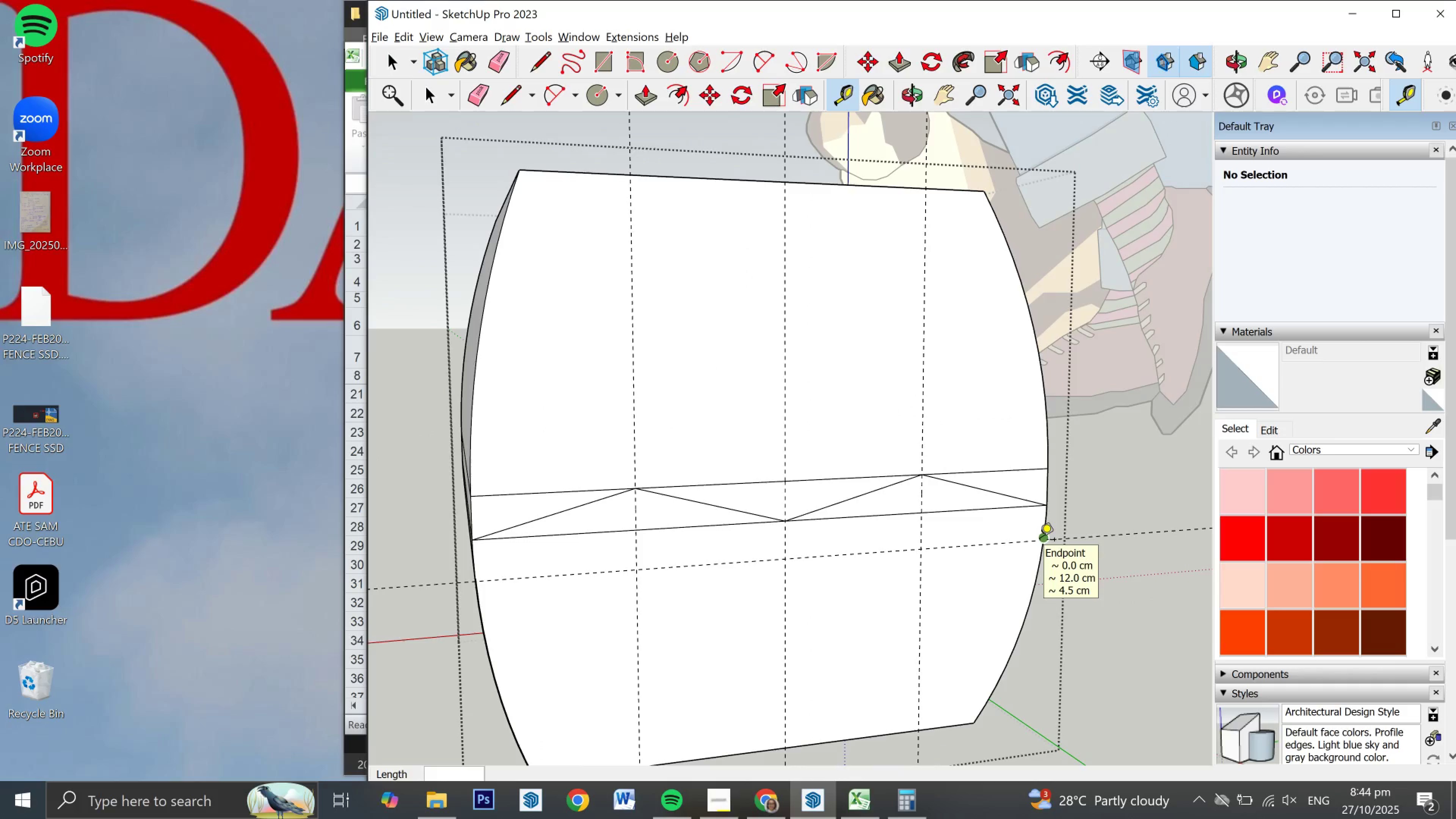 
key(Space)
 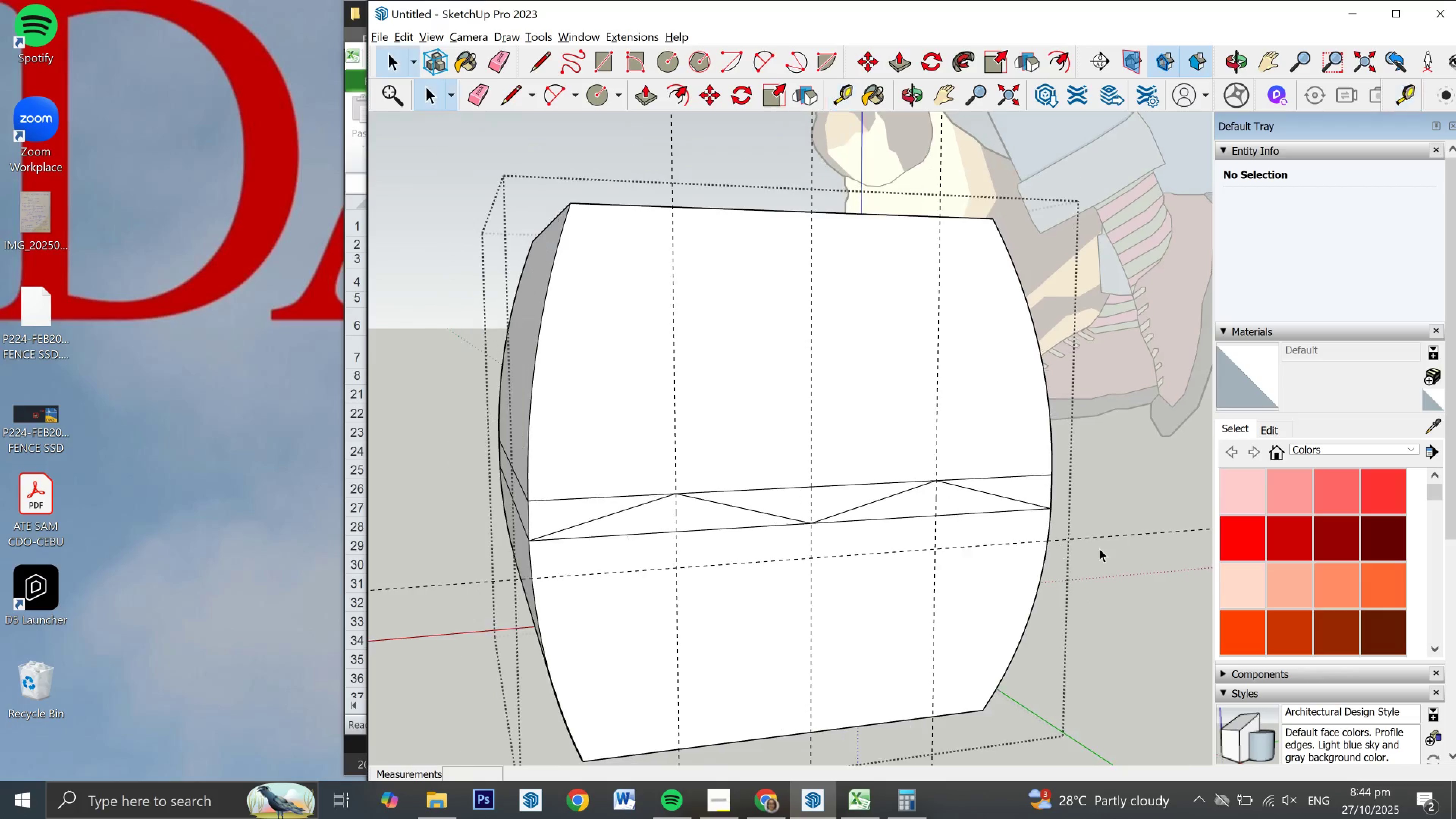 
scroll: coordinate [1098, 548], scroll_direction: down, amount: 1.0
 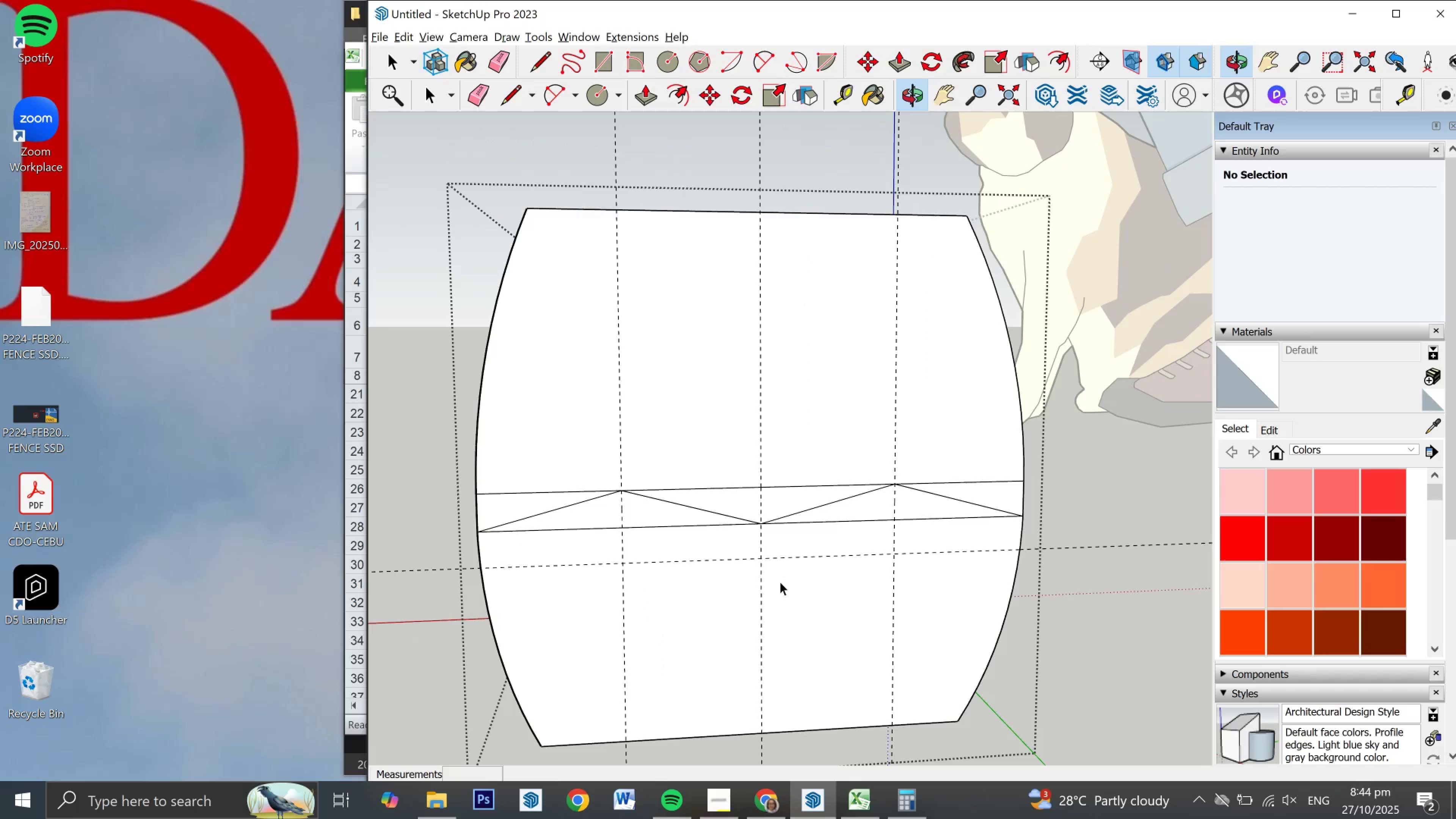 
key(L)
 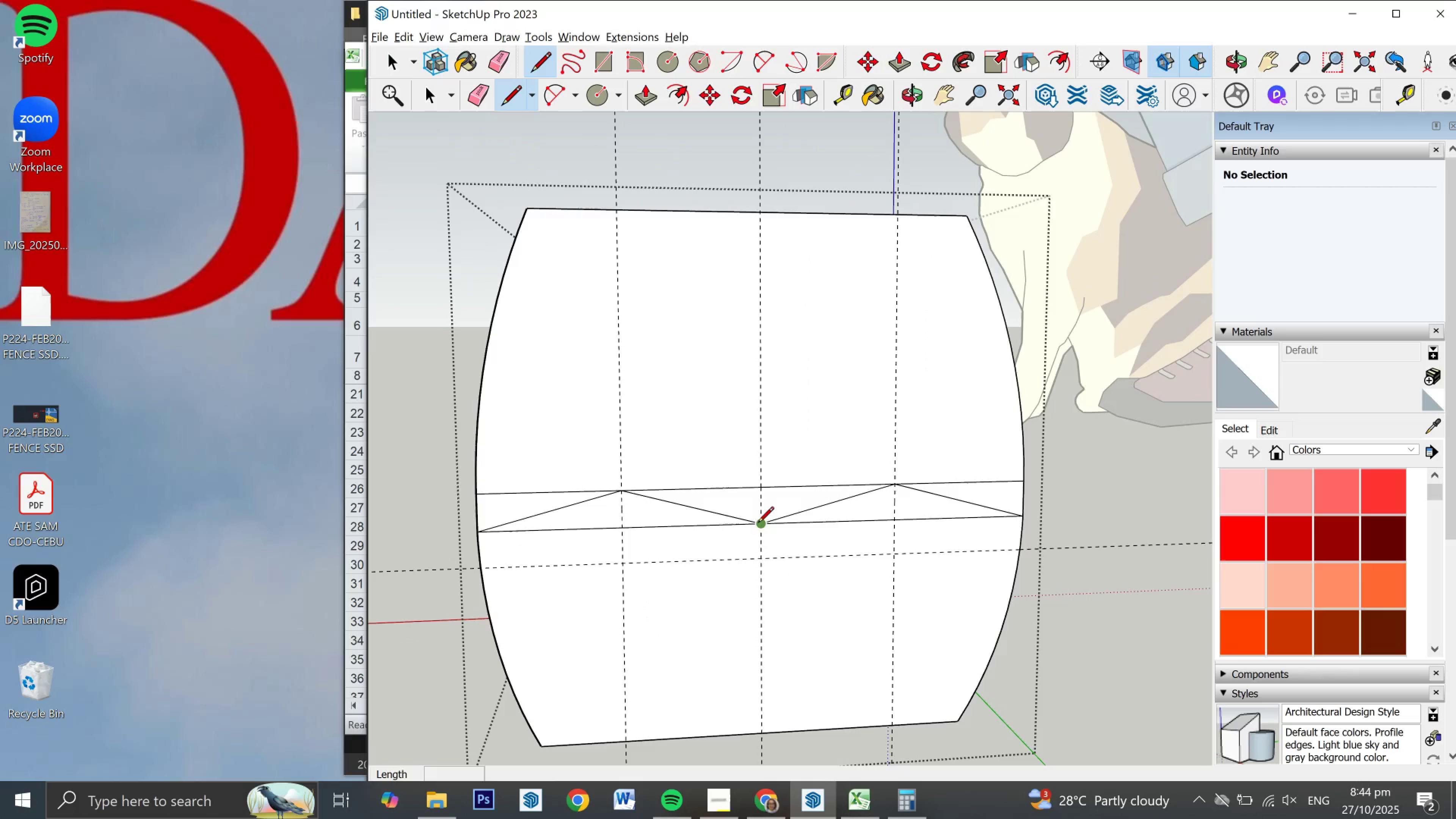 
left_click([760, 527])
 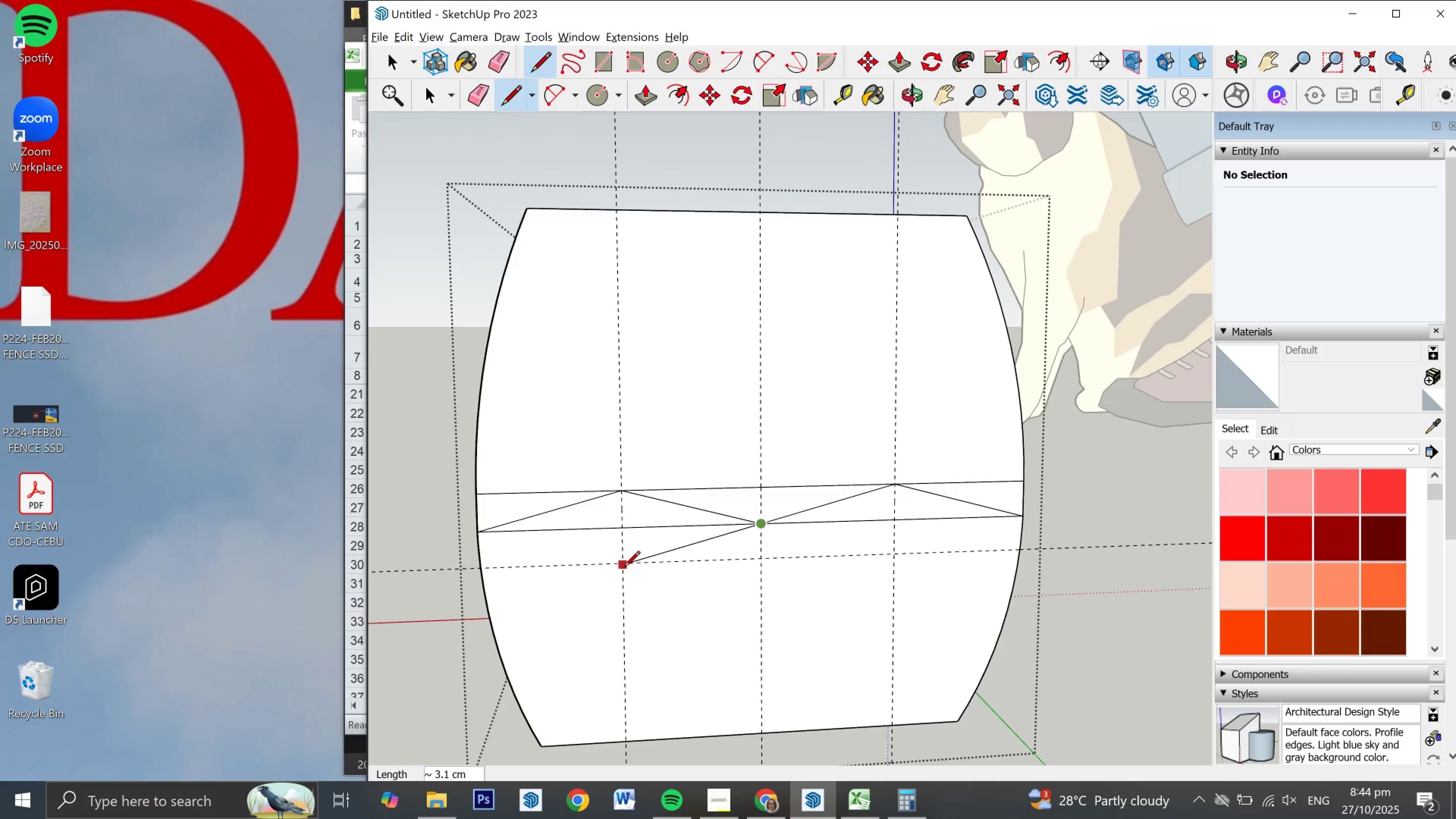 
left_click([624, 568])
 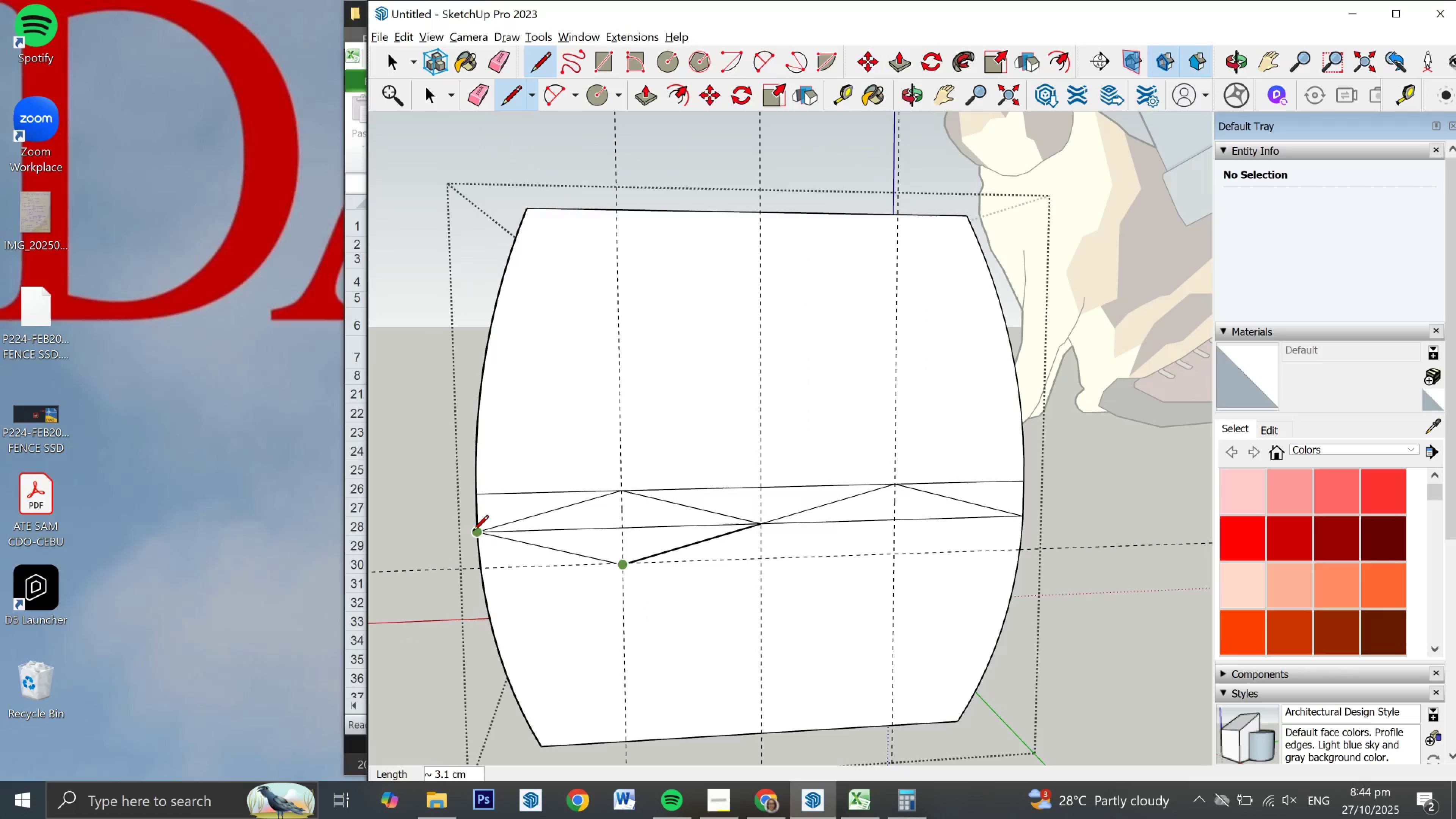 
left_click([473, 532])
 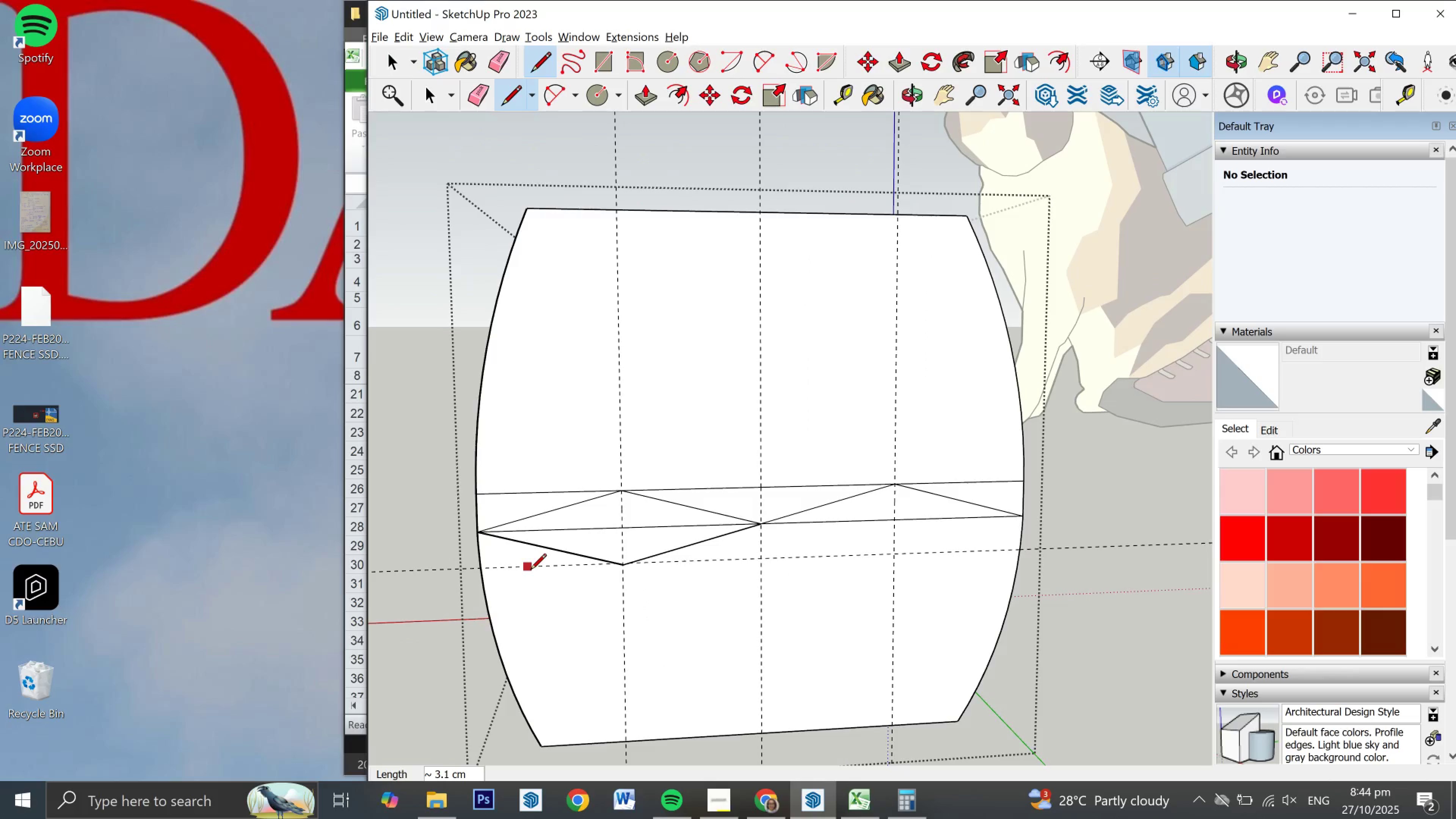 
key(Space)
 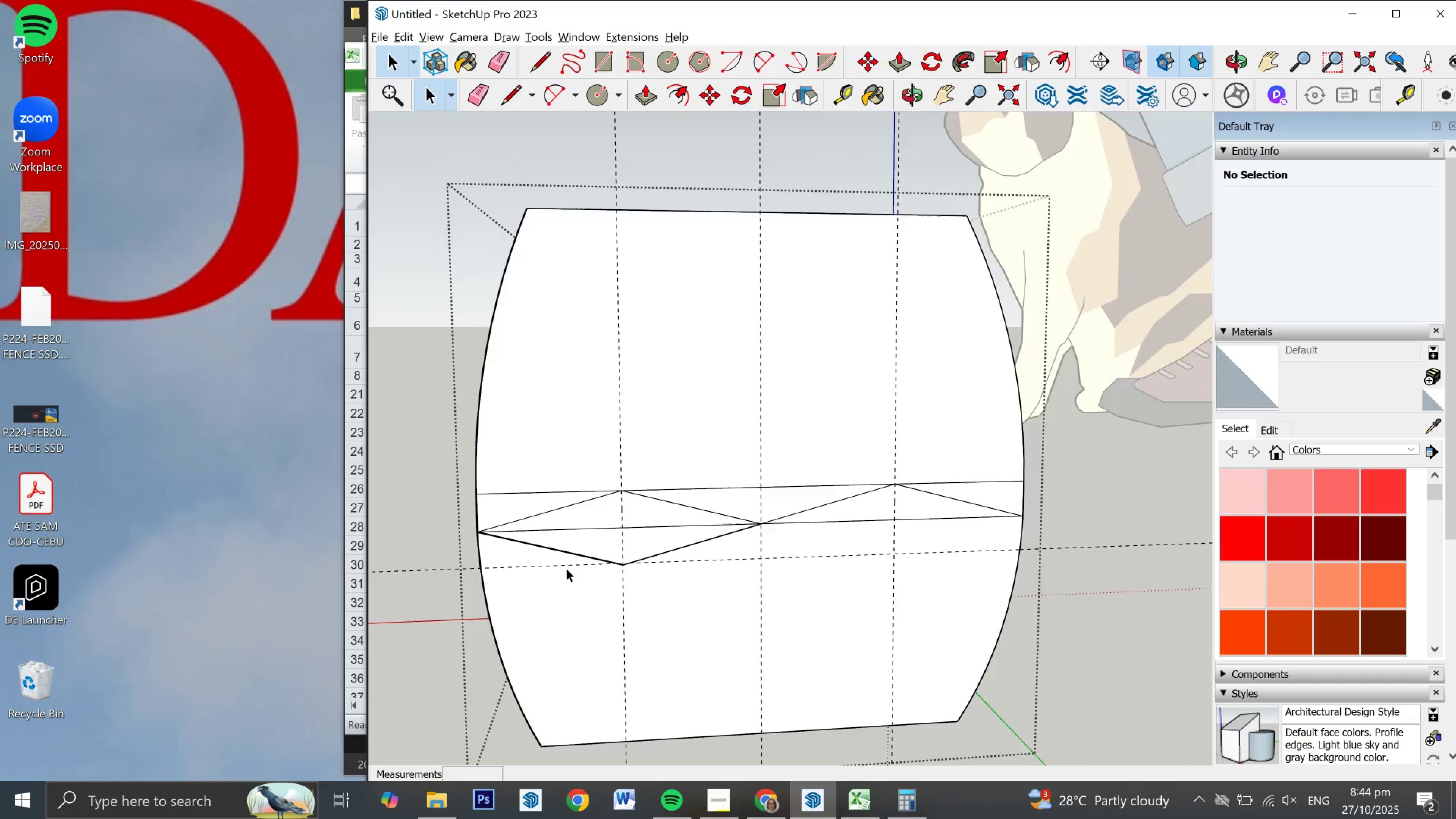 
scroll: coordinate [682, 560], scroll_direction: up, amount: 10.0
 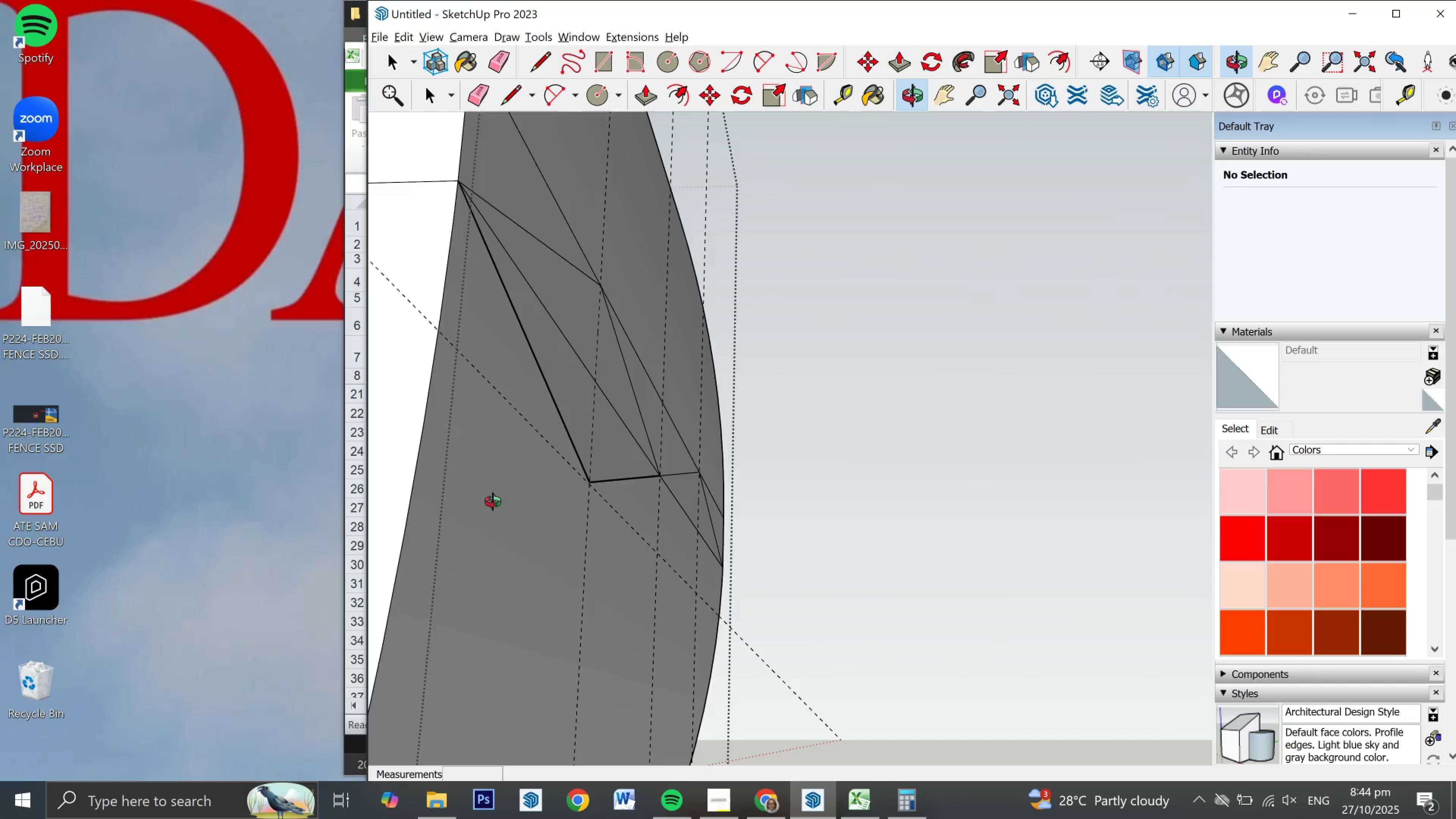 
wait(5.41)
 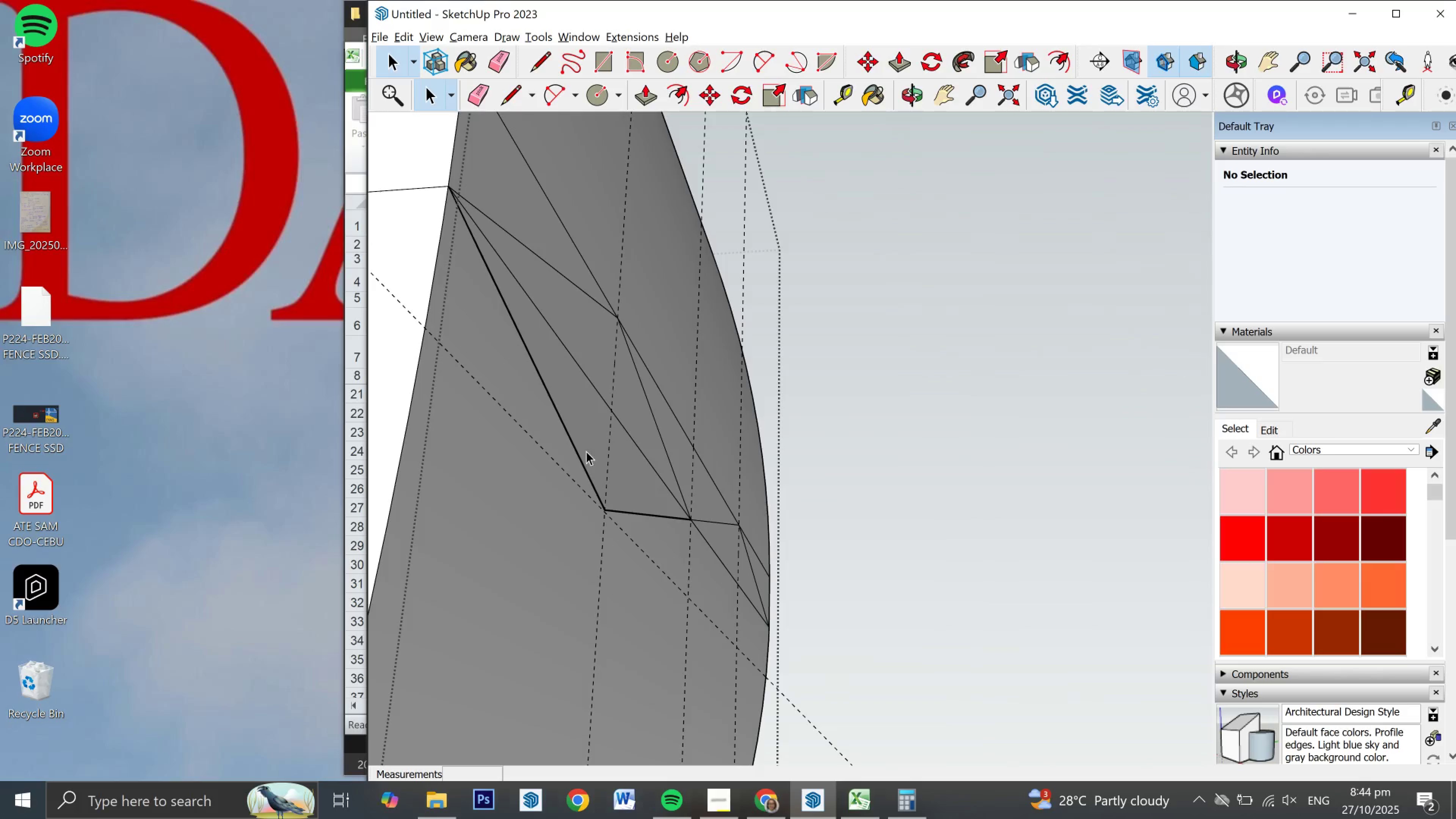 
key(Control+ControlLeft)
 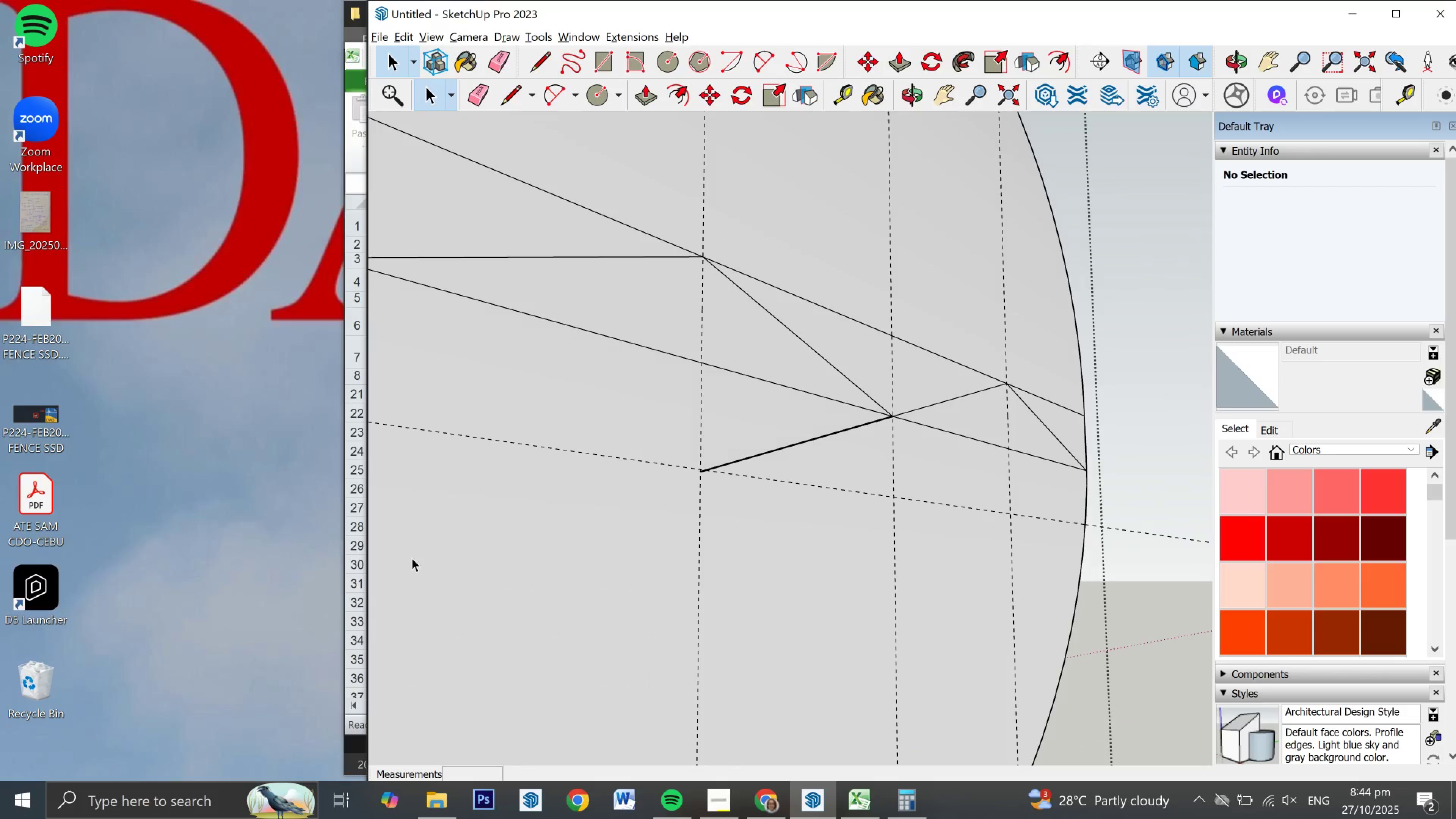 
key(Control+Z)
 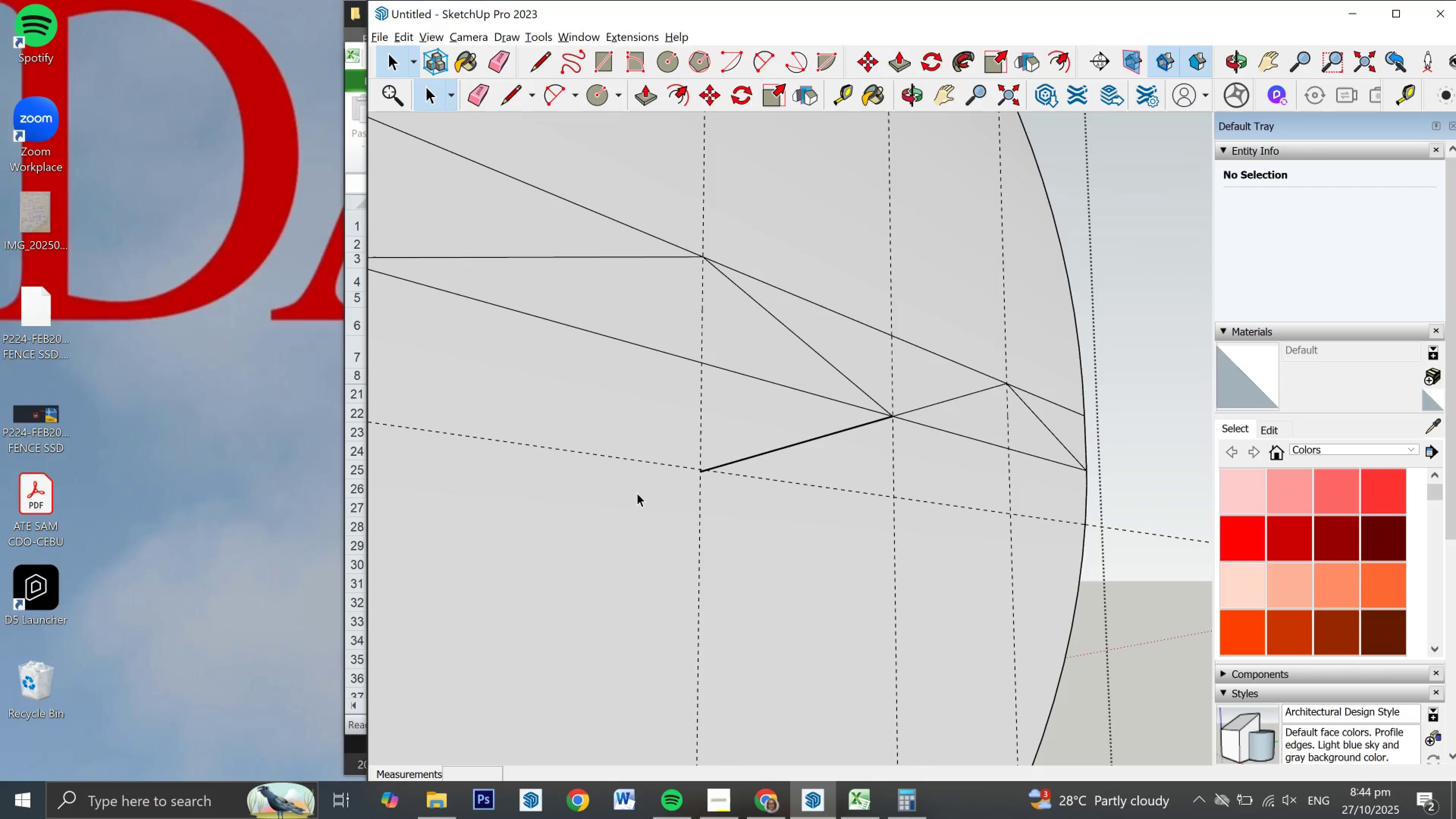 
key(Control+ControlLeft)
 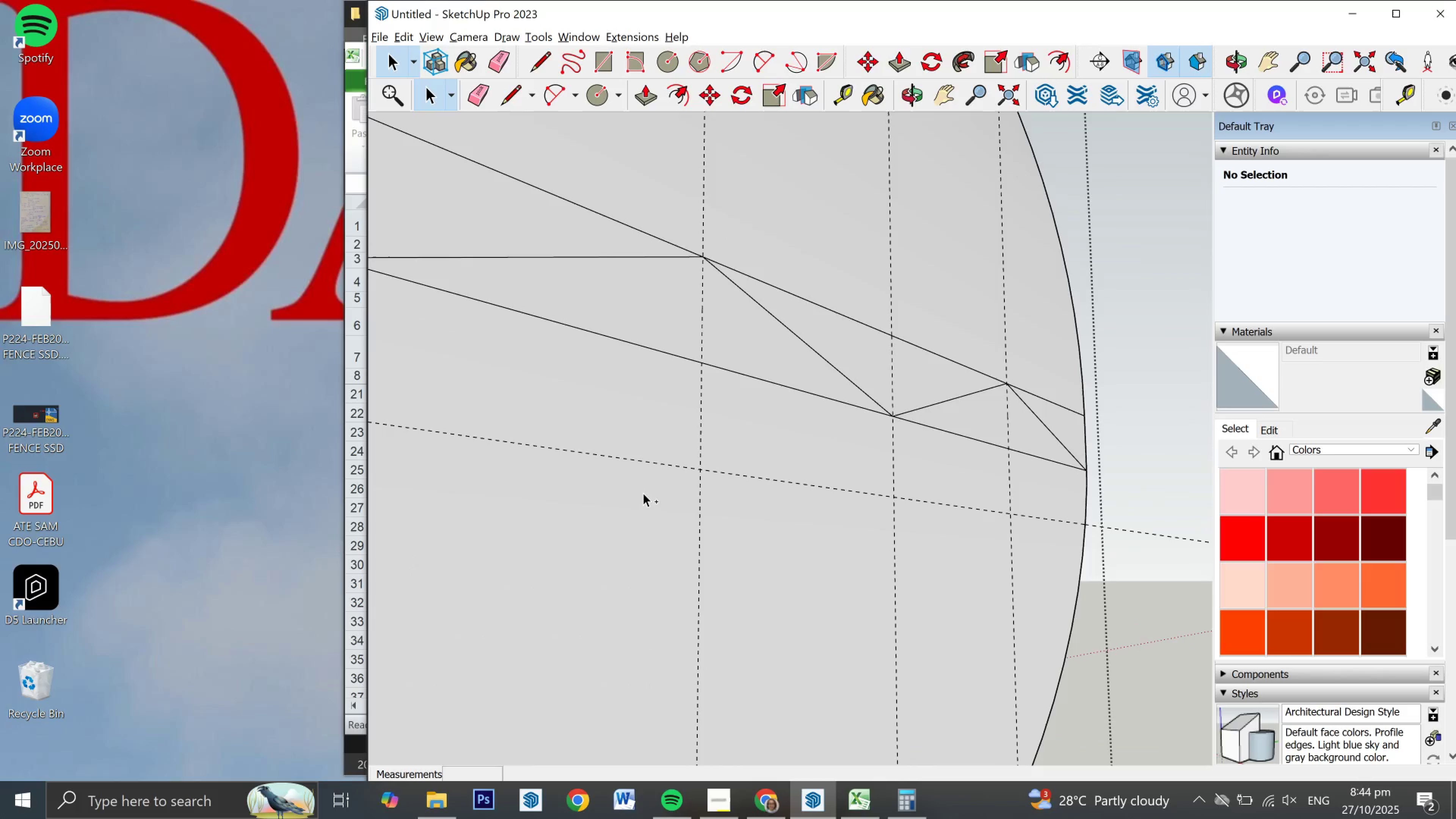 
key(Control+Z)
 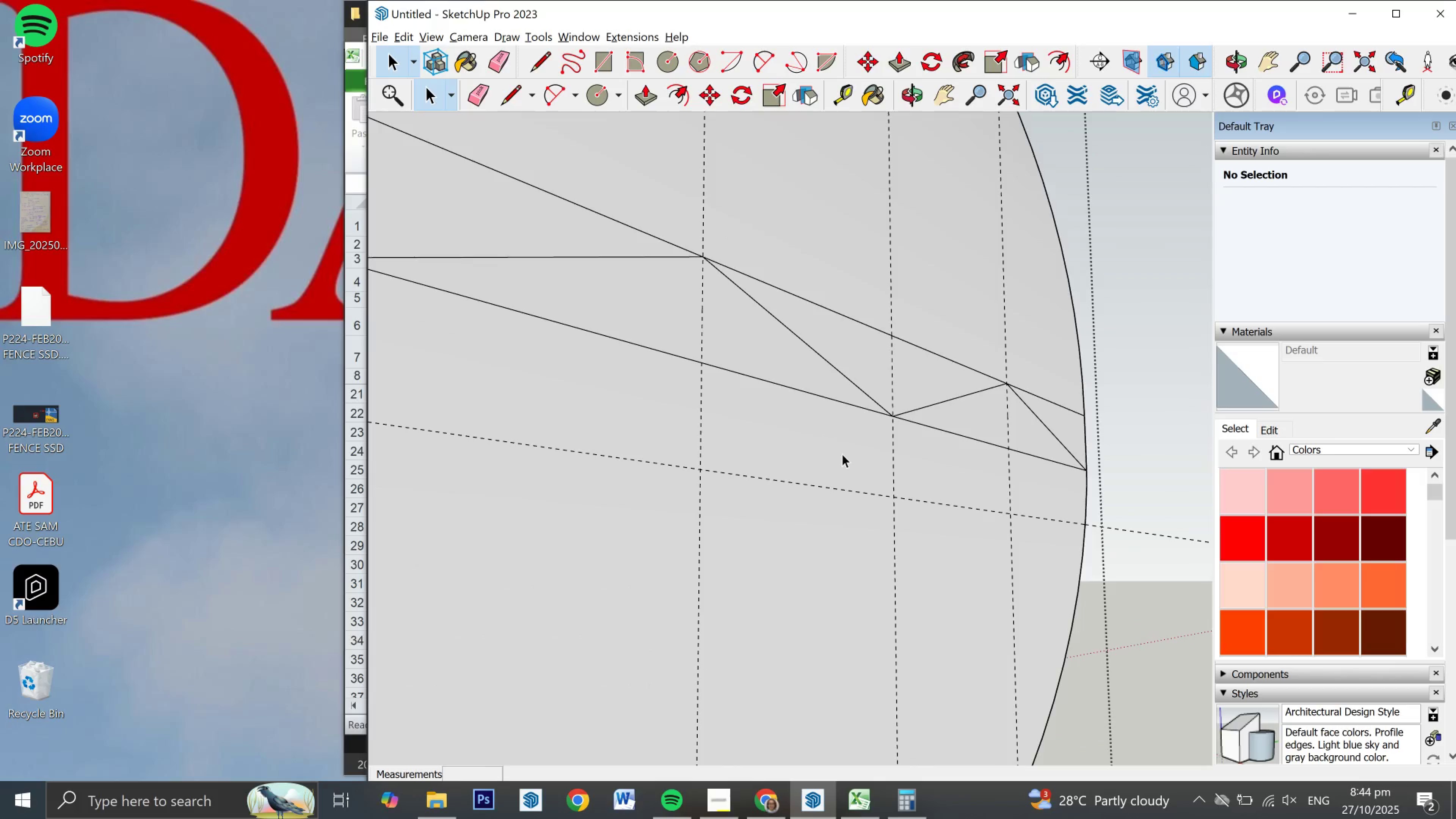 
scroll: coordinate [830, 499], scroll_direction: down, amount: 12.0
 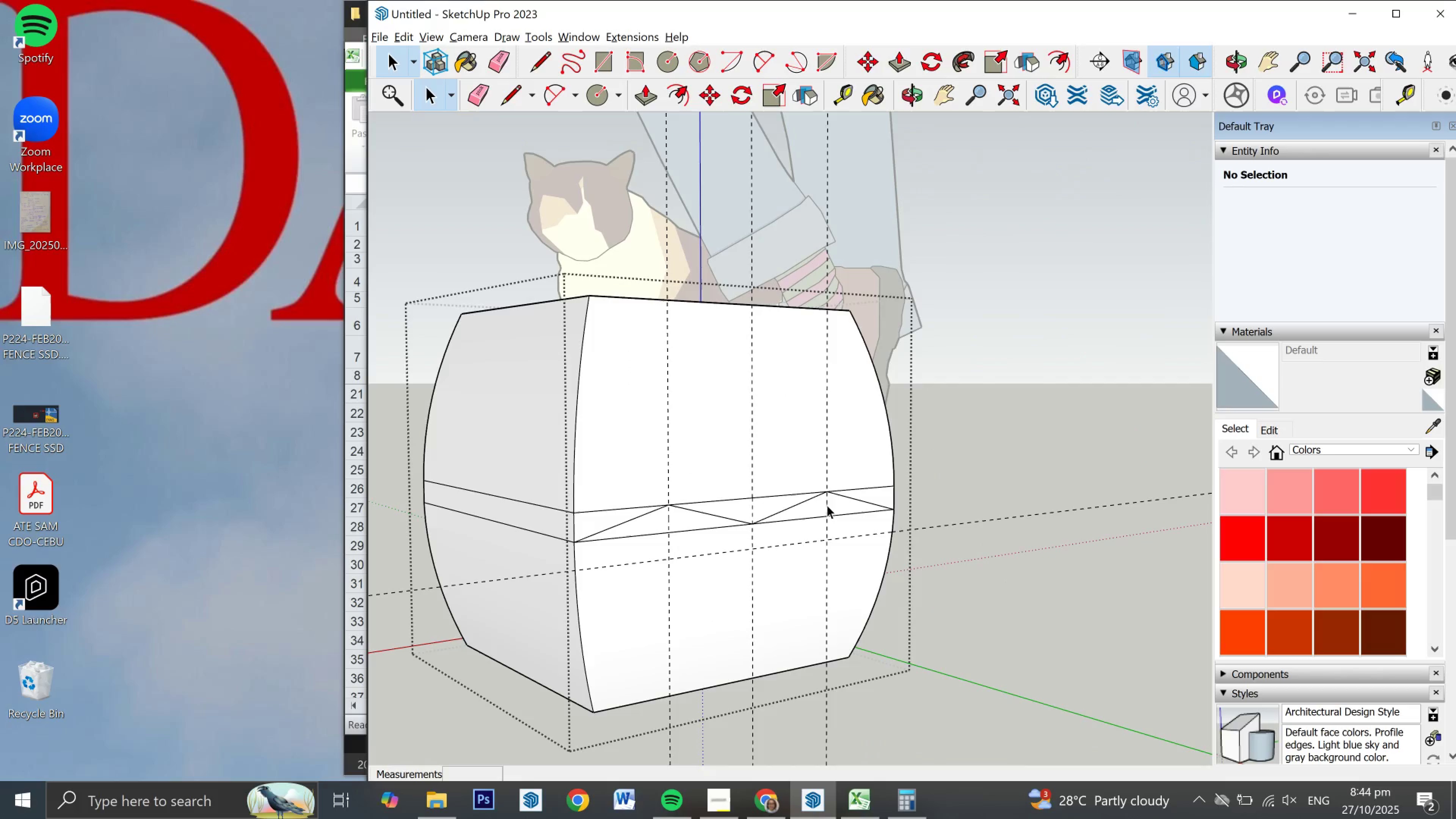 
key(E)
 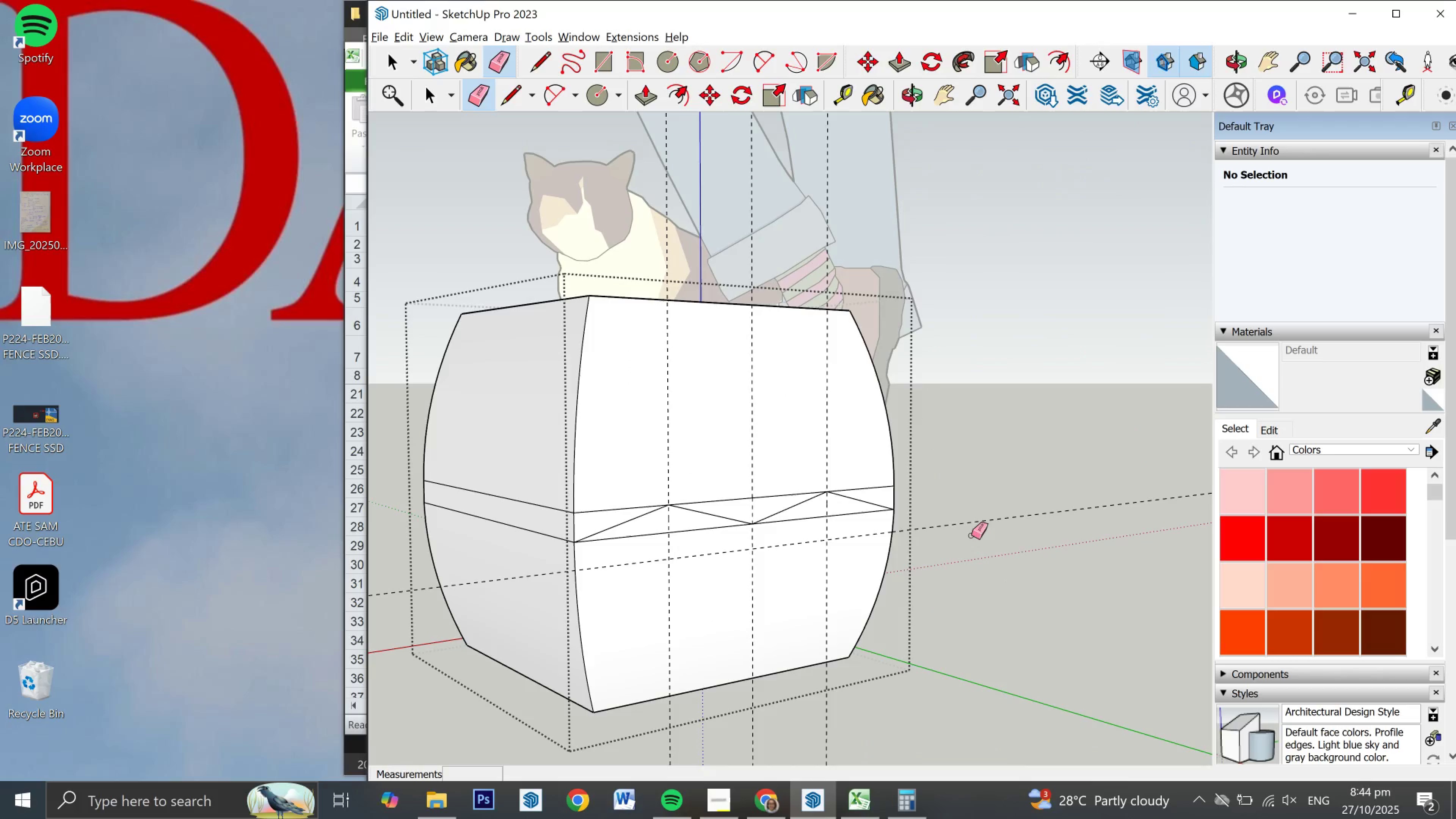 
left_click_drag(start_coordinate=[1006, 509], to_coordinate=[1004, 542])
 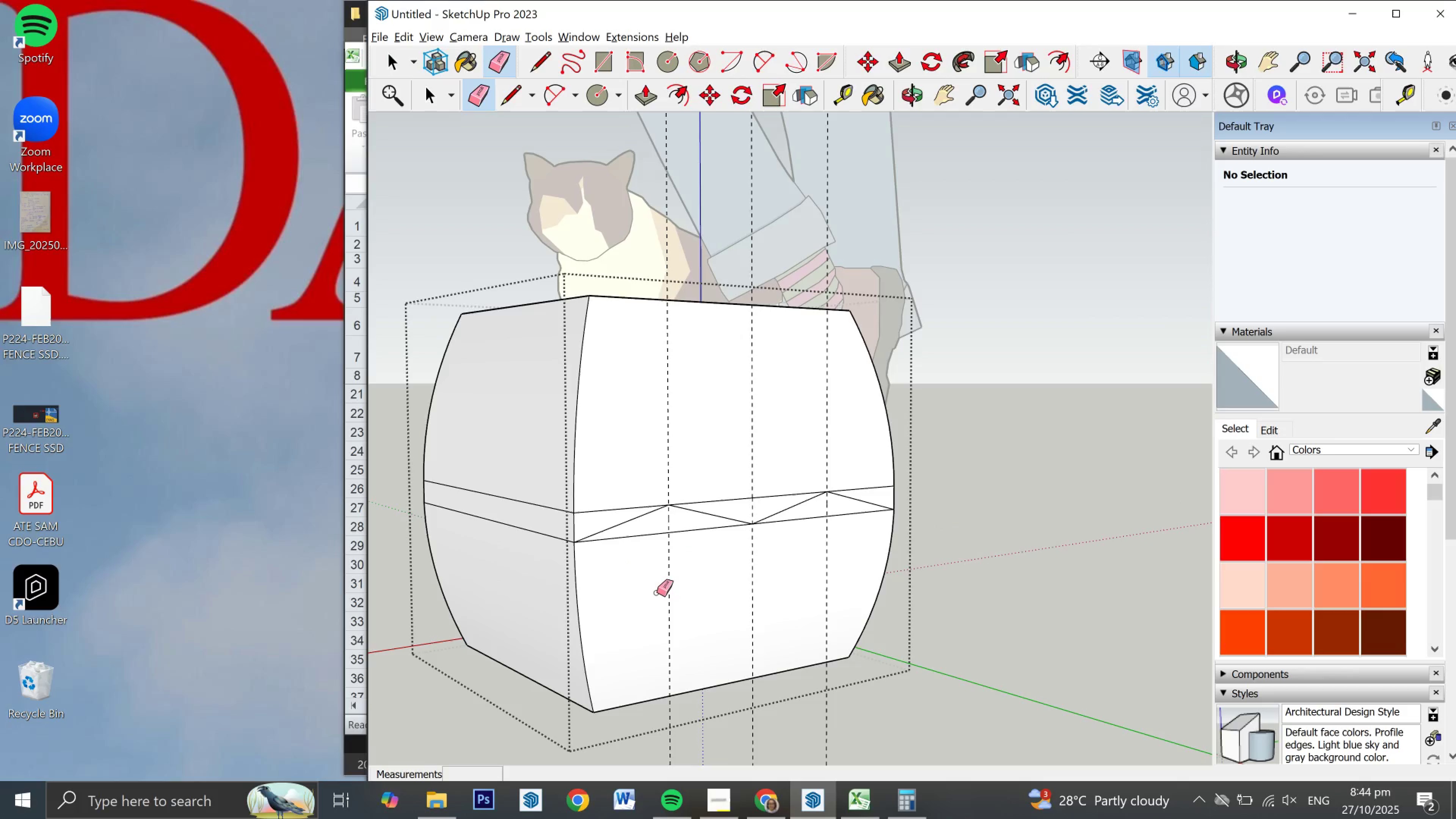 
left_click_drag(start_coordinate=[647, 593], to_coordinate=[833, 578])
 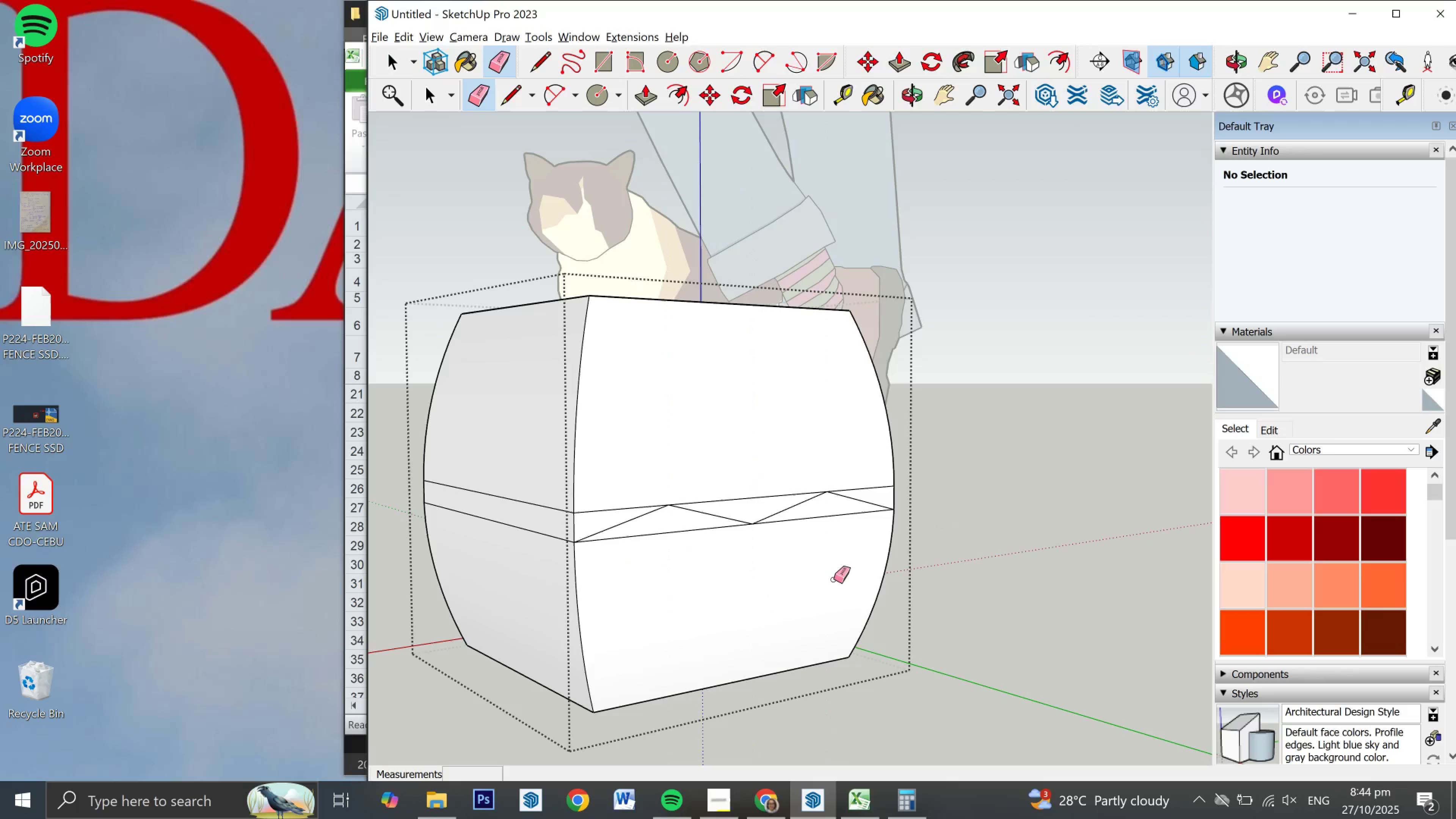 
key(Space)
 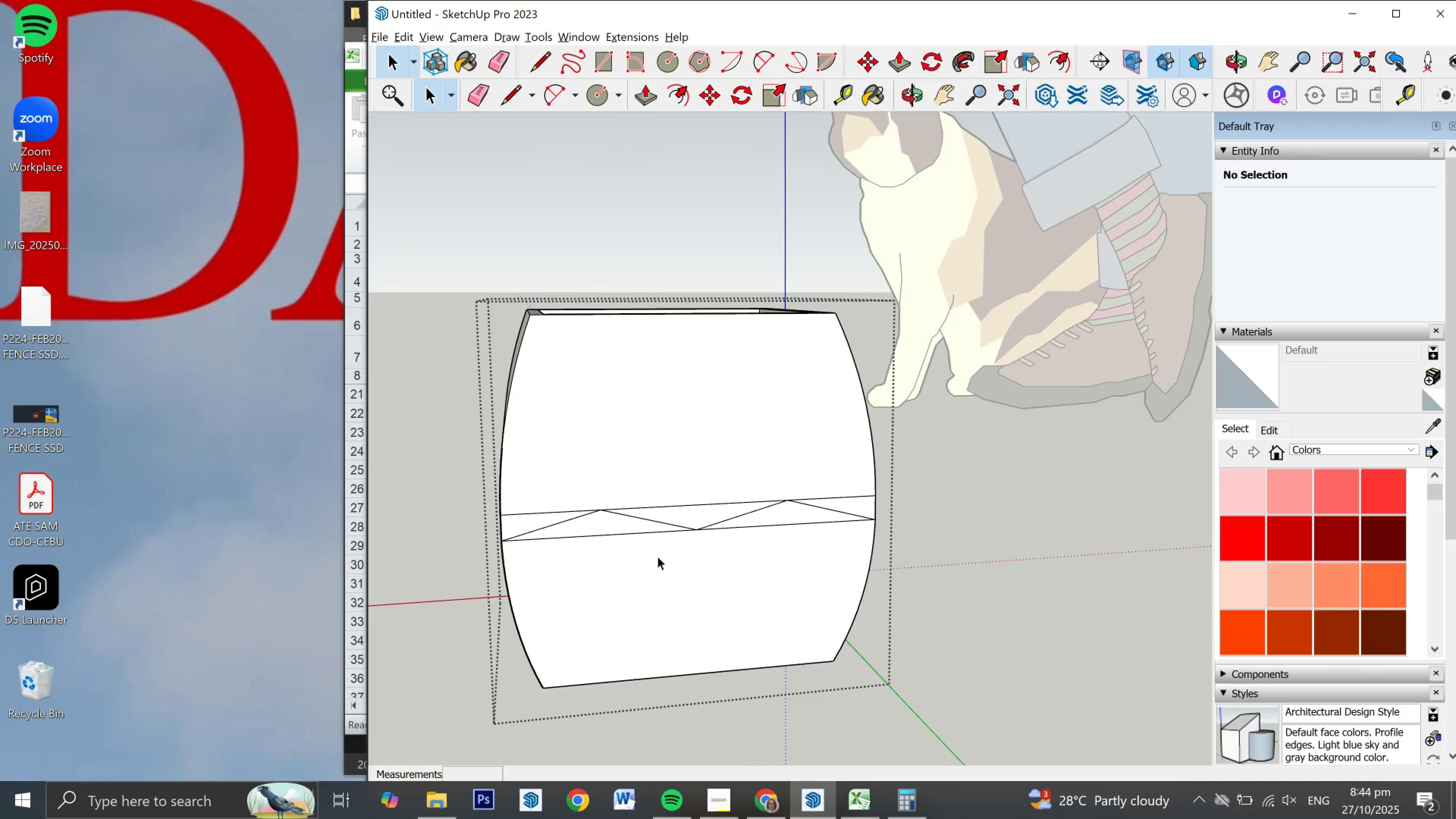 
wait(9.12)
 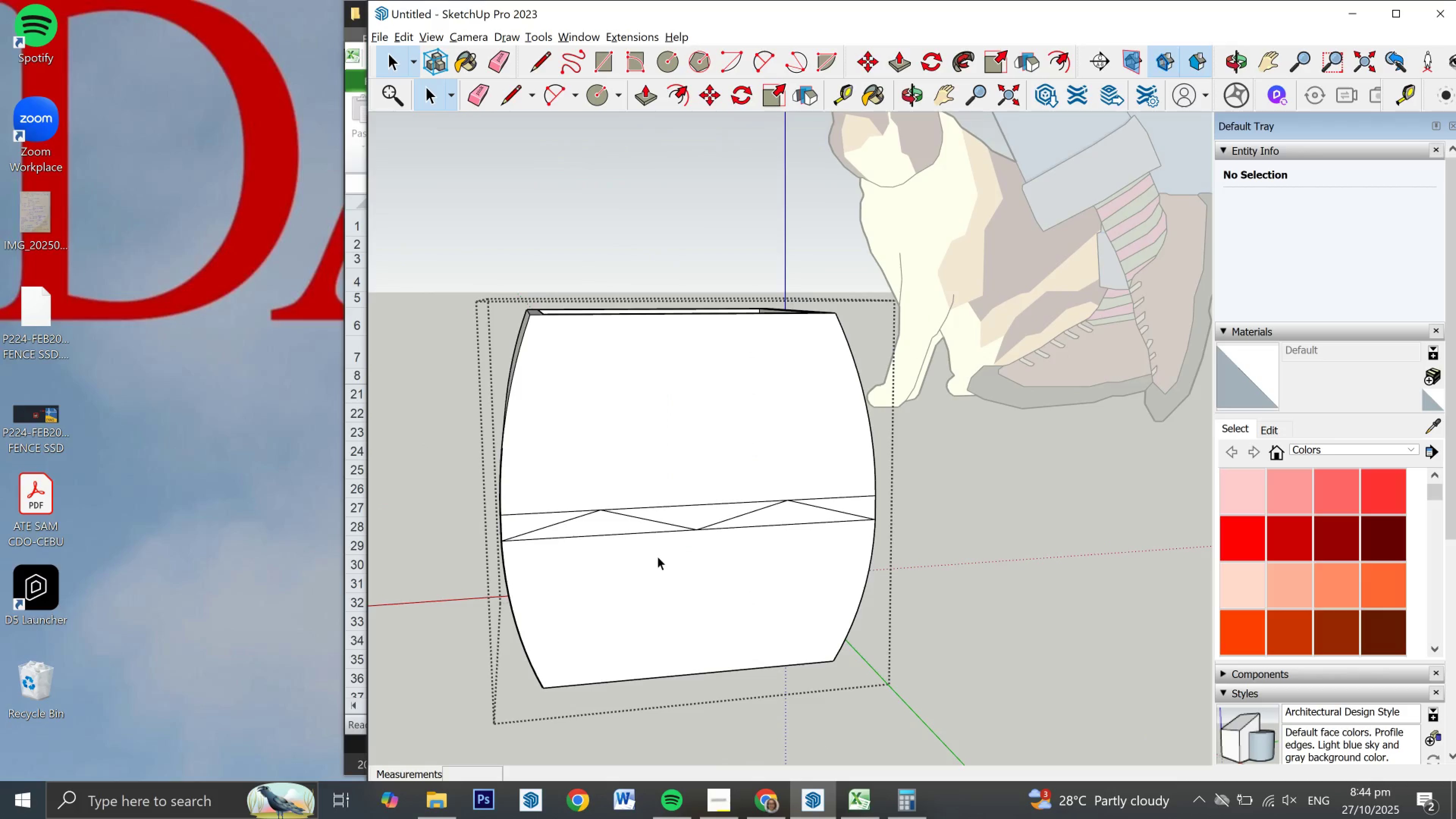 
key(R)
 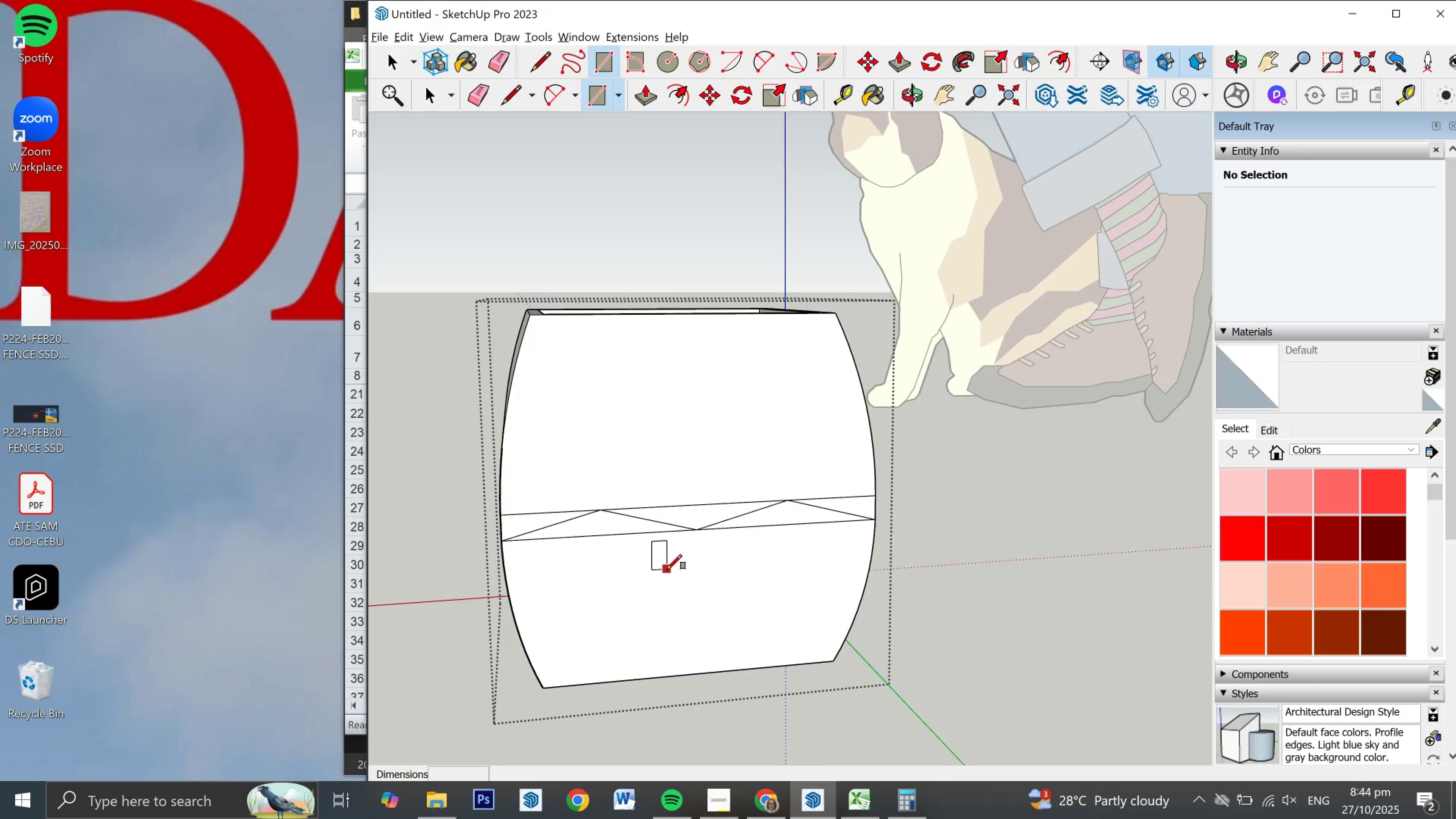 
left_click([667, 570])
 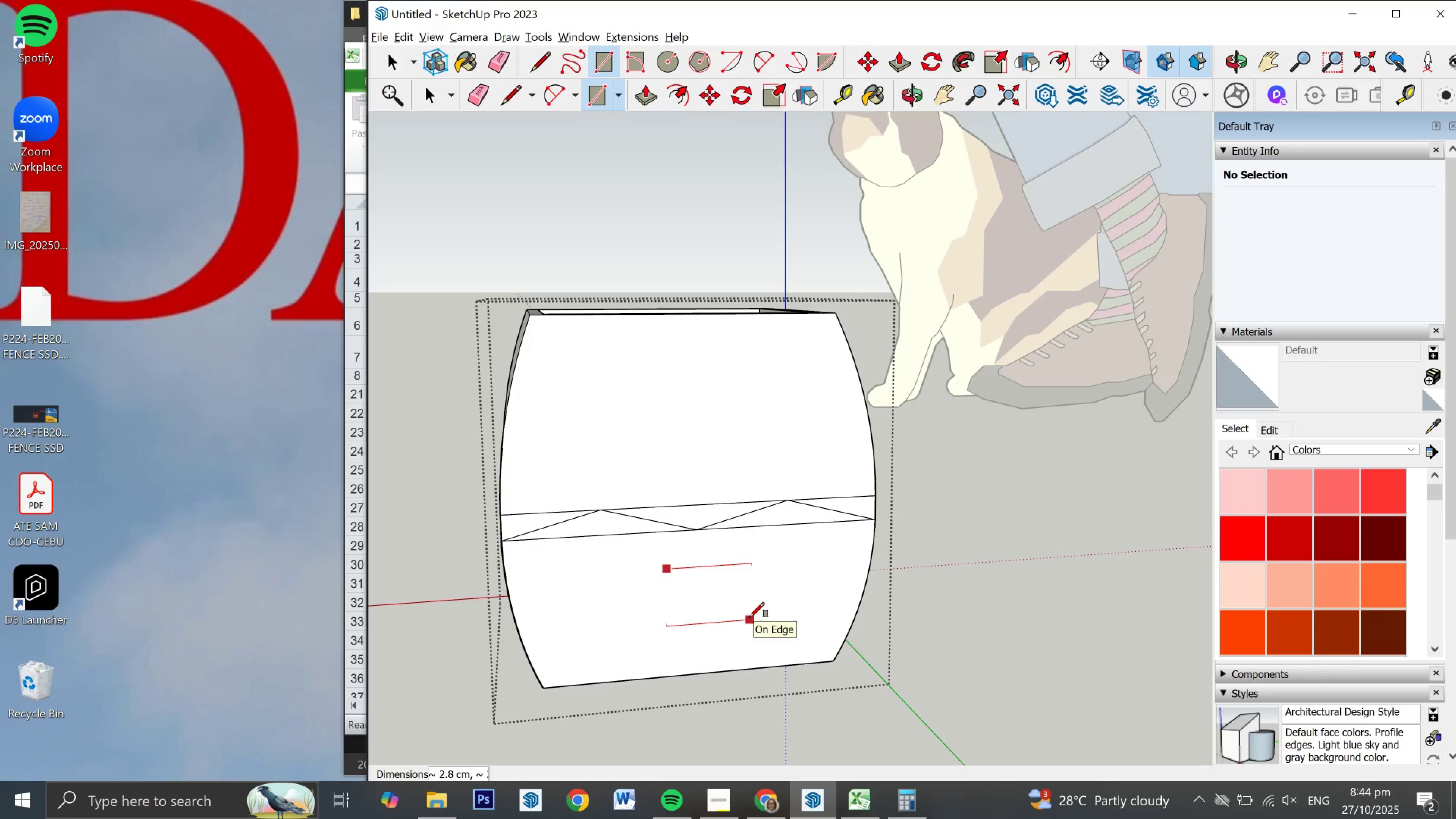 
left_click([750, 617])
 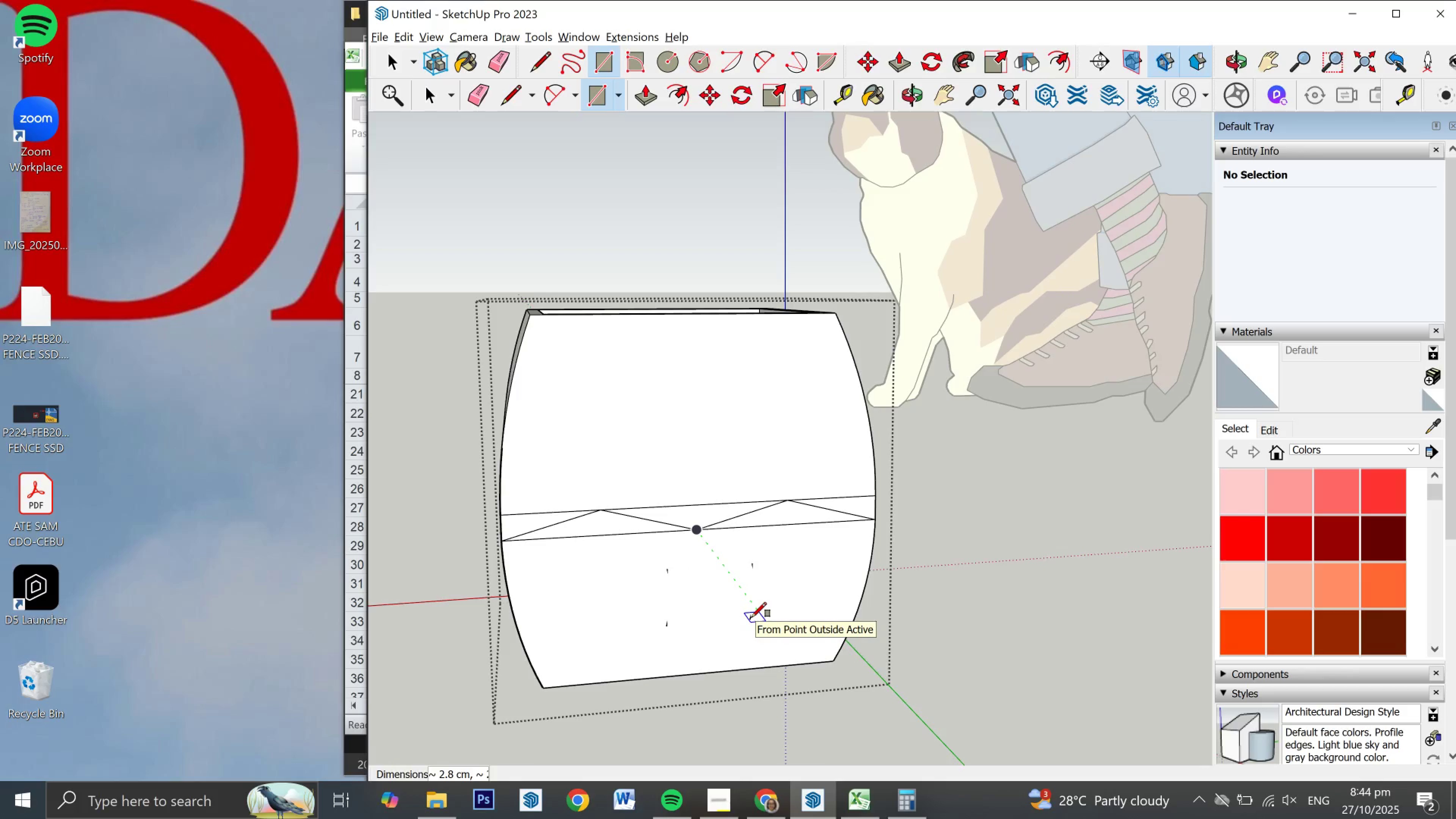 
key(Control+Z)
 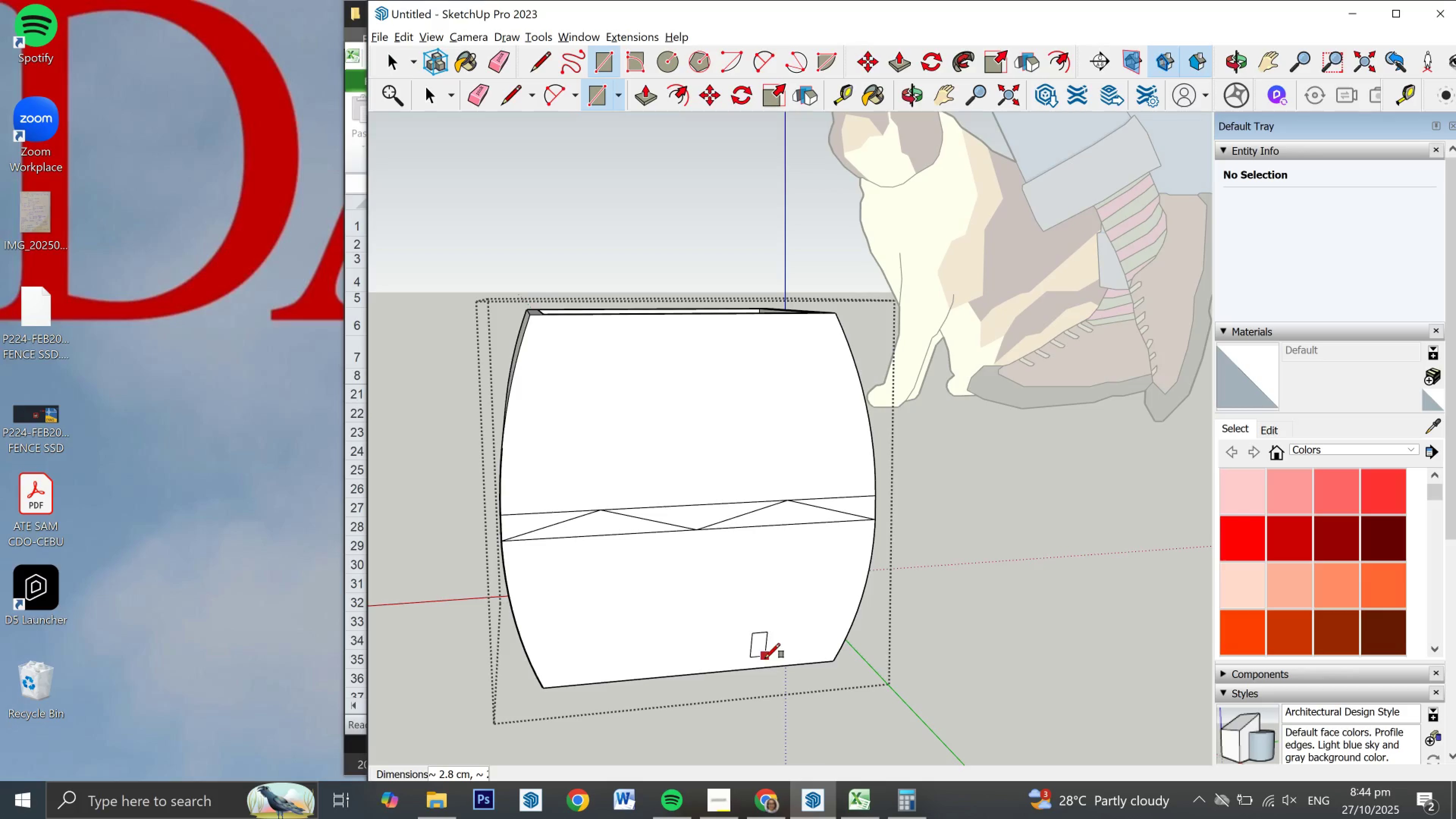 
key(F)
 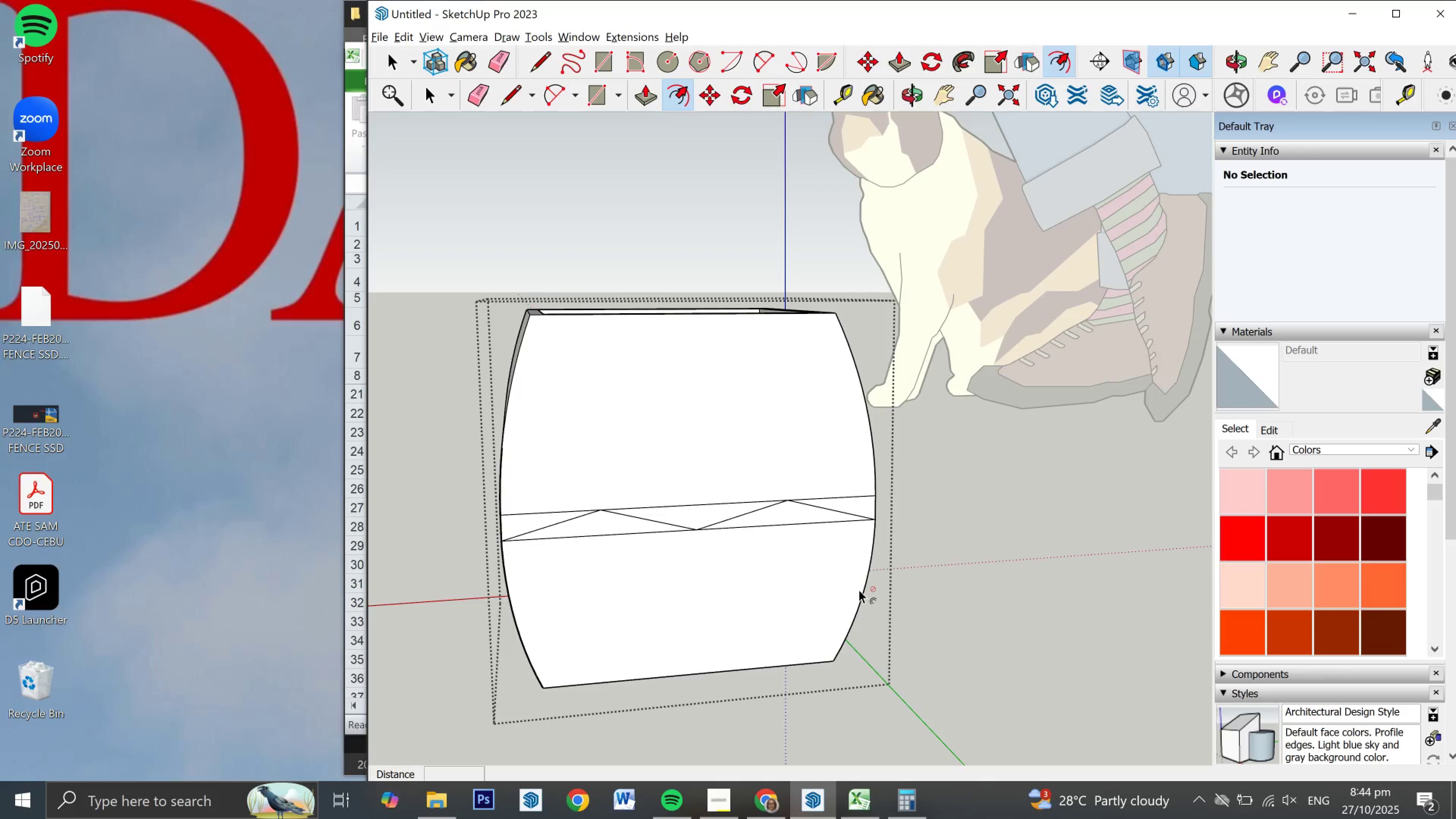 
key(Space)
 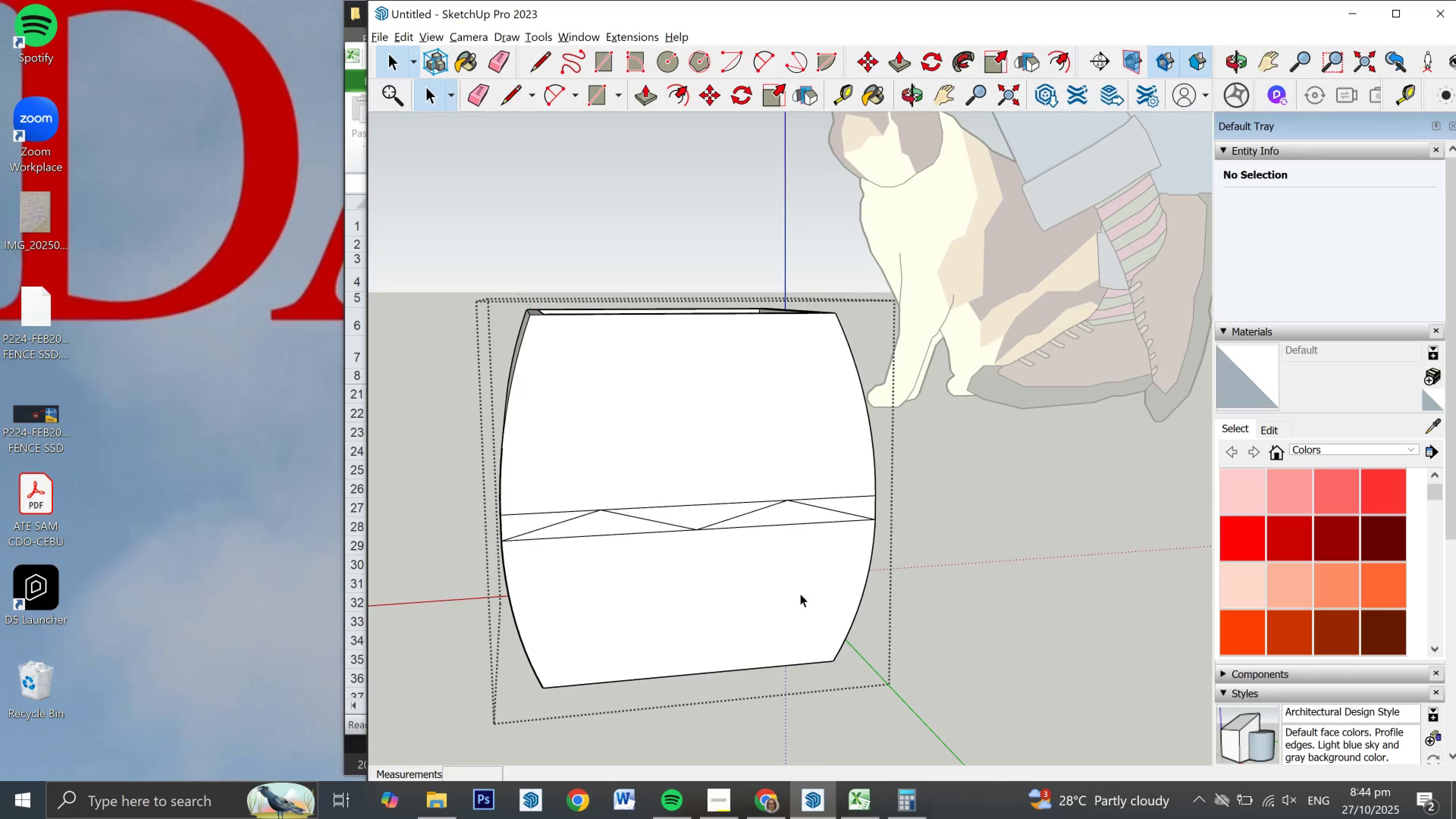 
left_click([800, 593])
 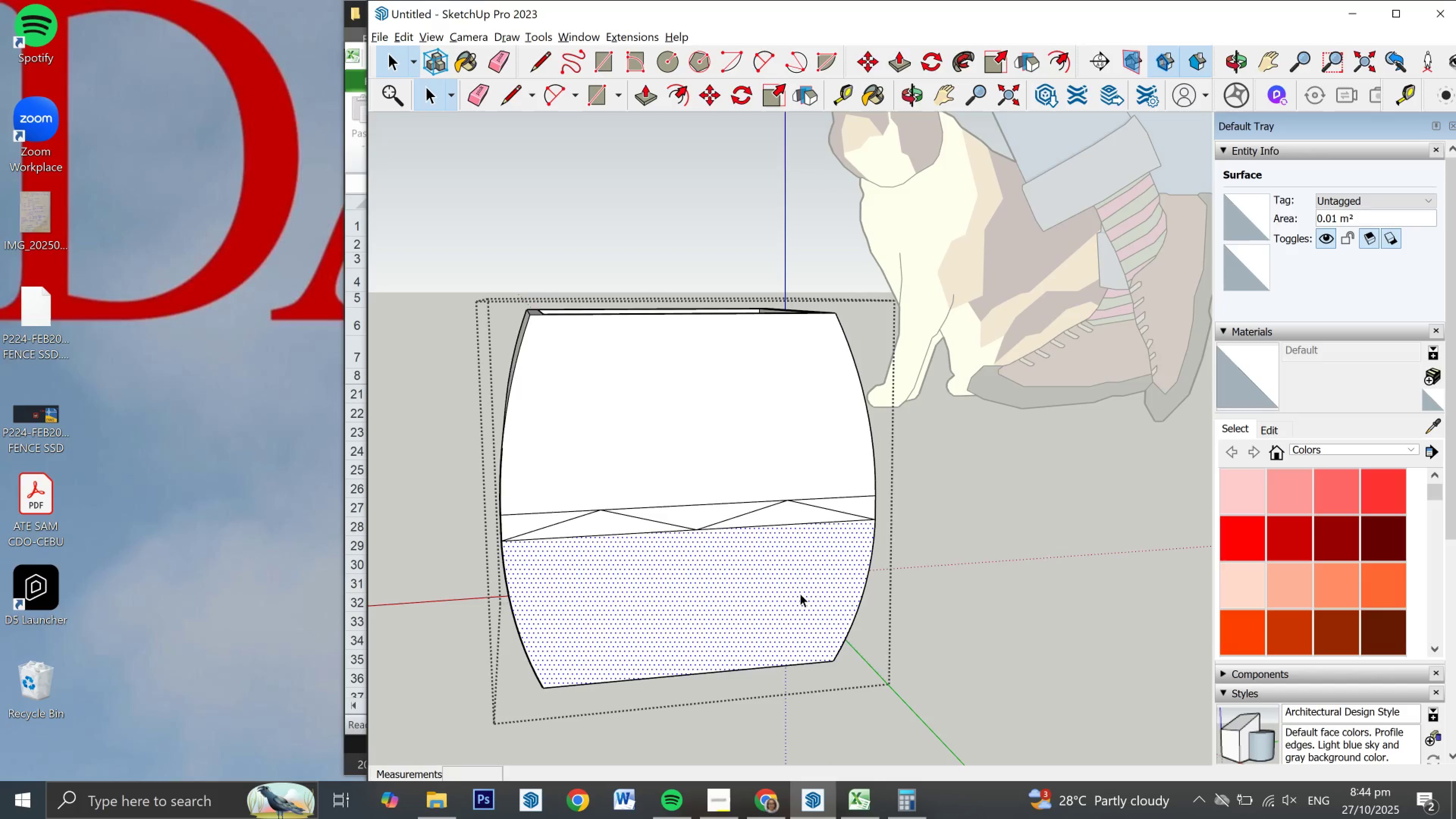 
key(F)
 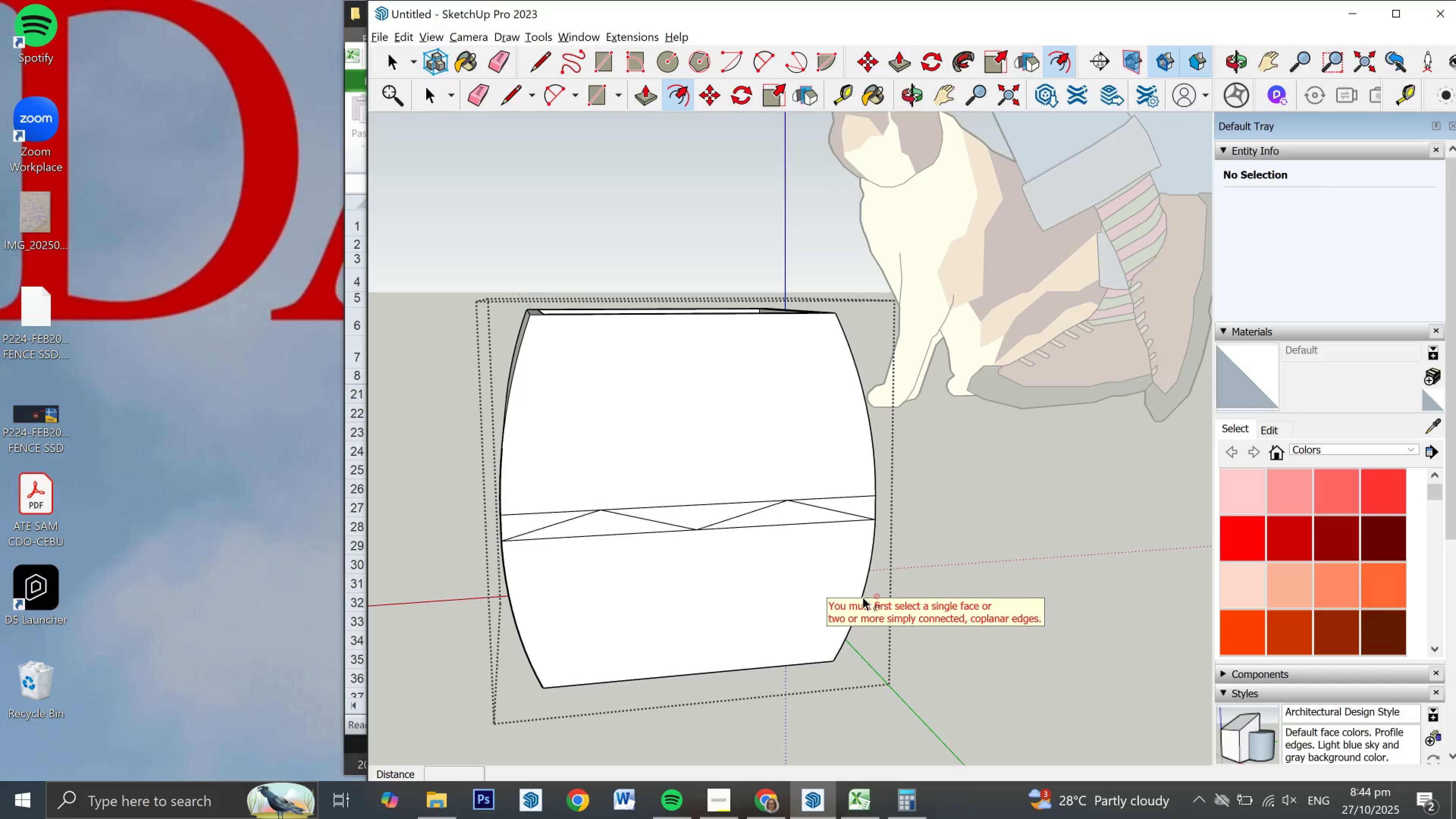 
key(Escape)
 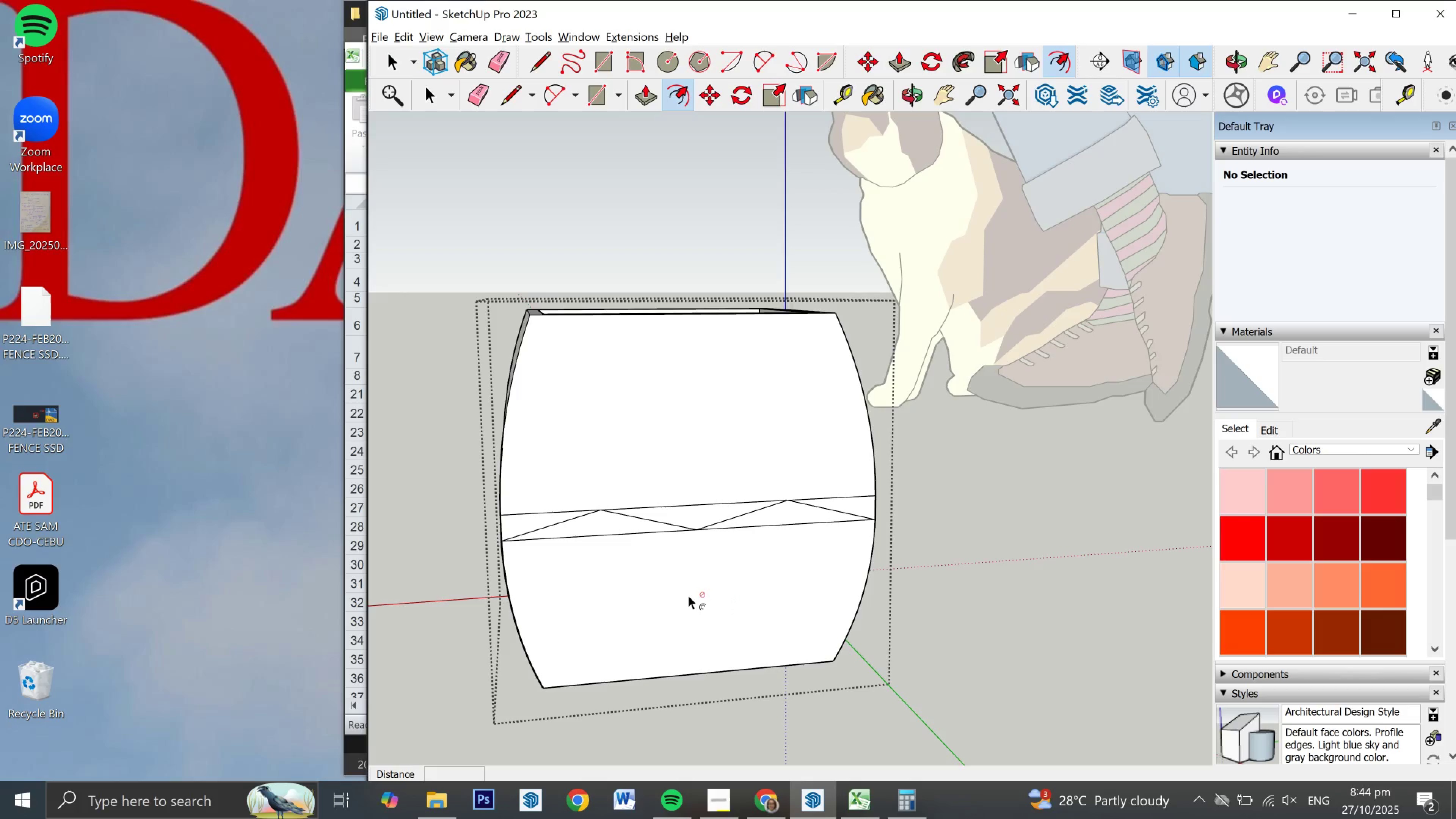 
key(Space)
 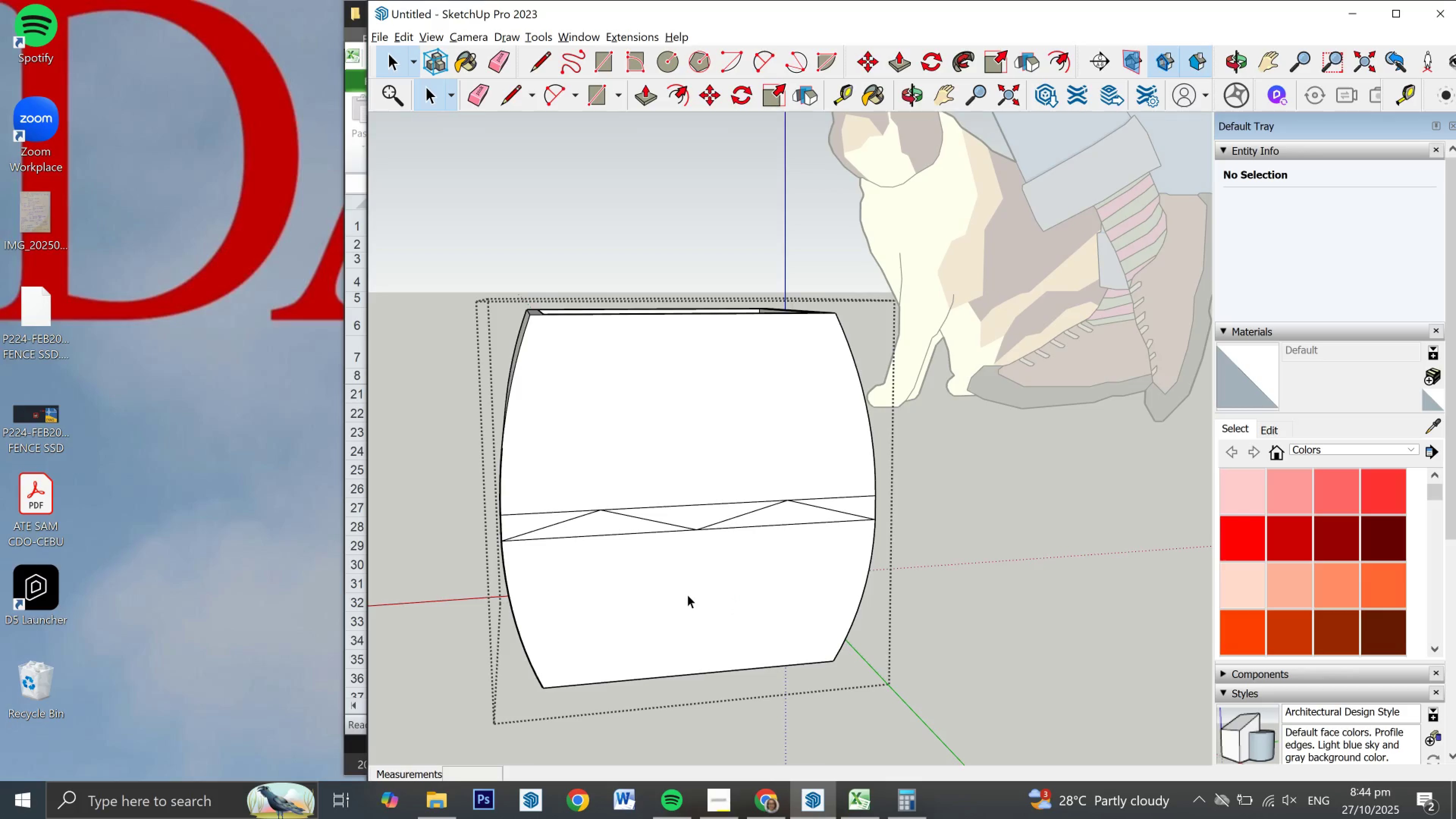 
scroll: coordinate [687, 593], scroll_direction: up, amount: 5.0
 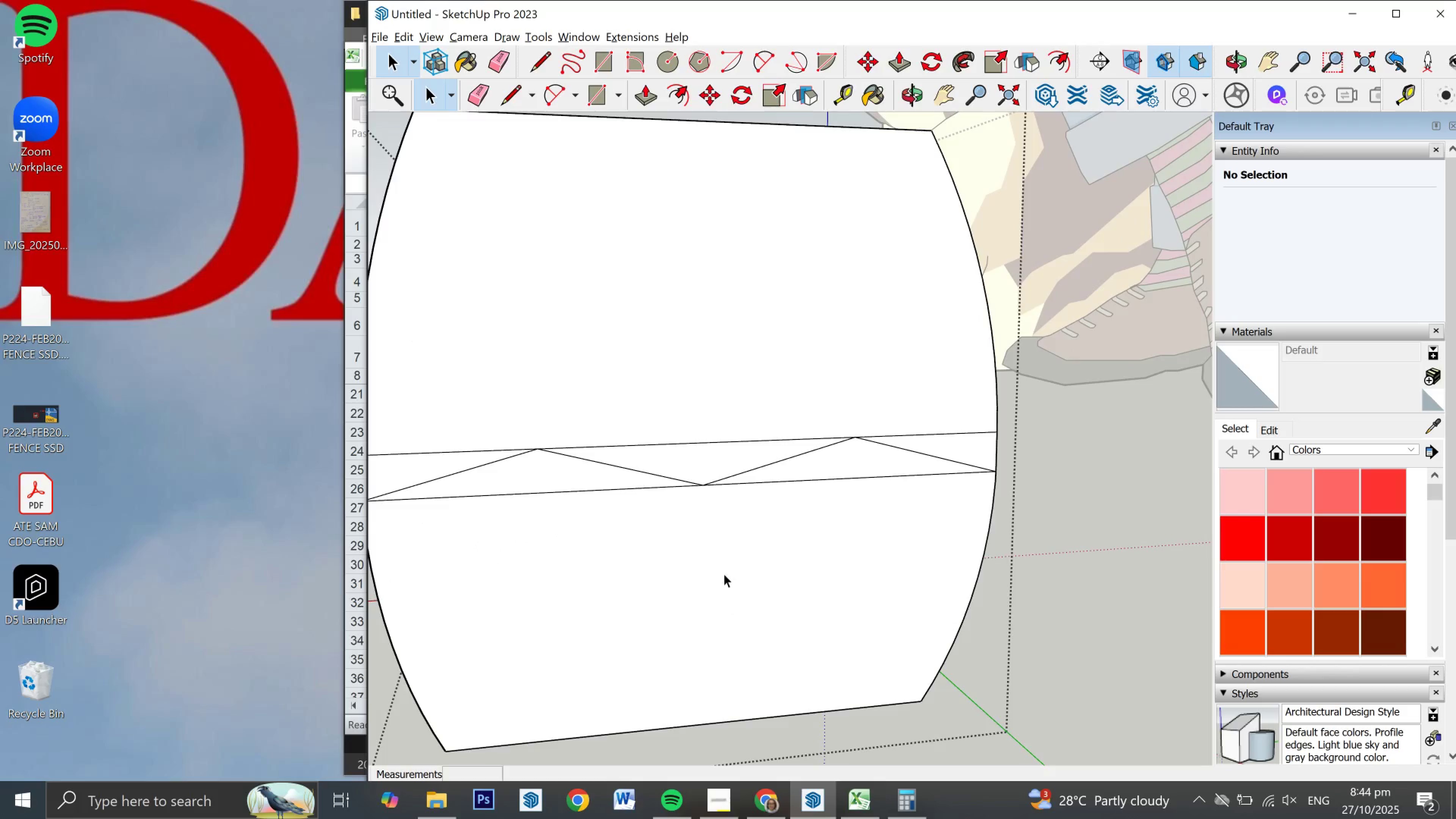 
scroll: coordinate [725, 573], scroll_direction: down, amount: 4.0
 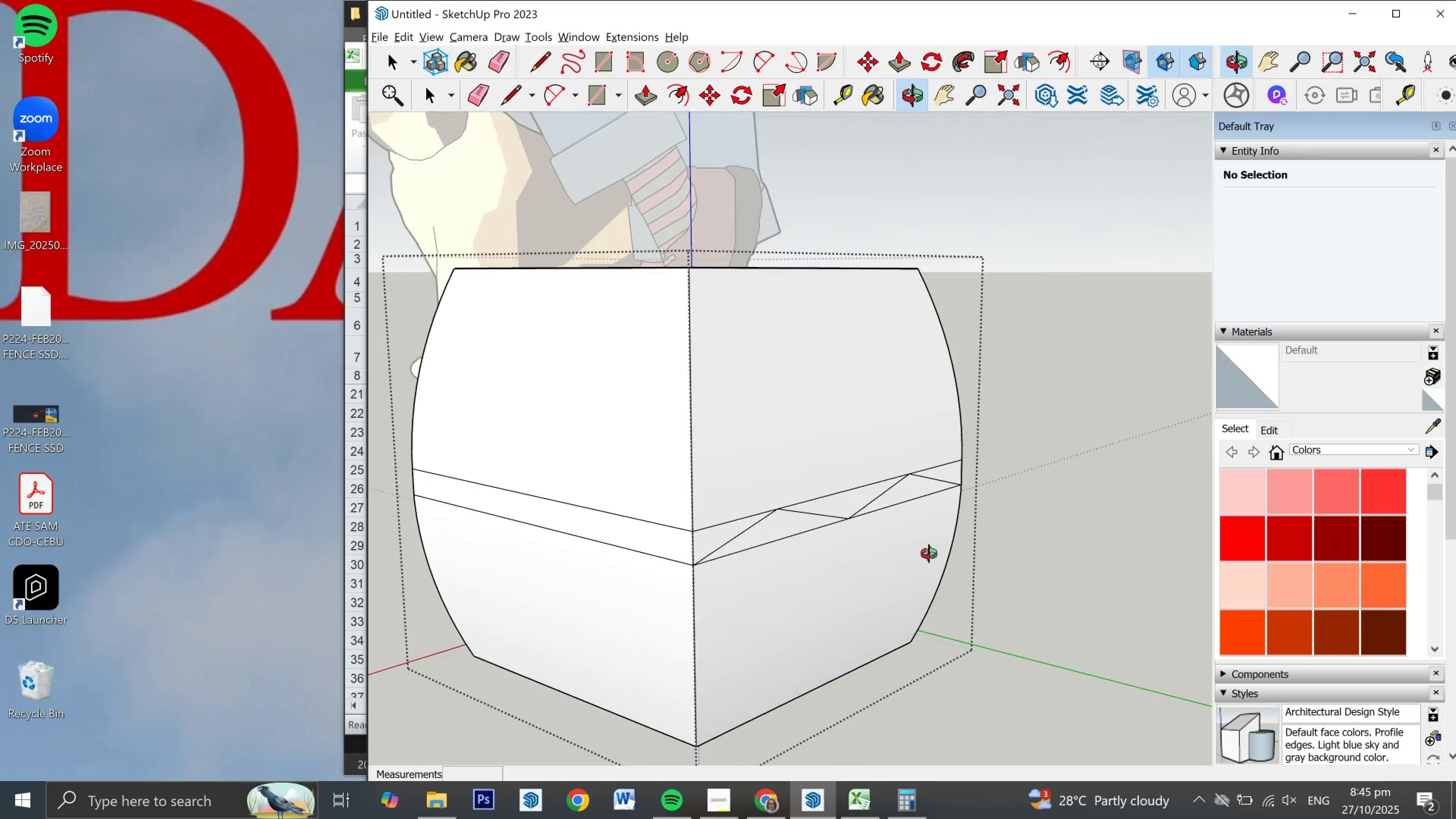 
wait(11.61)
 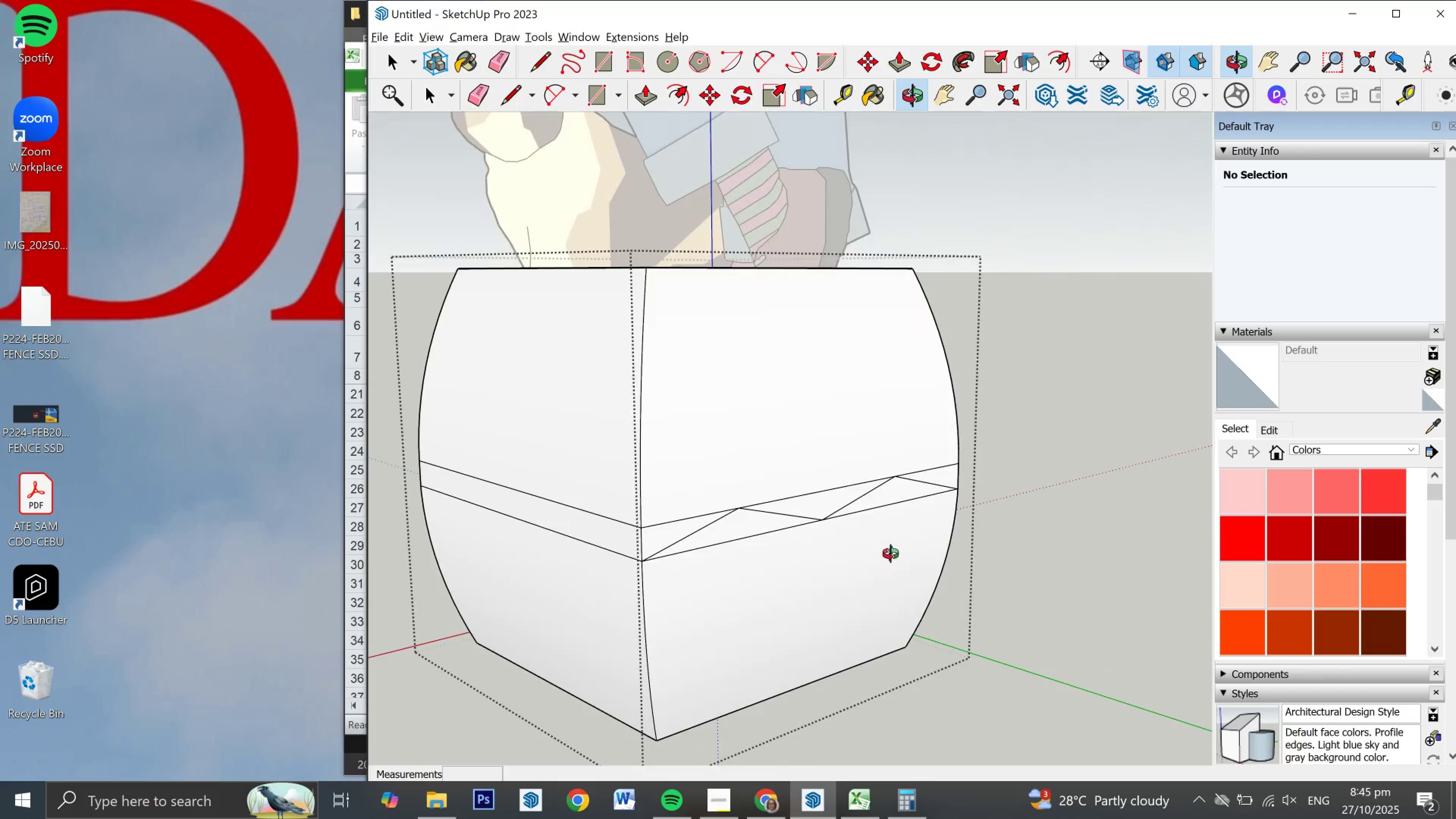 
key(Control+Z)
 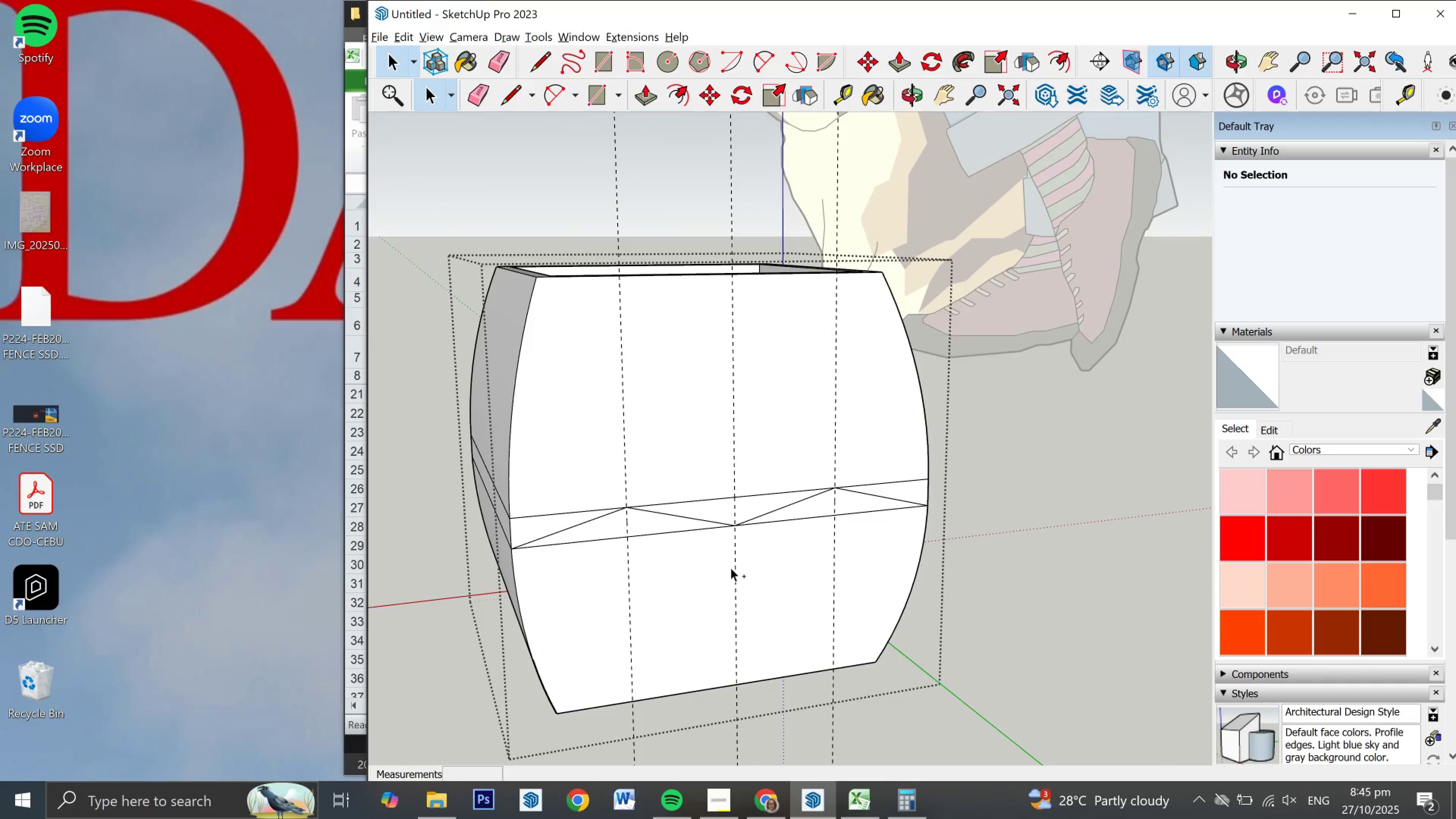 
key(Control+Z)
 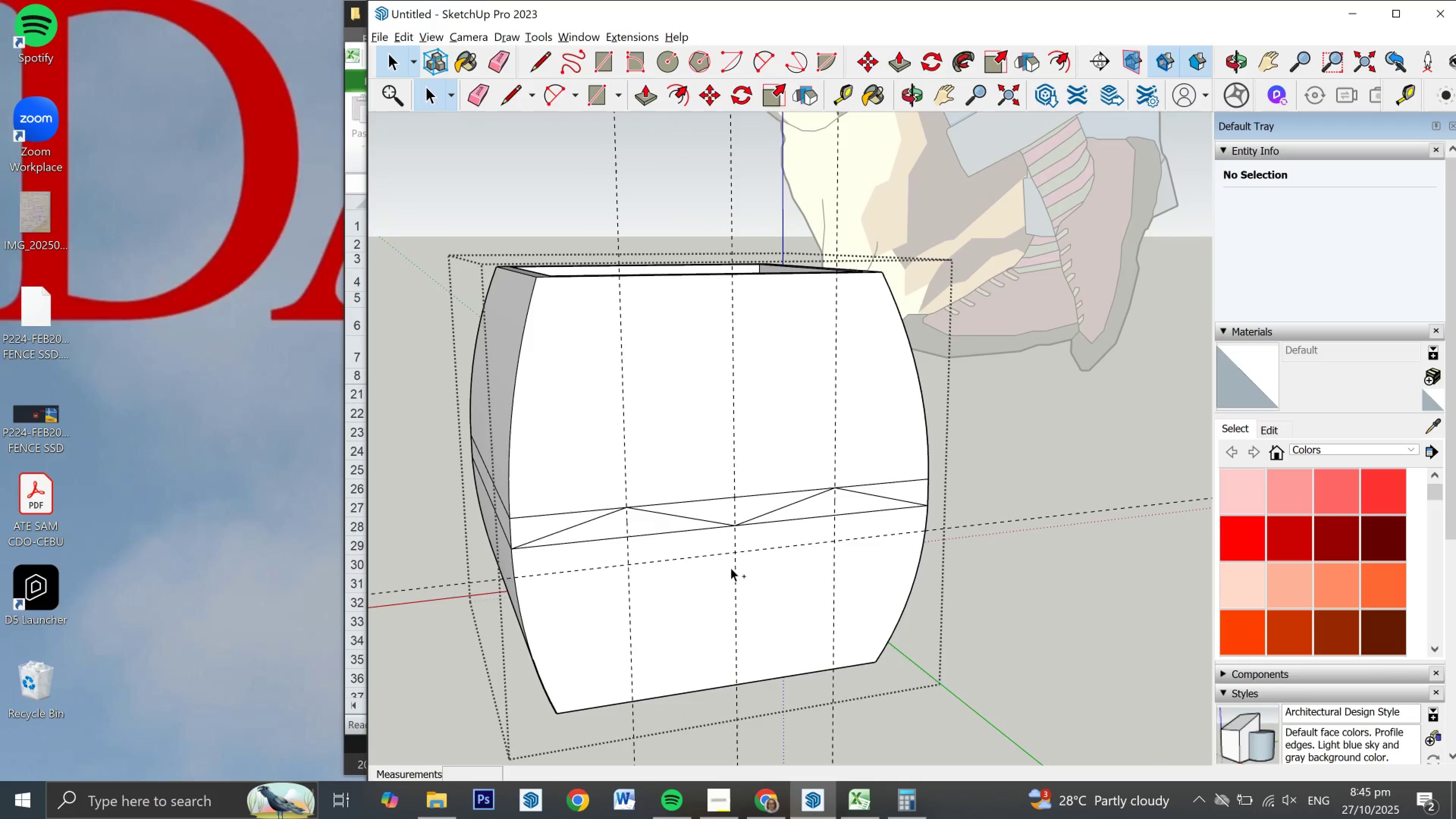 
key(Control+Z)
 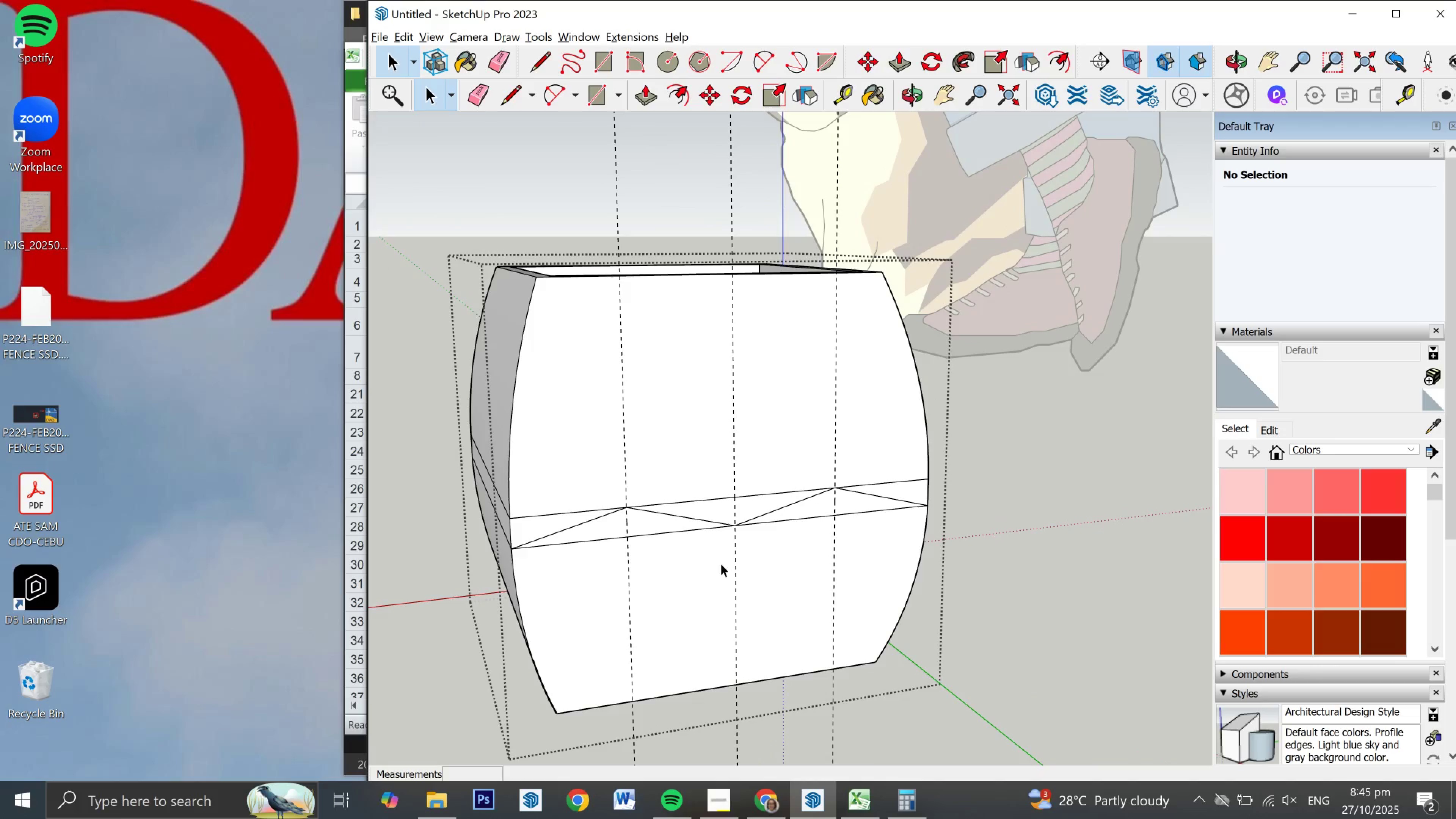 
key(E)
 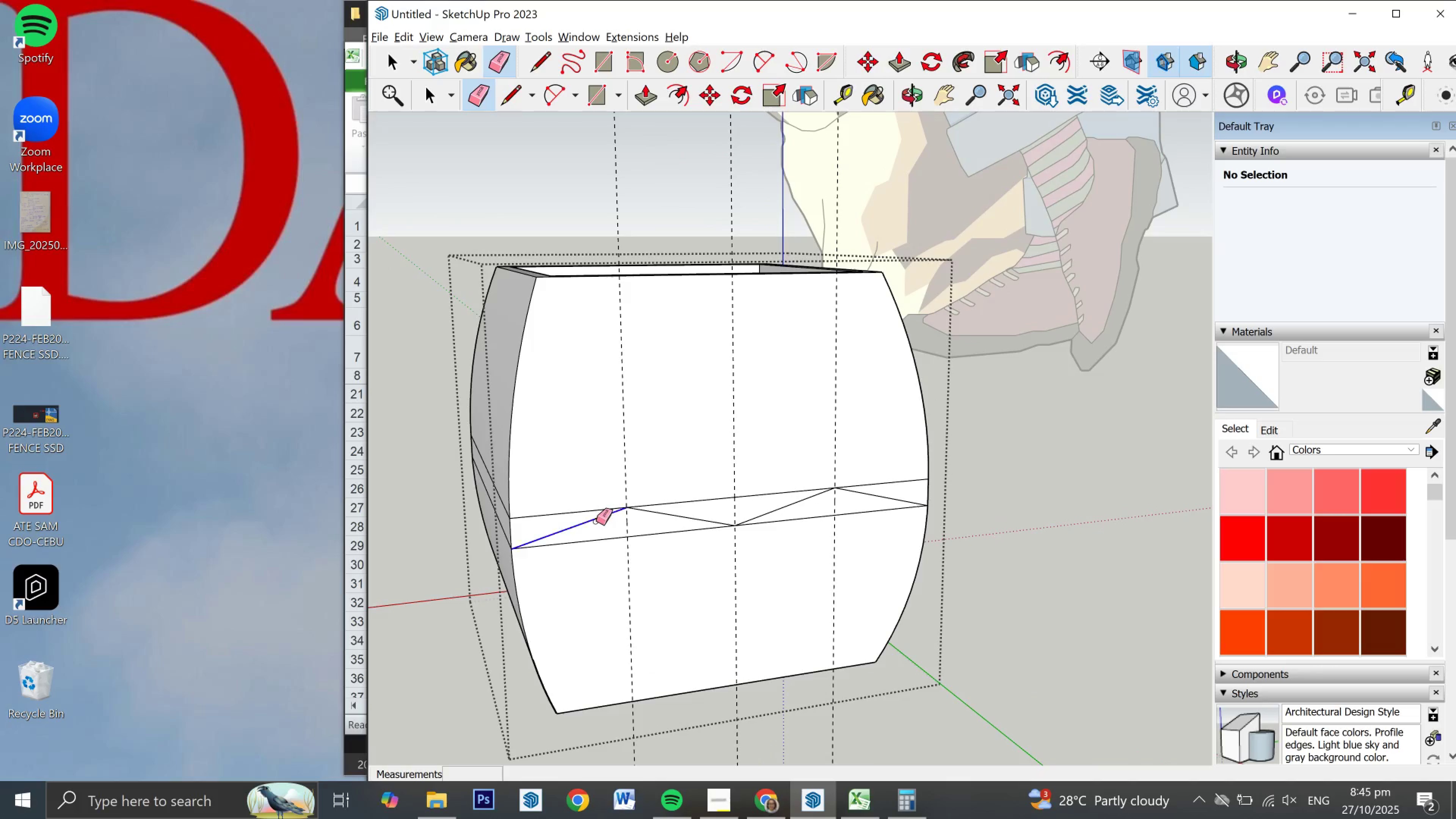 
left_click([596, 521])
 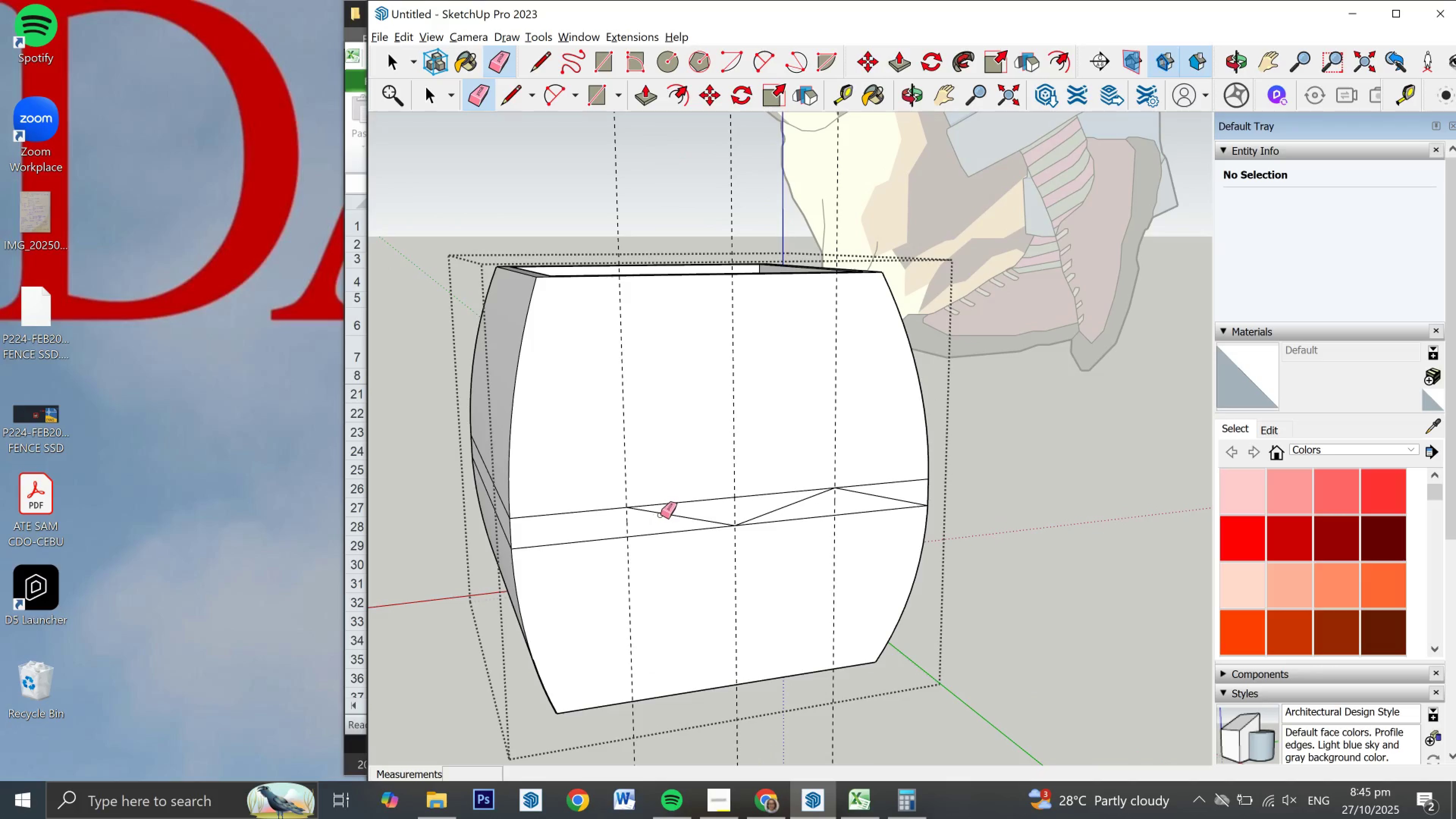 
left_click([661, 515])
 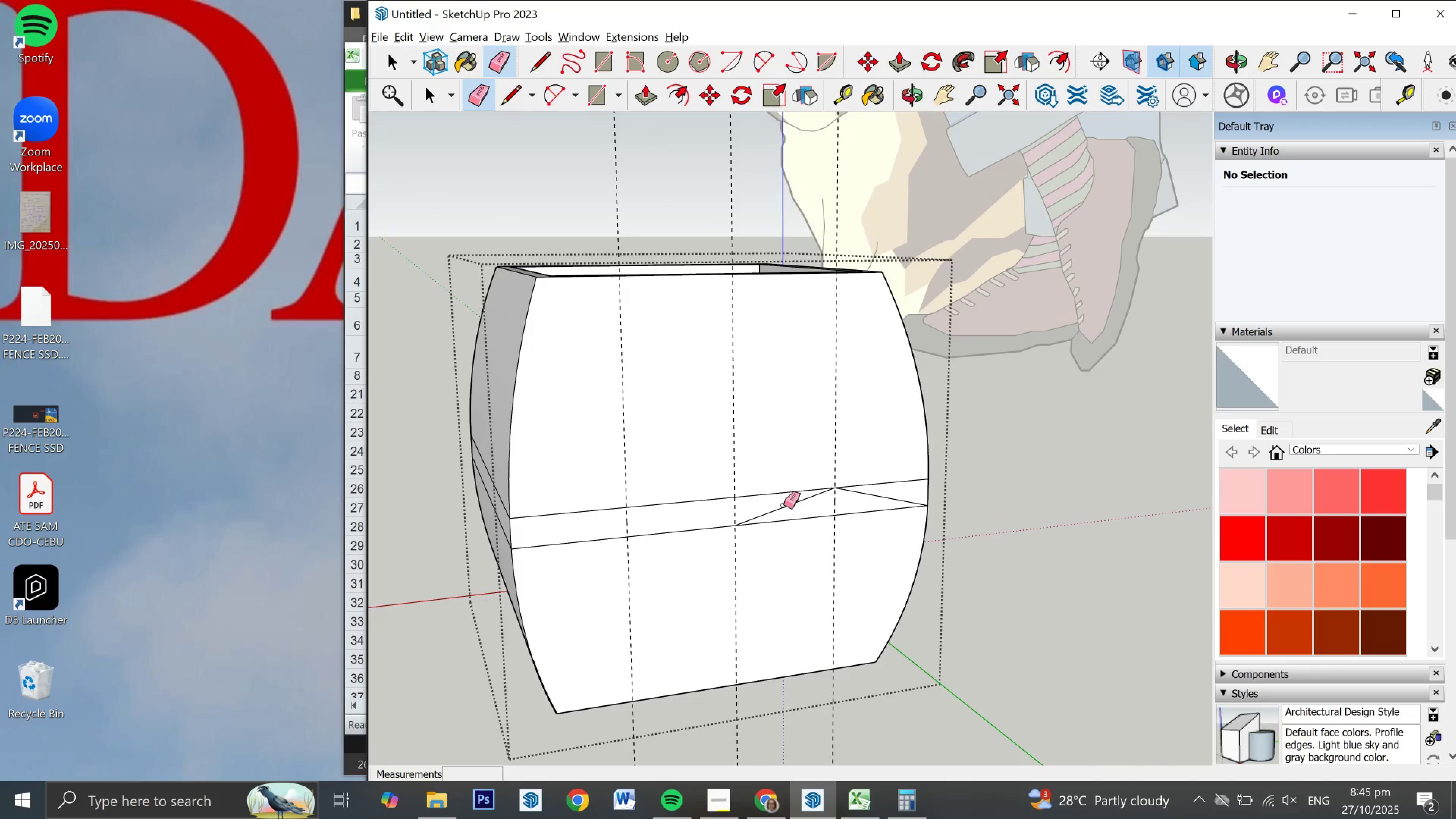 
left_click([786, 507])
 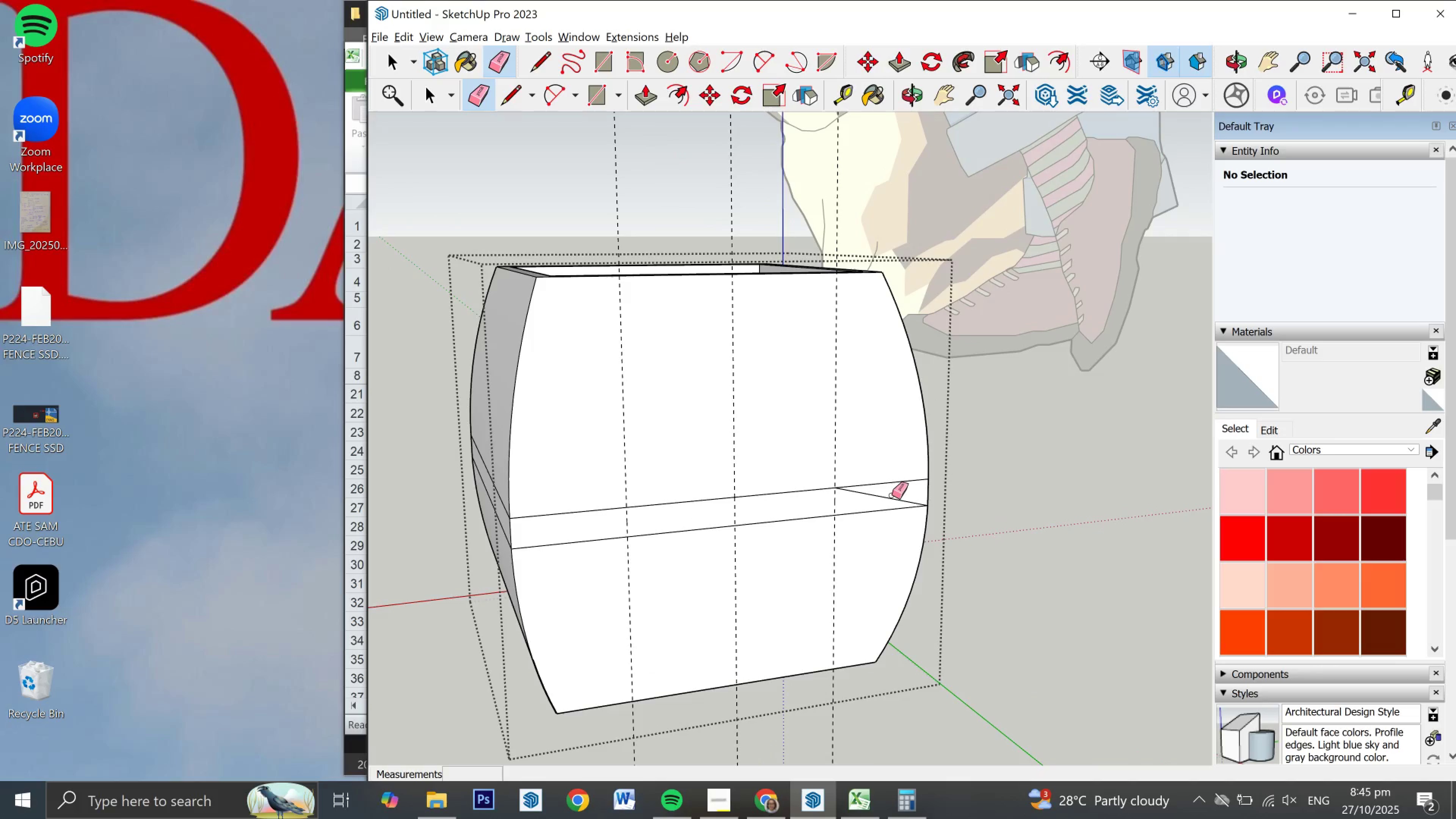 
left_click([892, 495])
 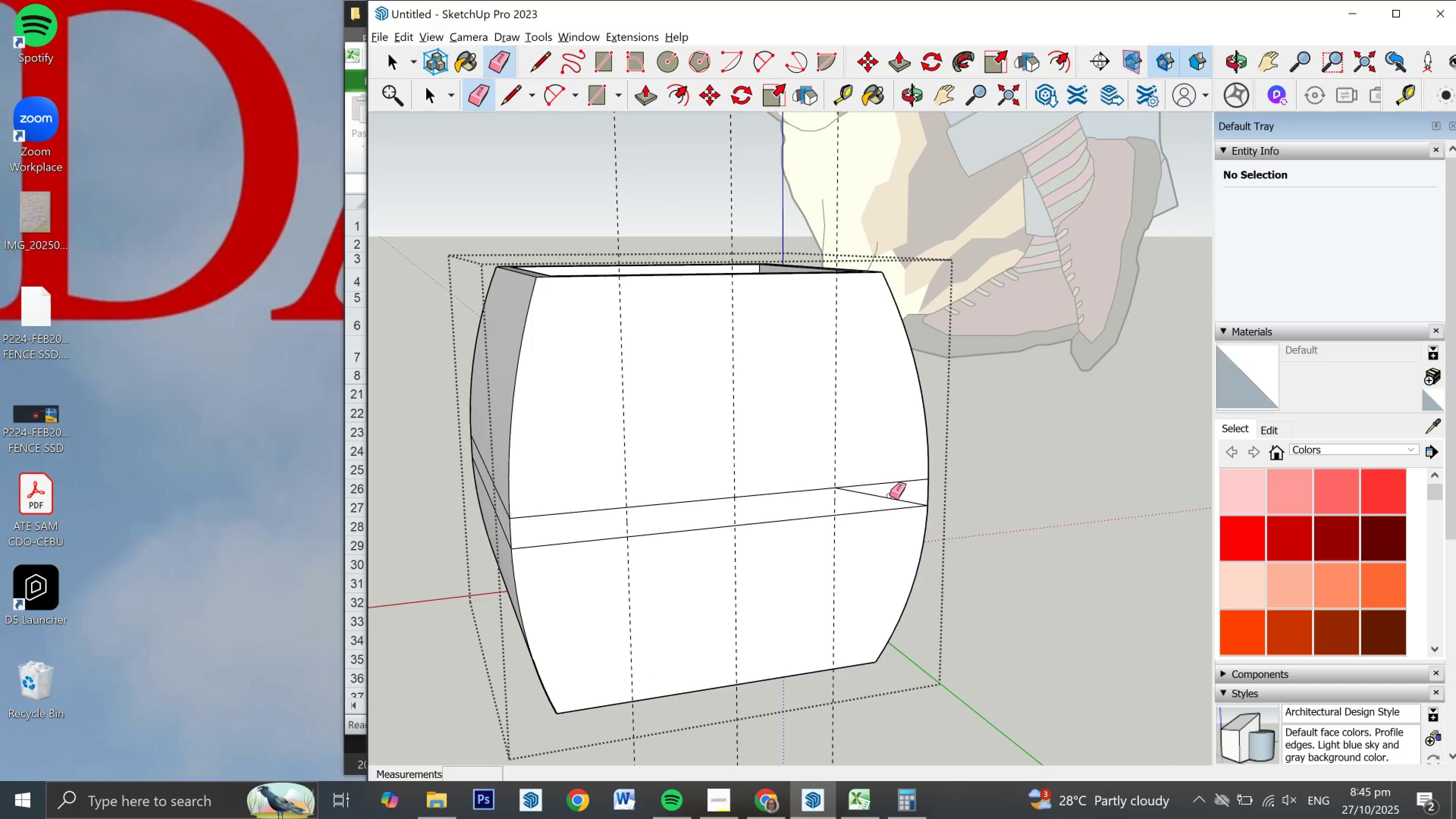 
left_click([889, 496])
 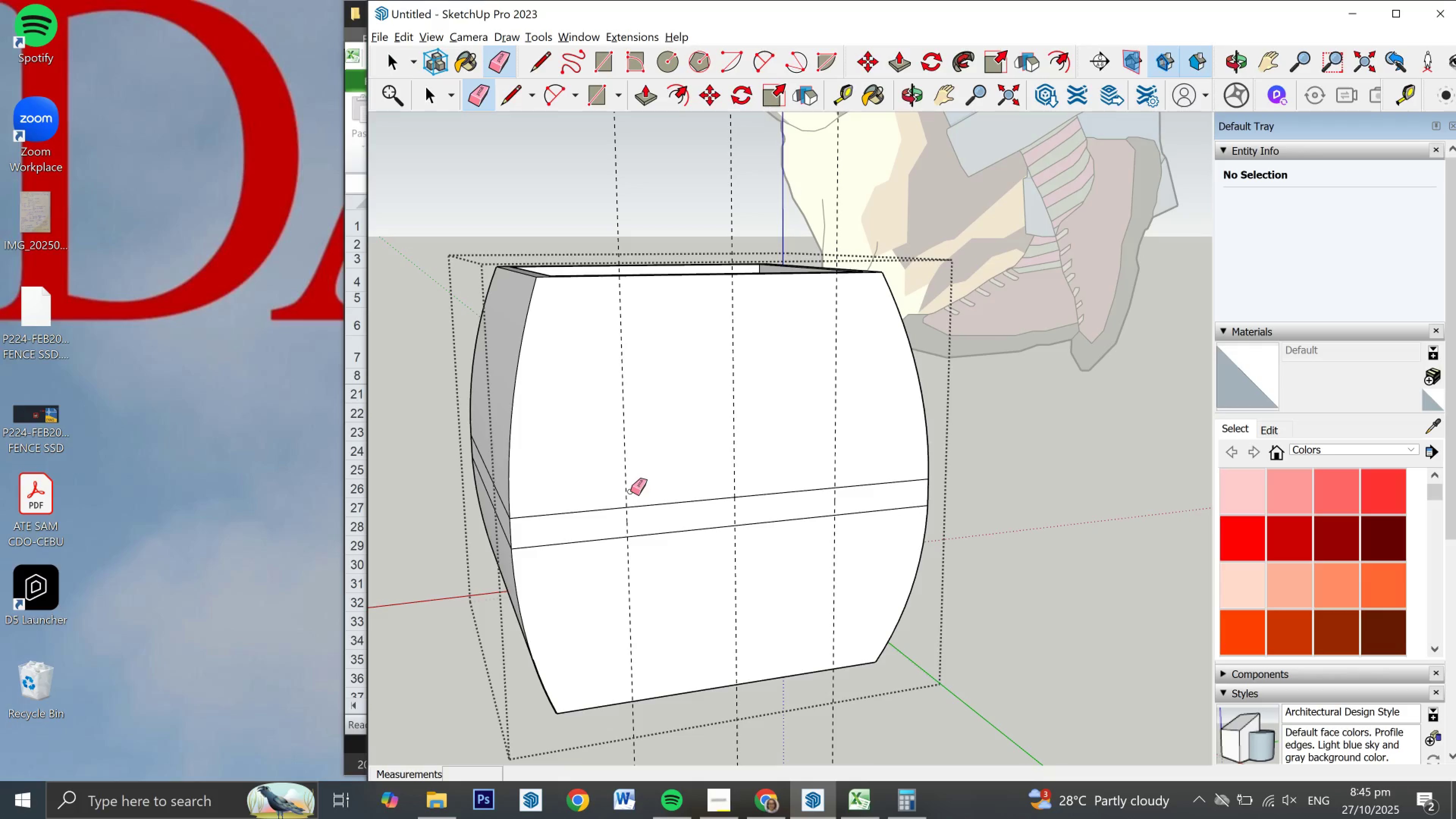 
key(T)
 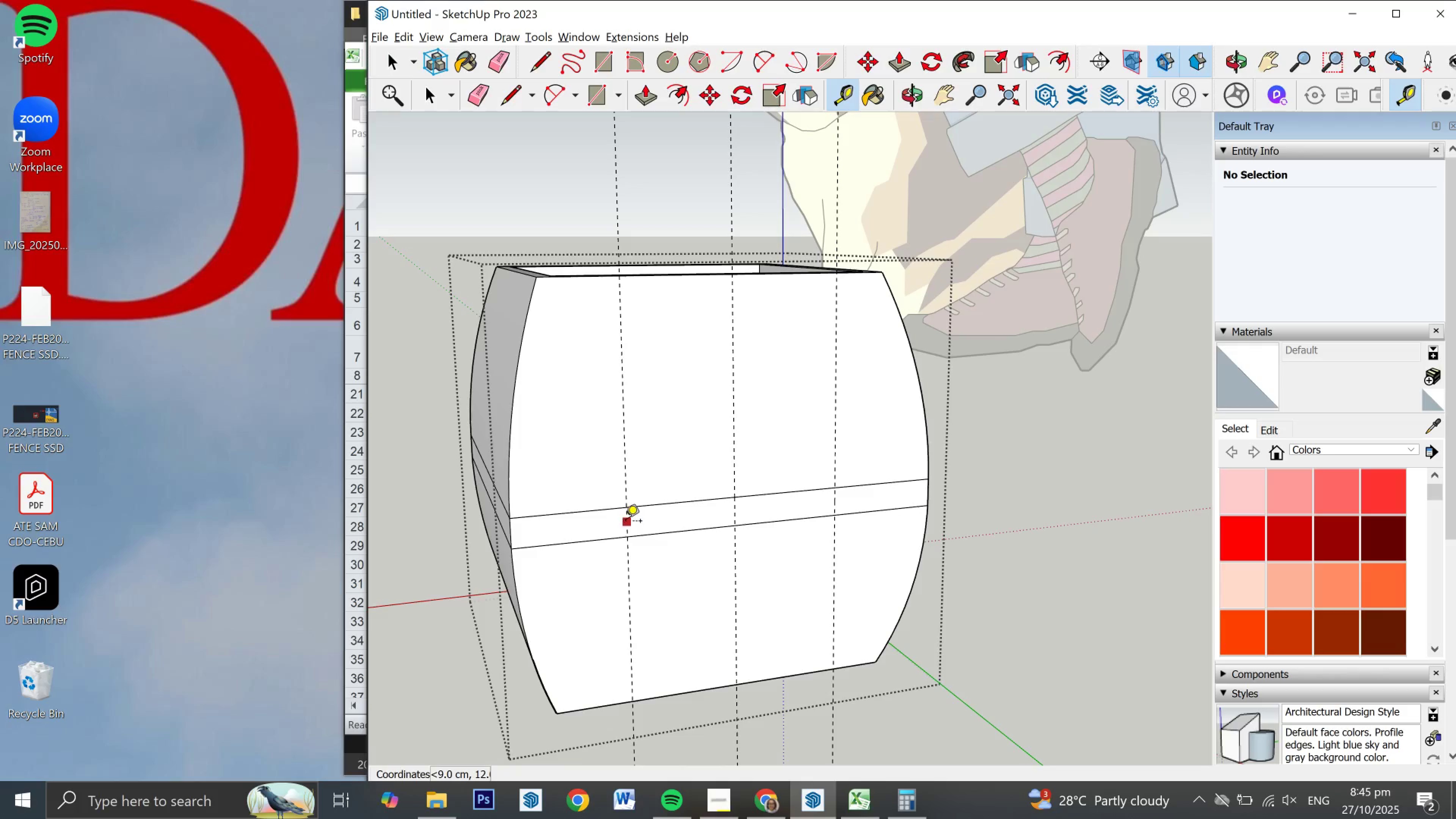 
left_click([626, 522])
 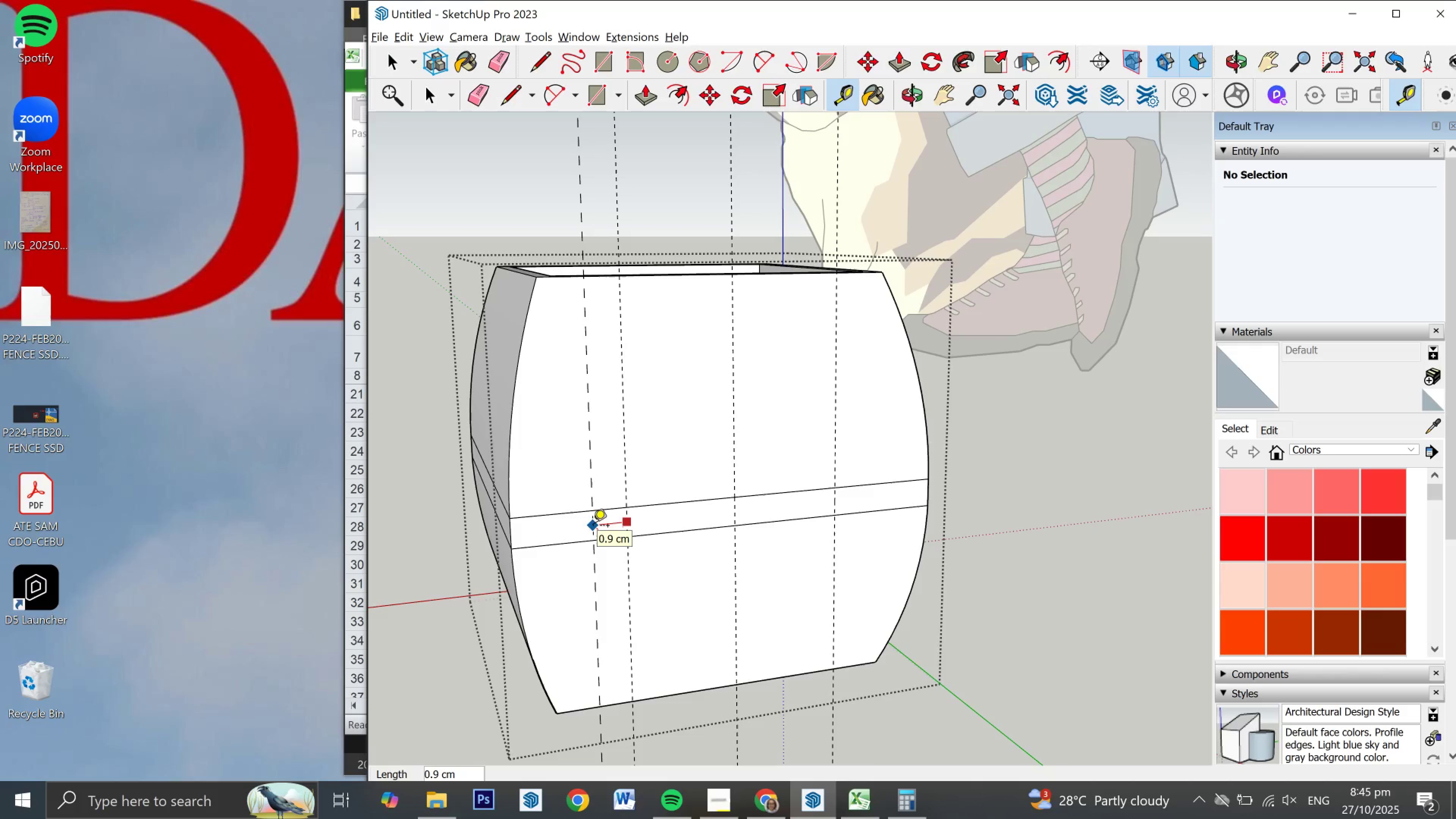 
key(Numpad1)
 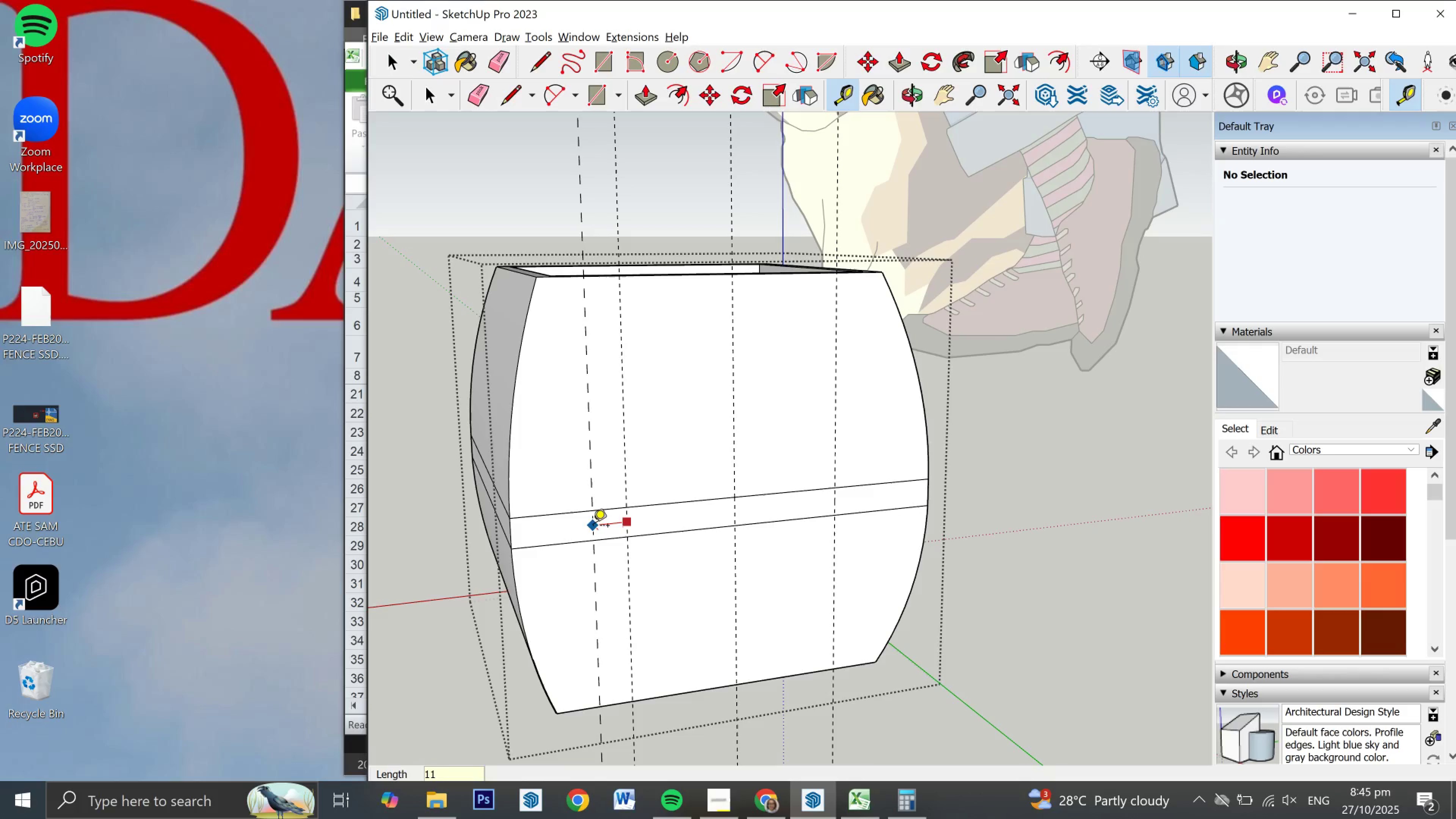 
key(Numpad1)
 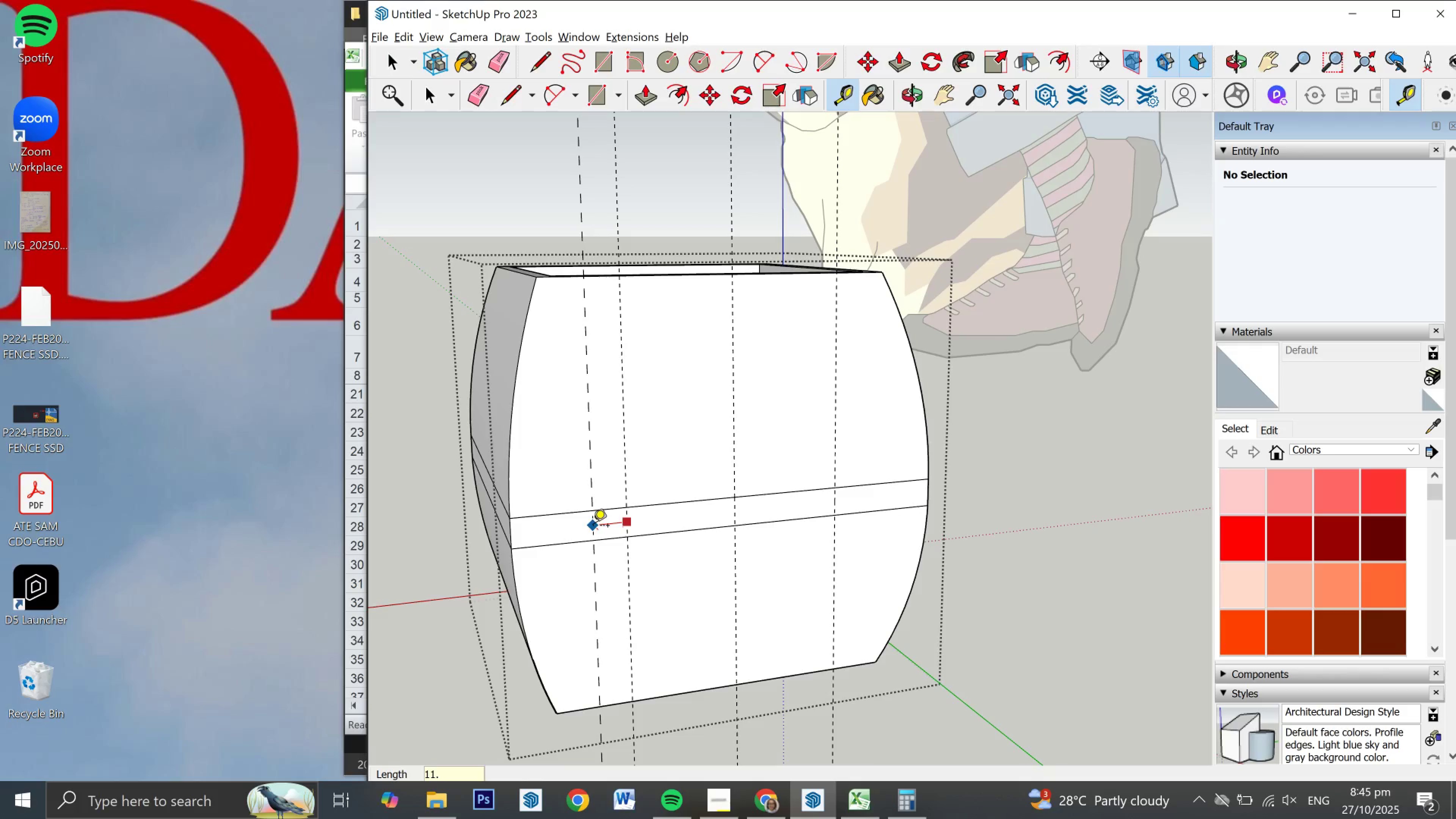 
key(NumpadDecimal)
 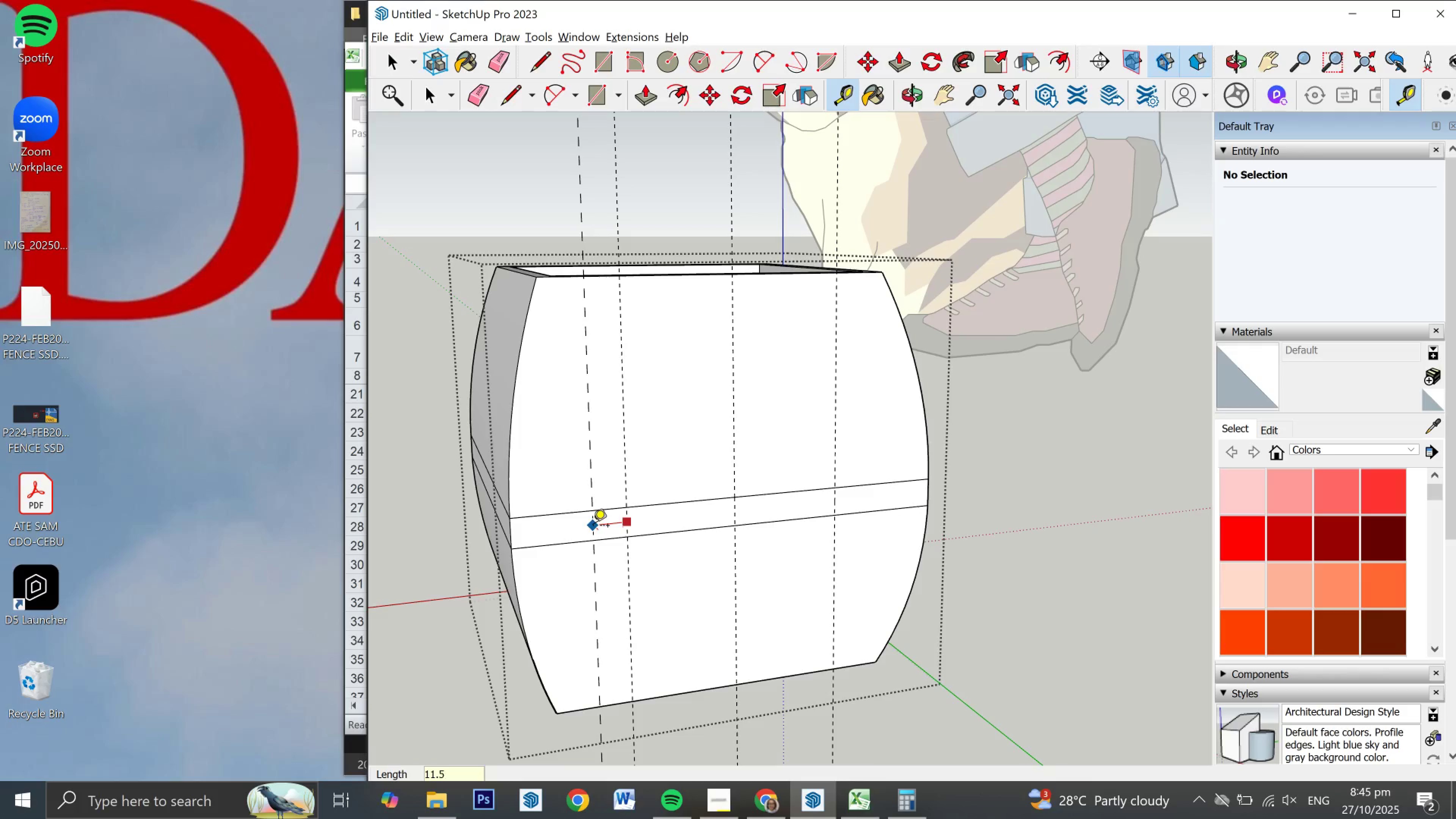 
key(Numpad5)
 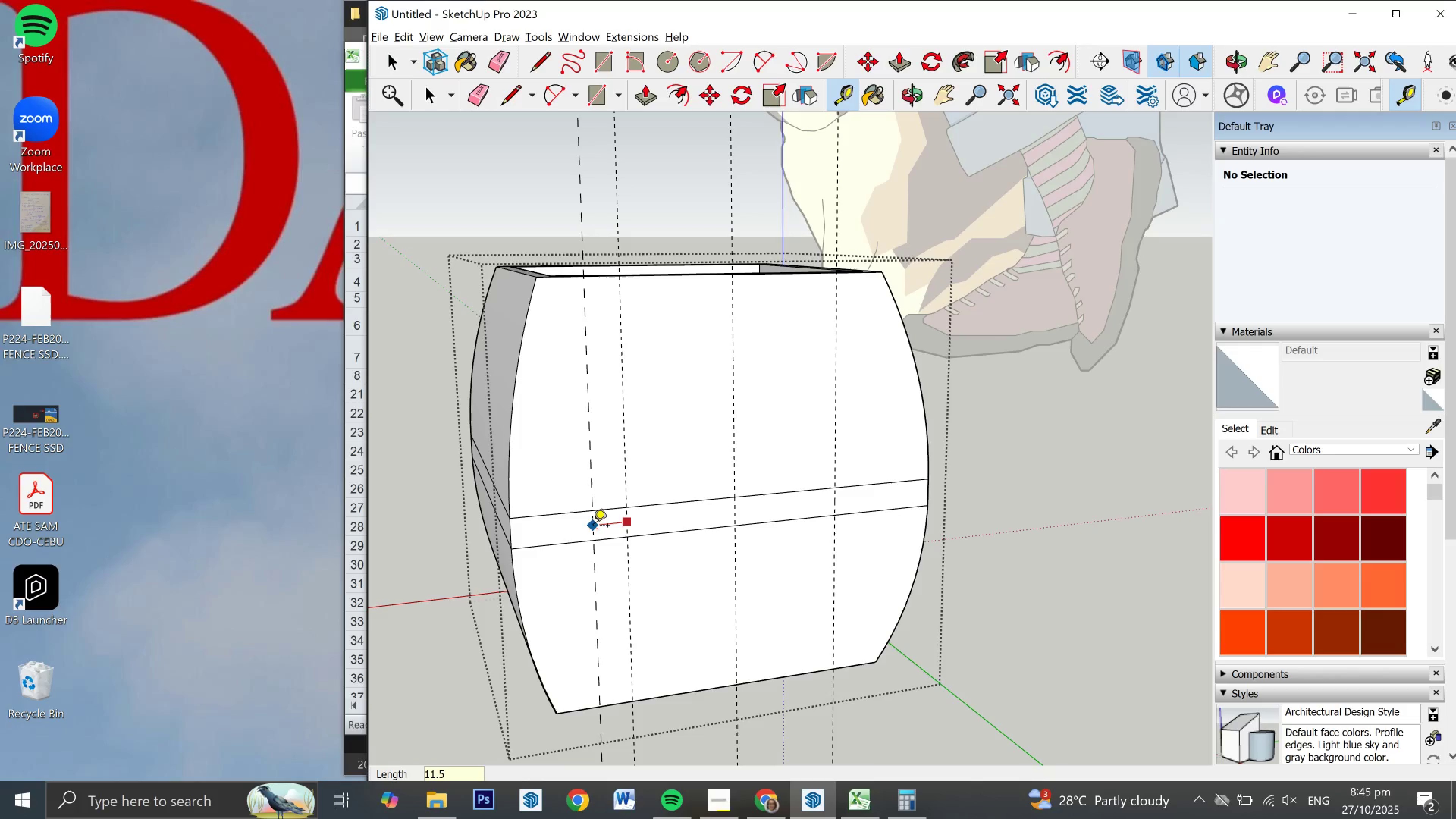 
key(Backspace)
 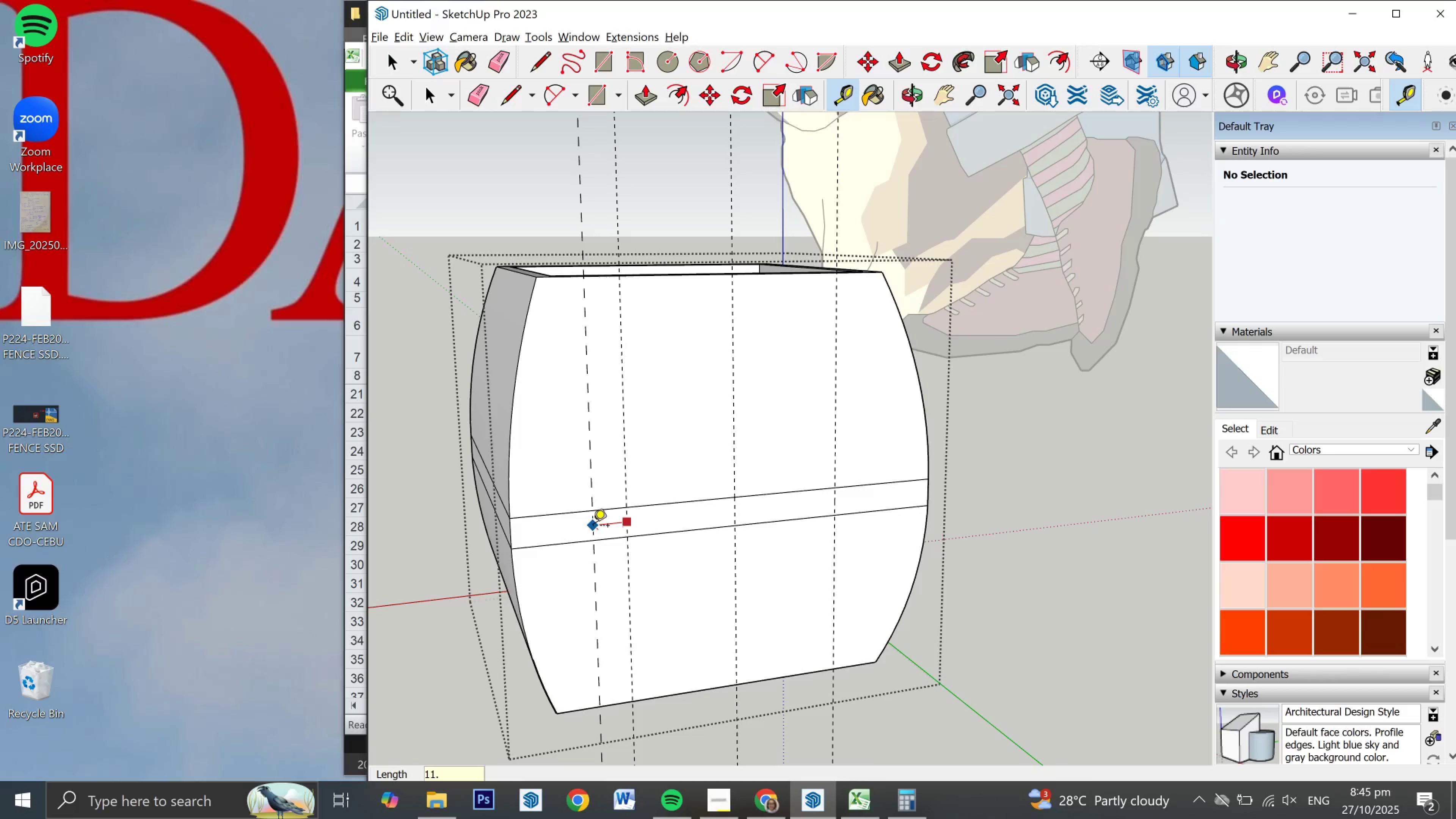 
key(Backspace)
 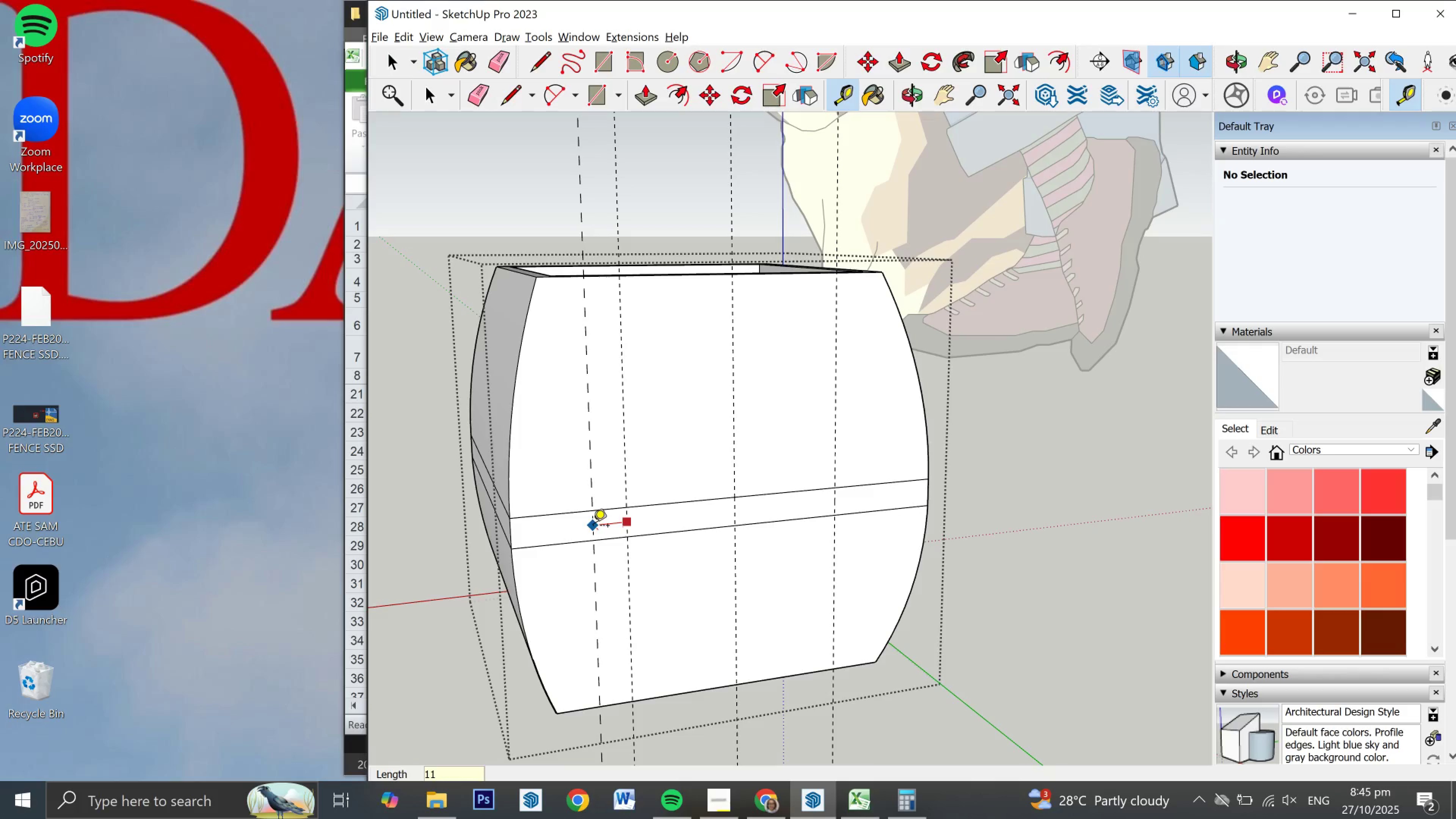 
key(Backspace)
 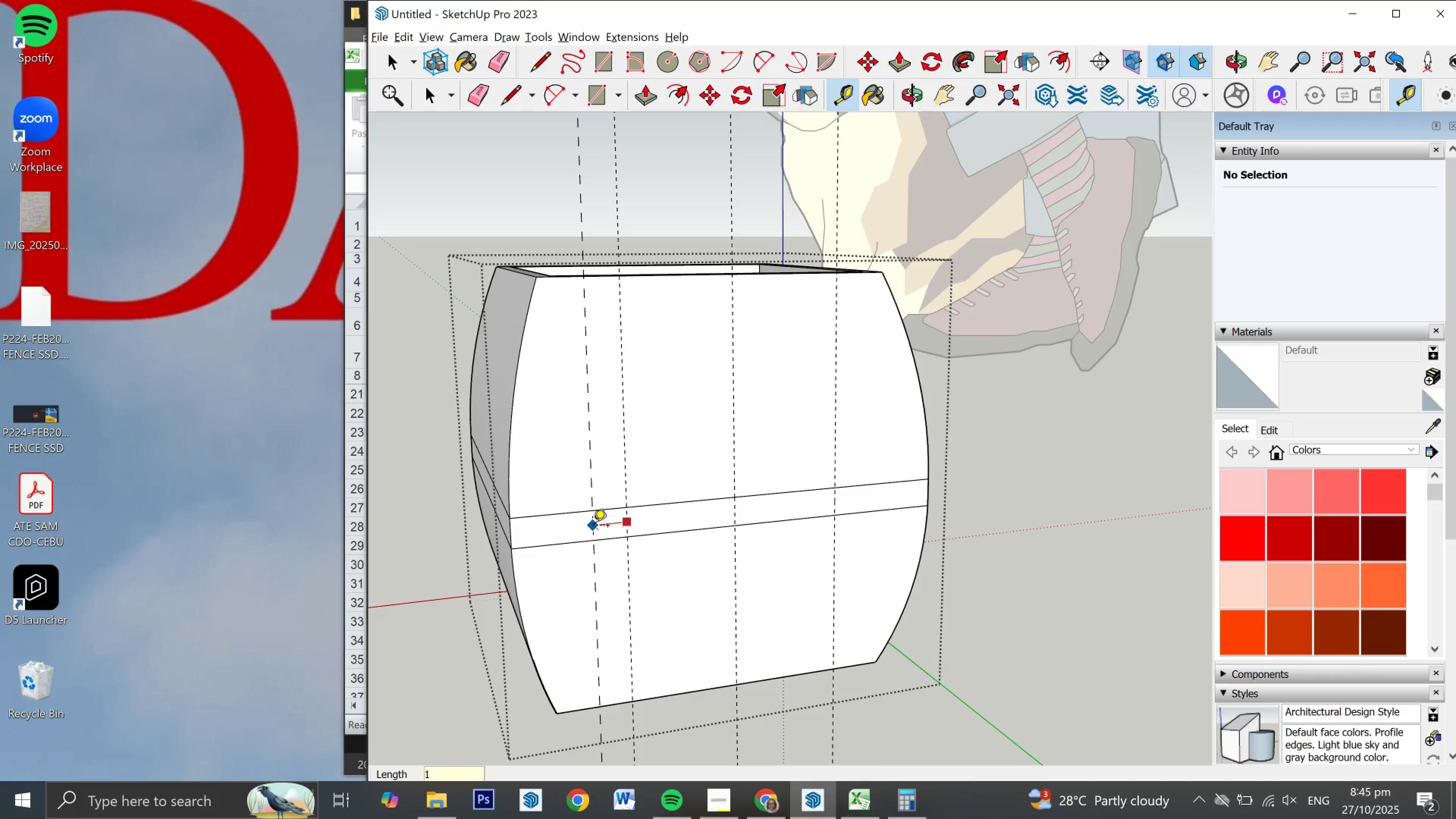 
key(NumpadDecimal)
 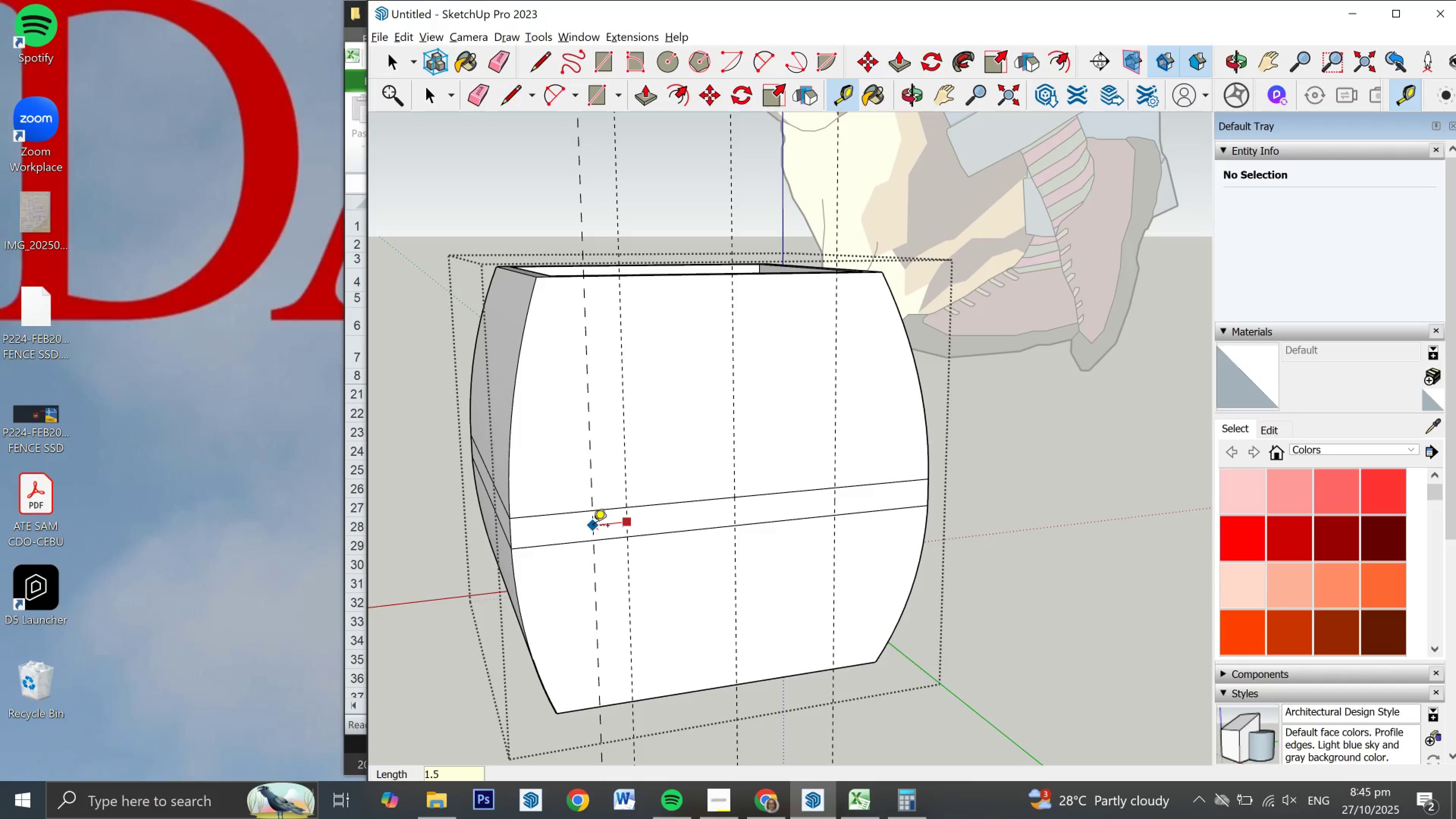 
key(Numpad5)
 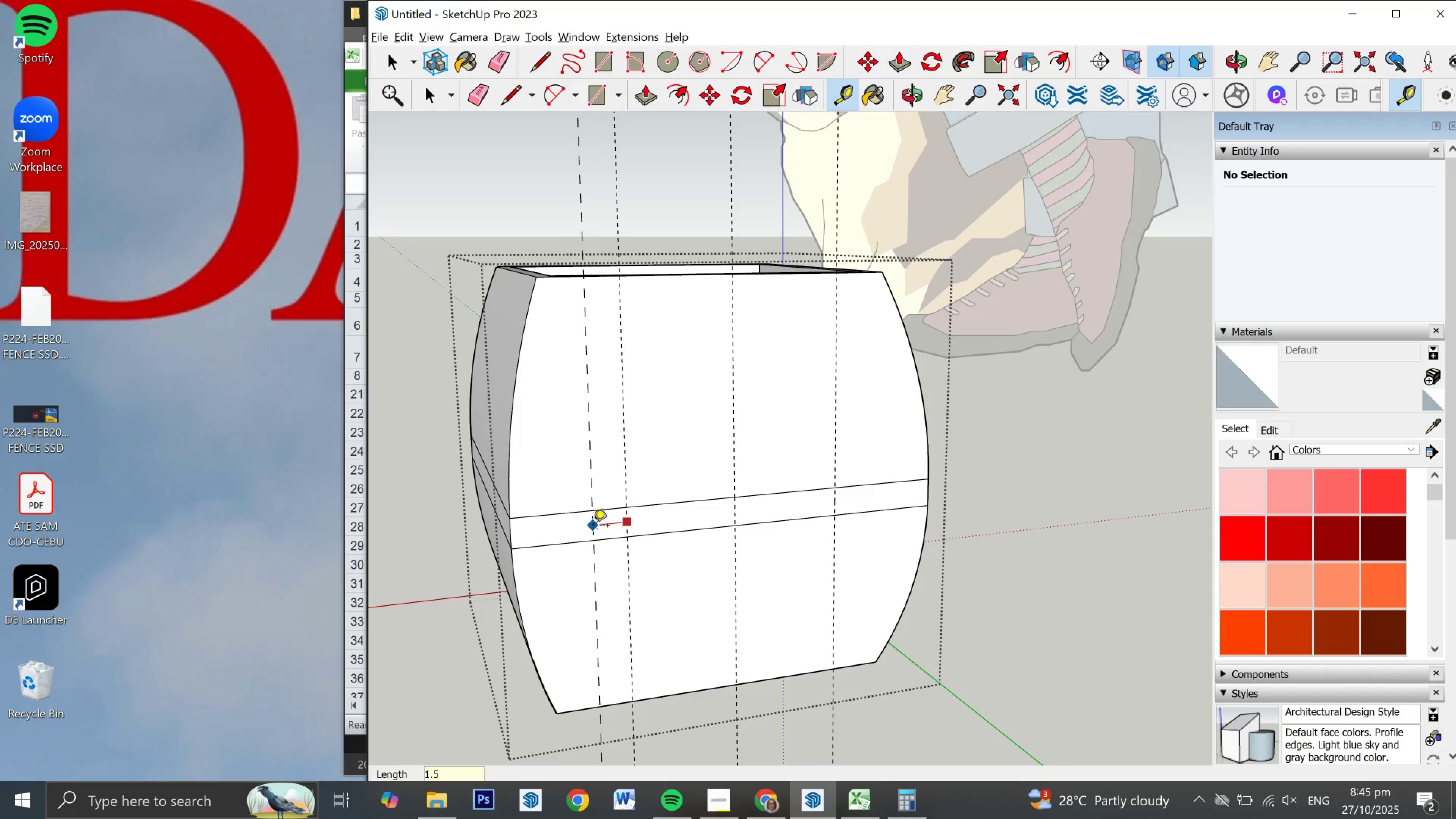 
key(NumpadEnter)
 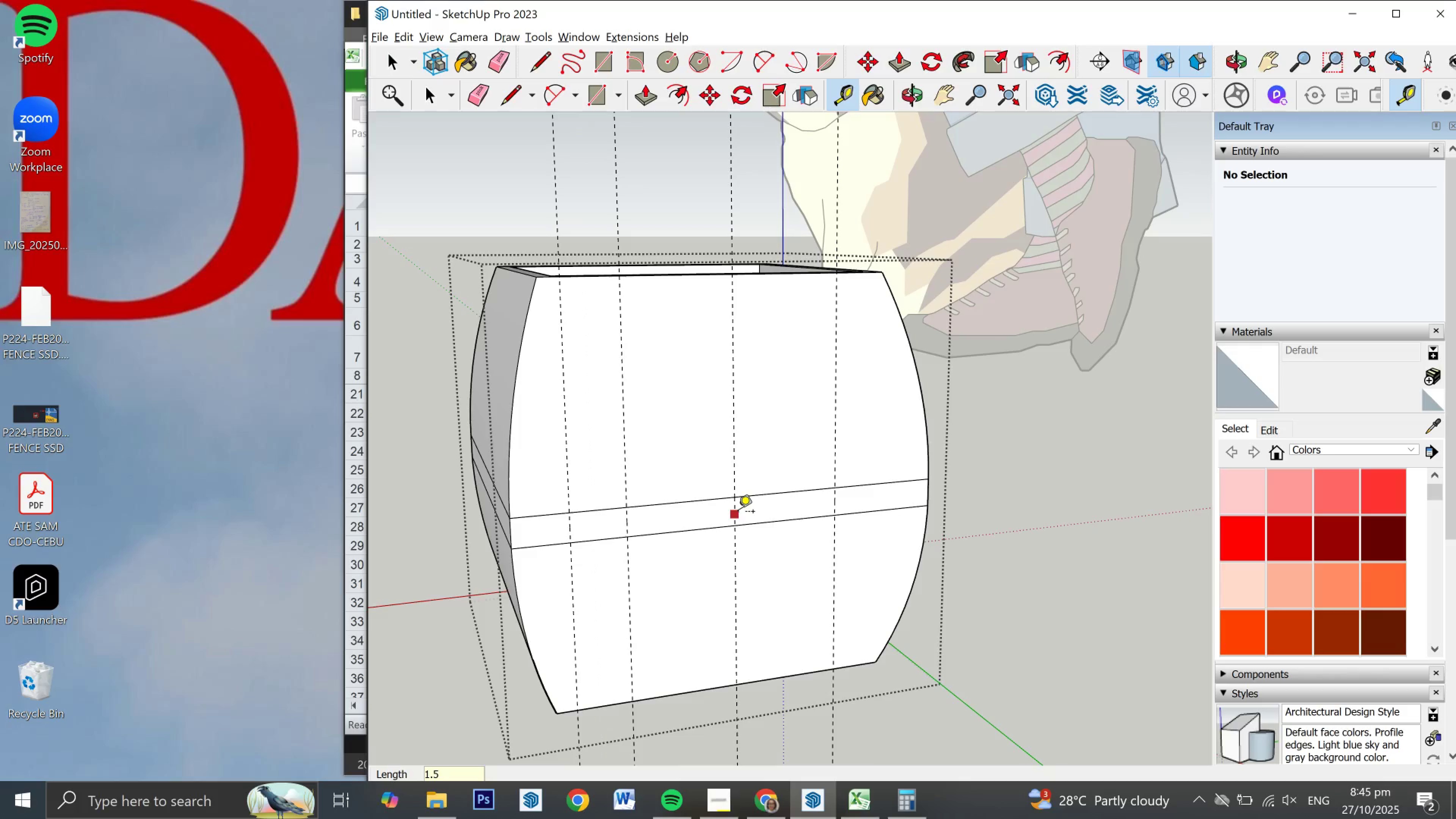 
left_click([736, 510])
 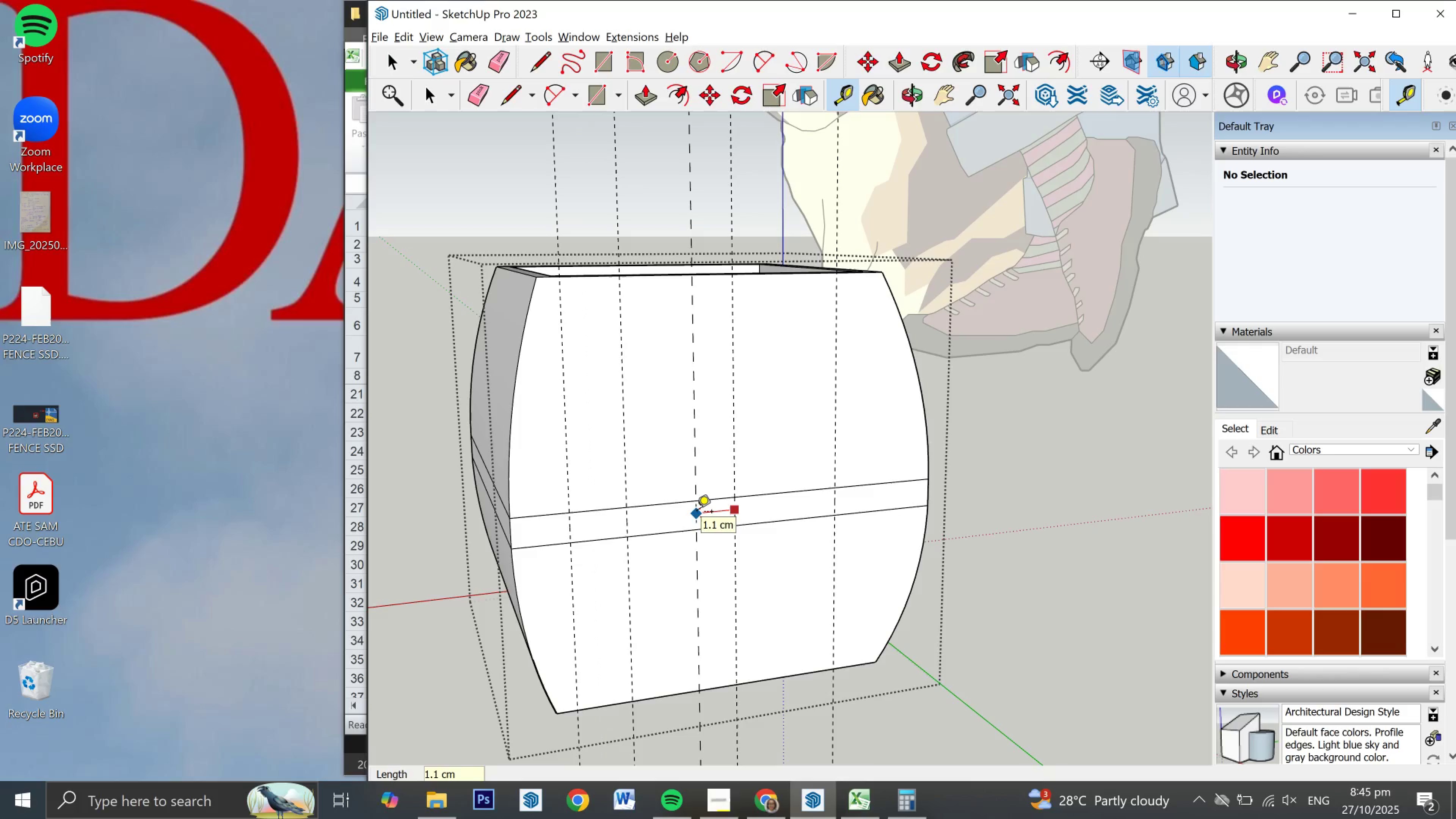 
key(Numpad1)
 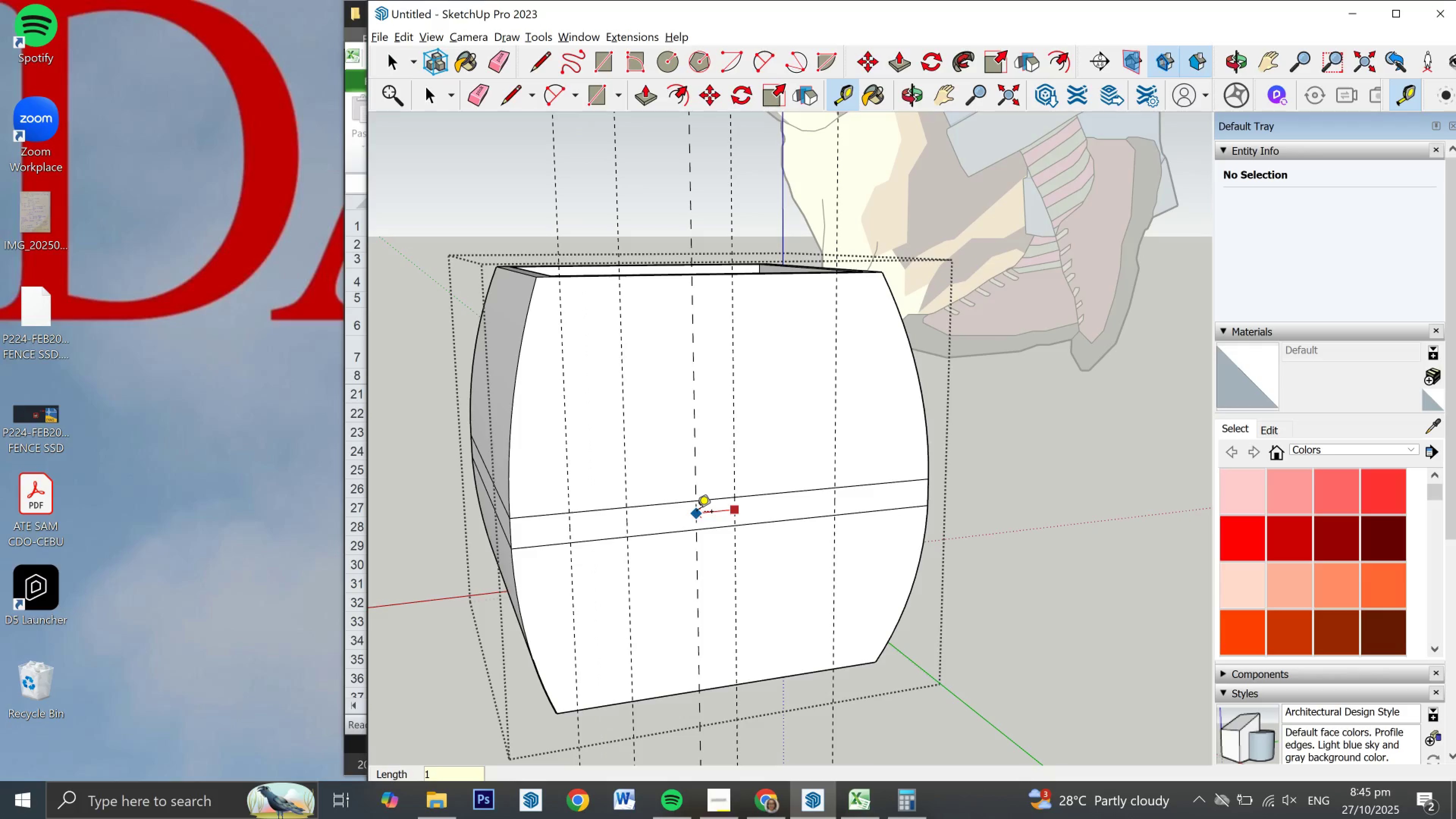 
key(NumpadDecimal)
 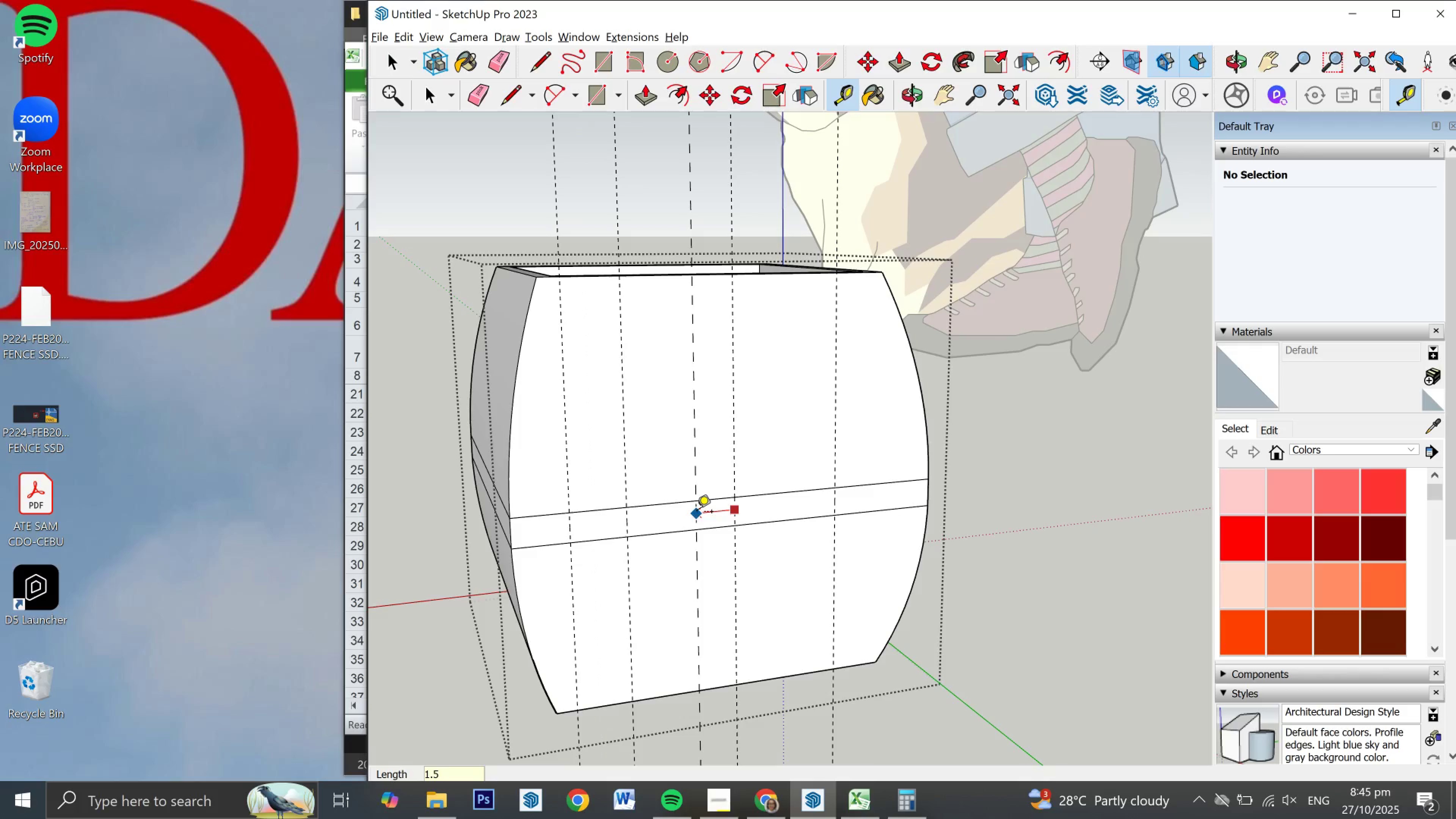 
key(Numpad5)
 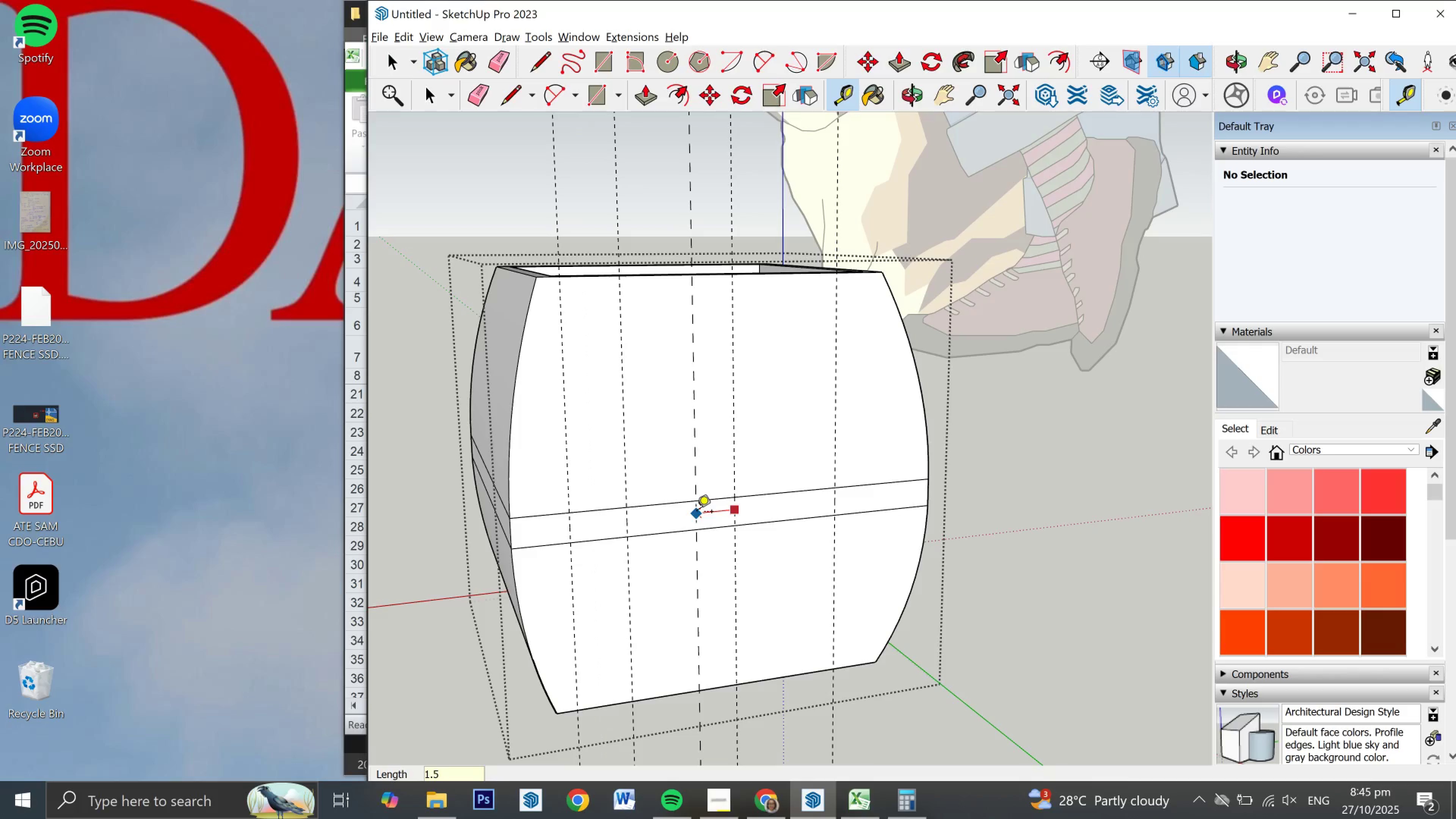 
key(NumpadEnter)
 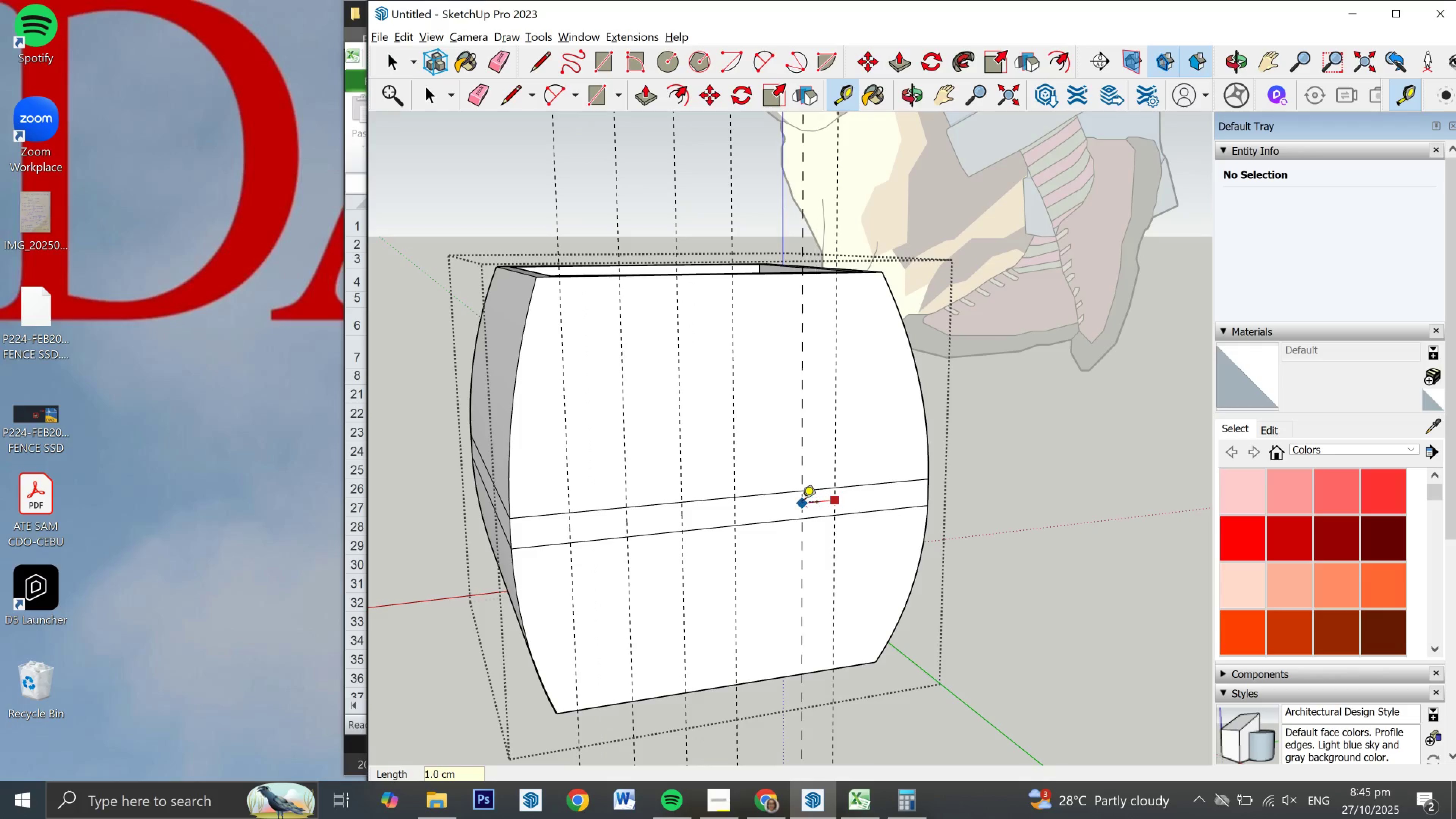 
key(Numpad1)
 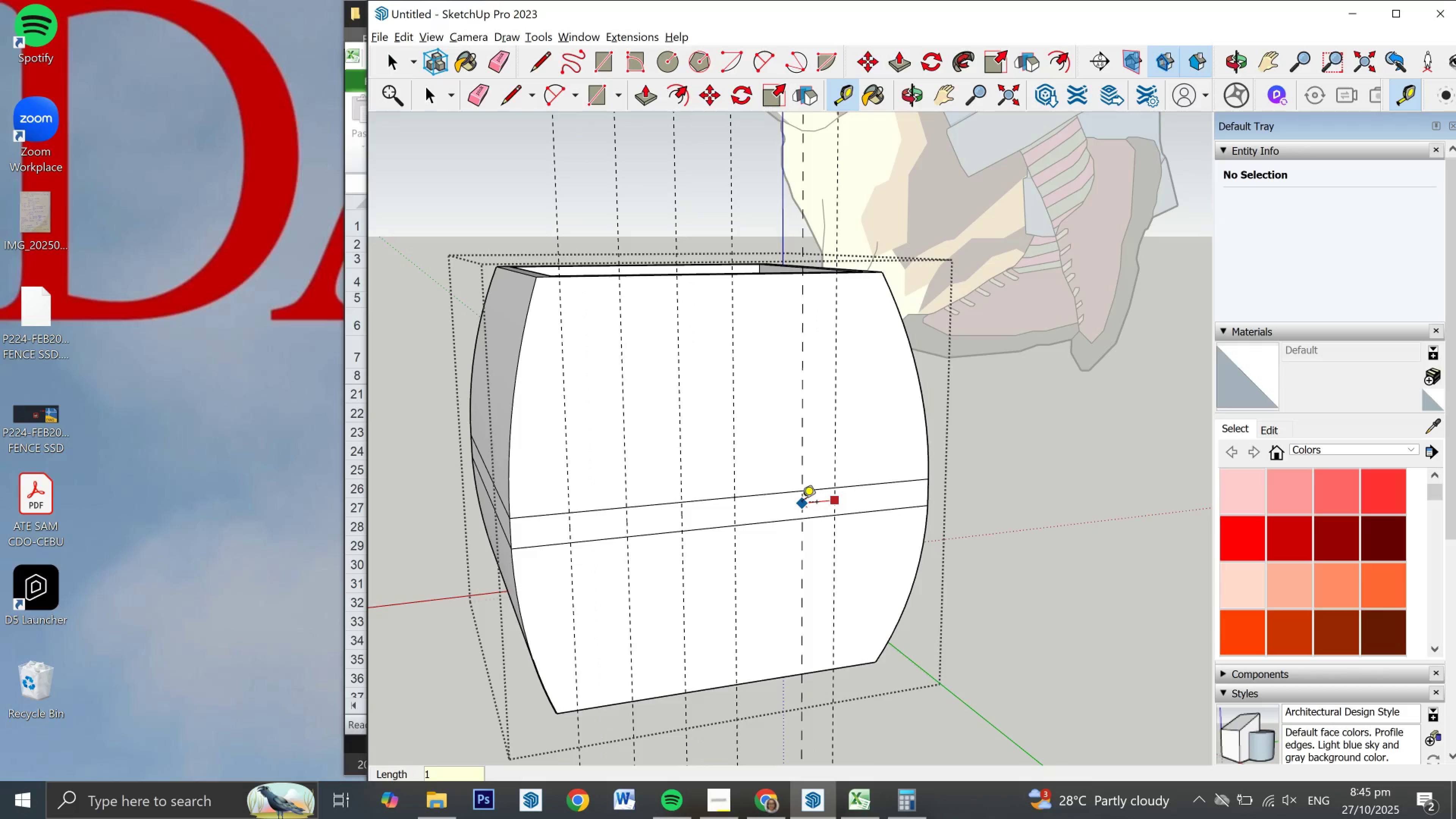 
key(NumpadDecimal)
 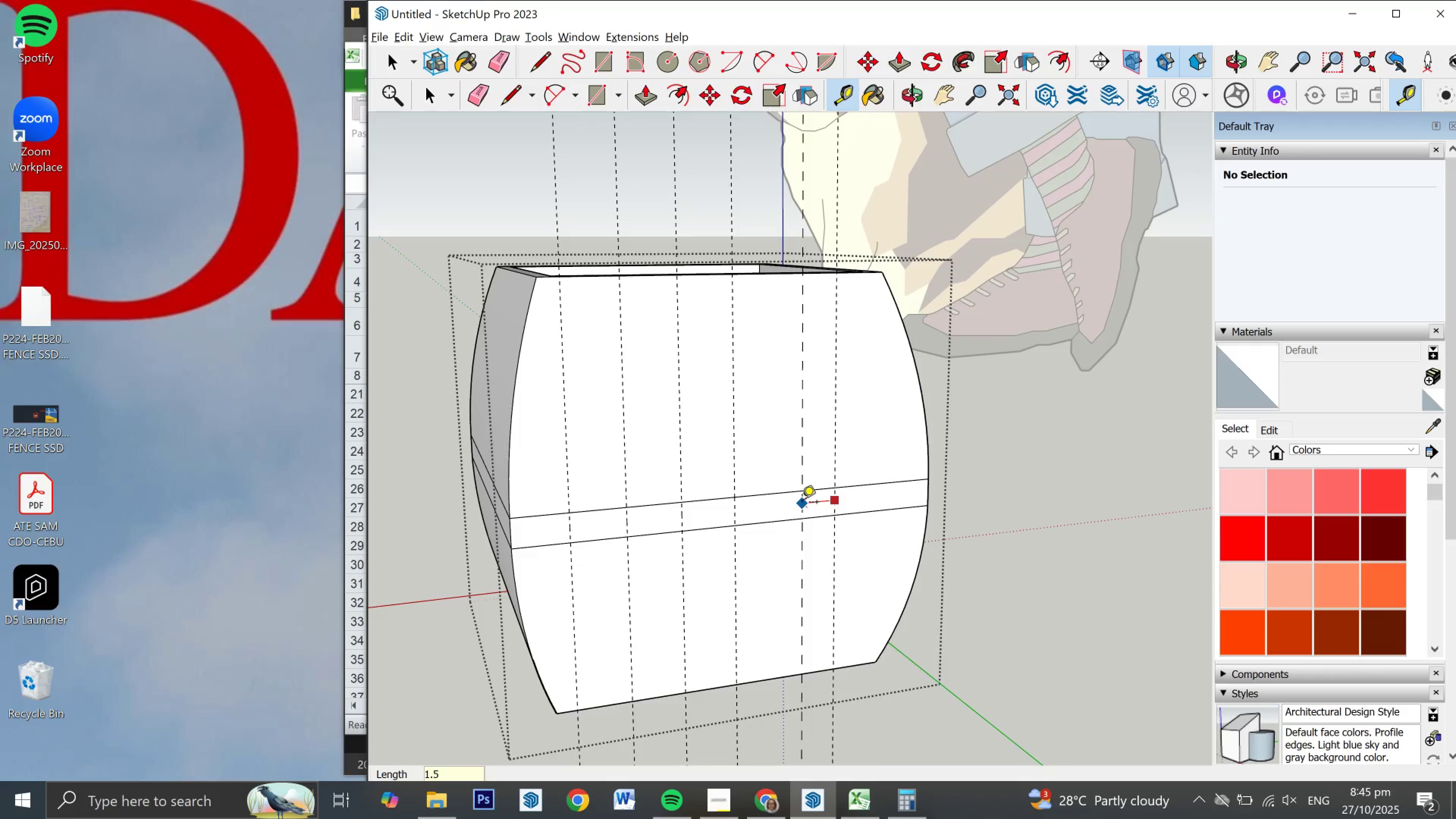 
key(Numpad5)
 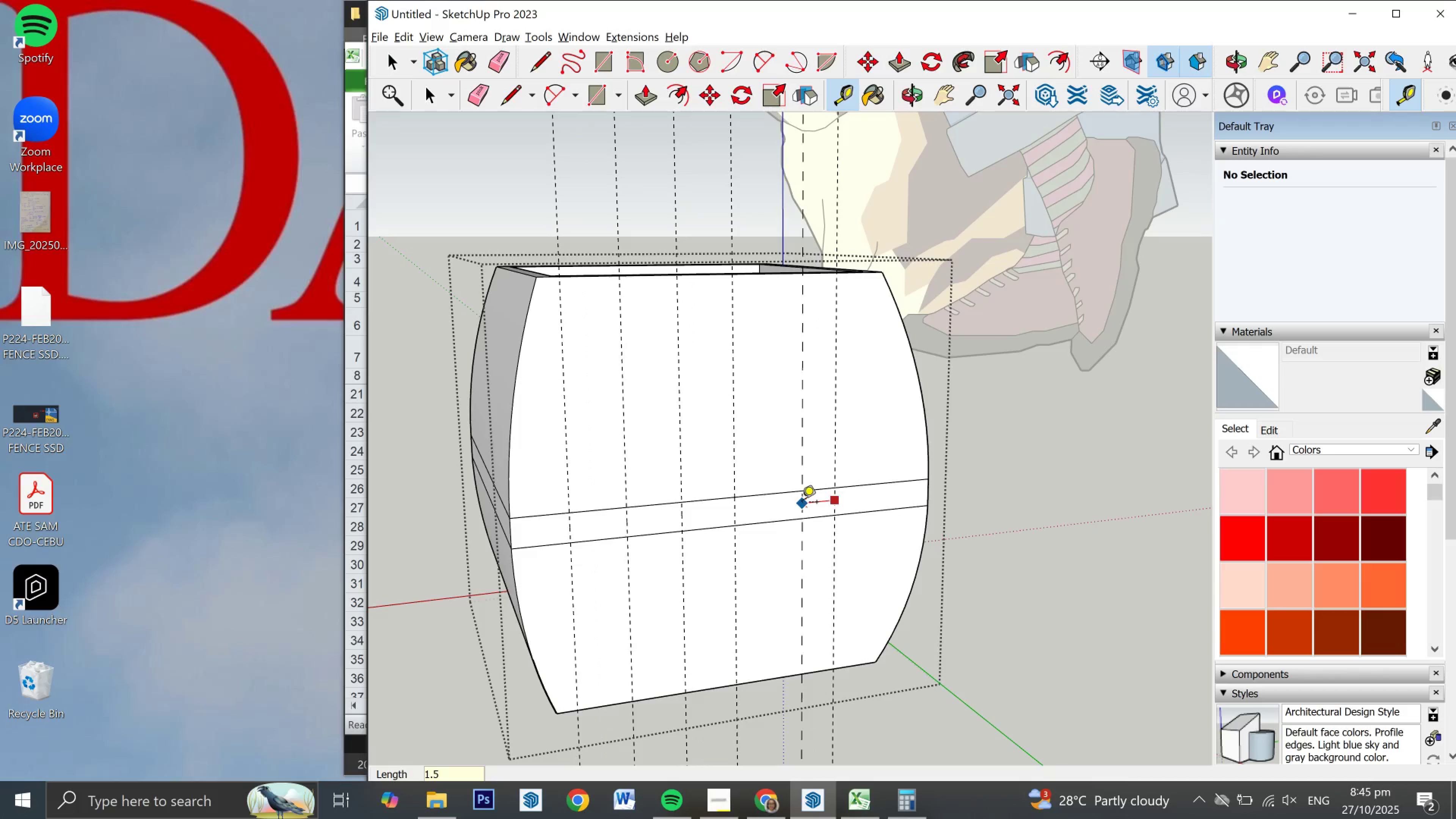 
key(NumpadEnter)
 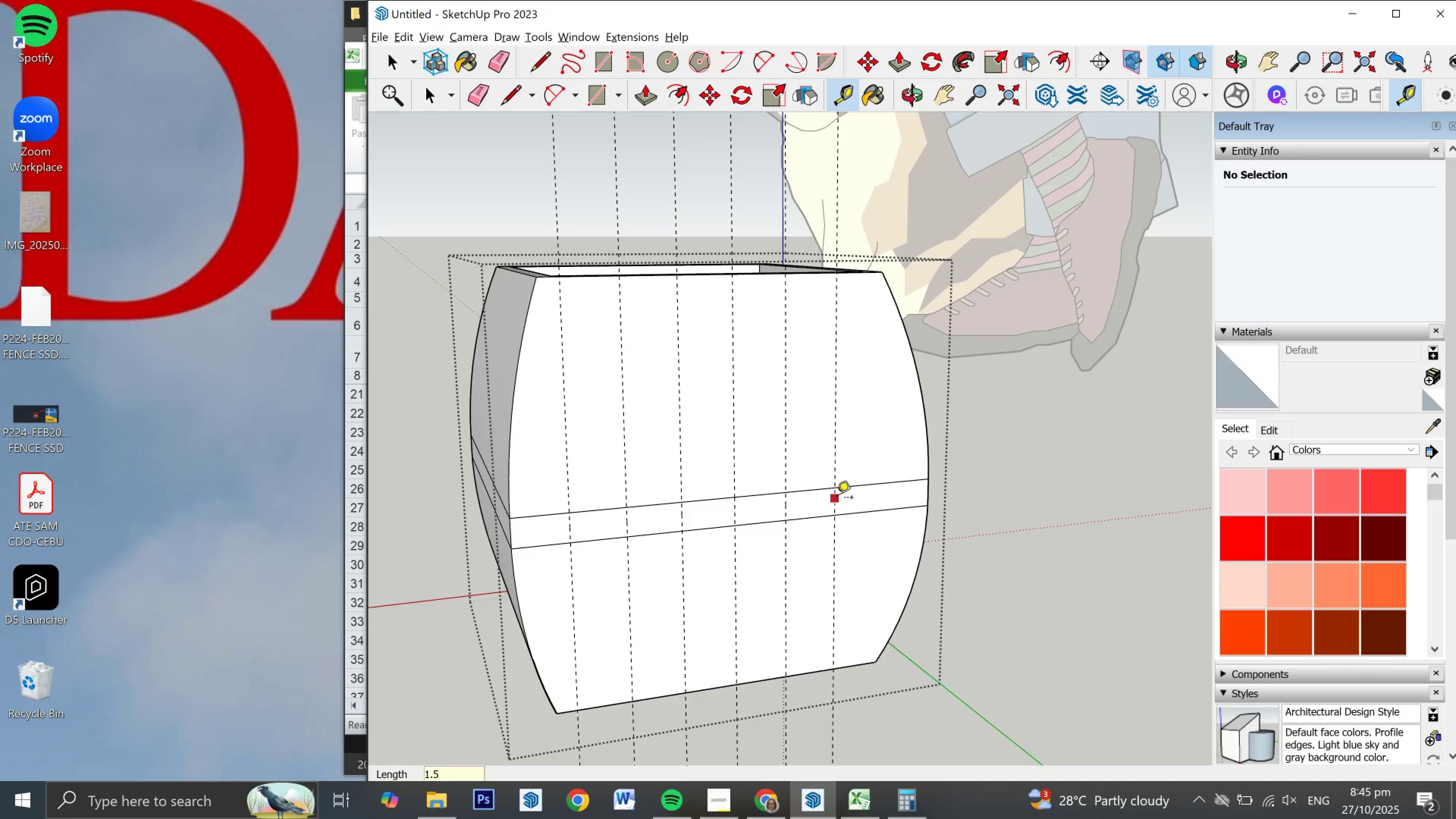 
left_click([837, 499])
 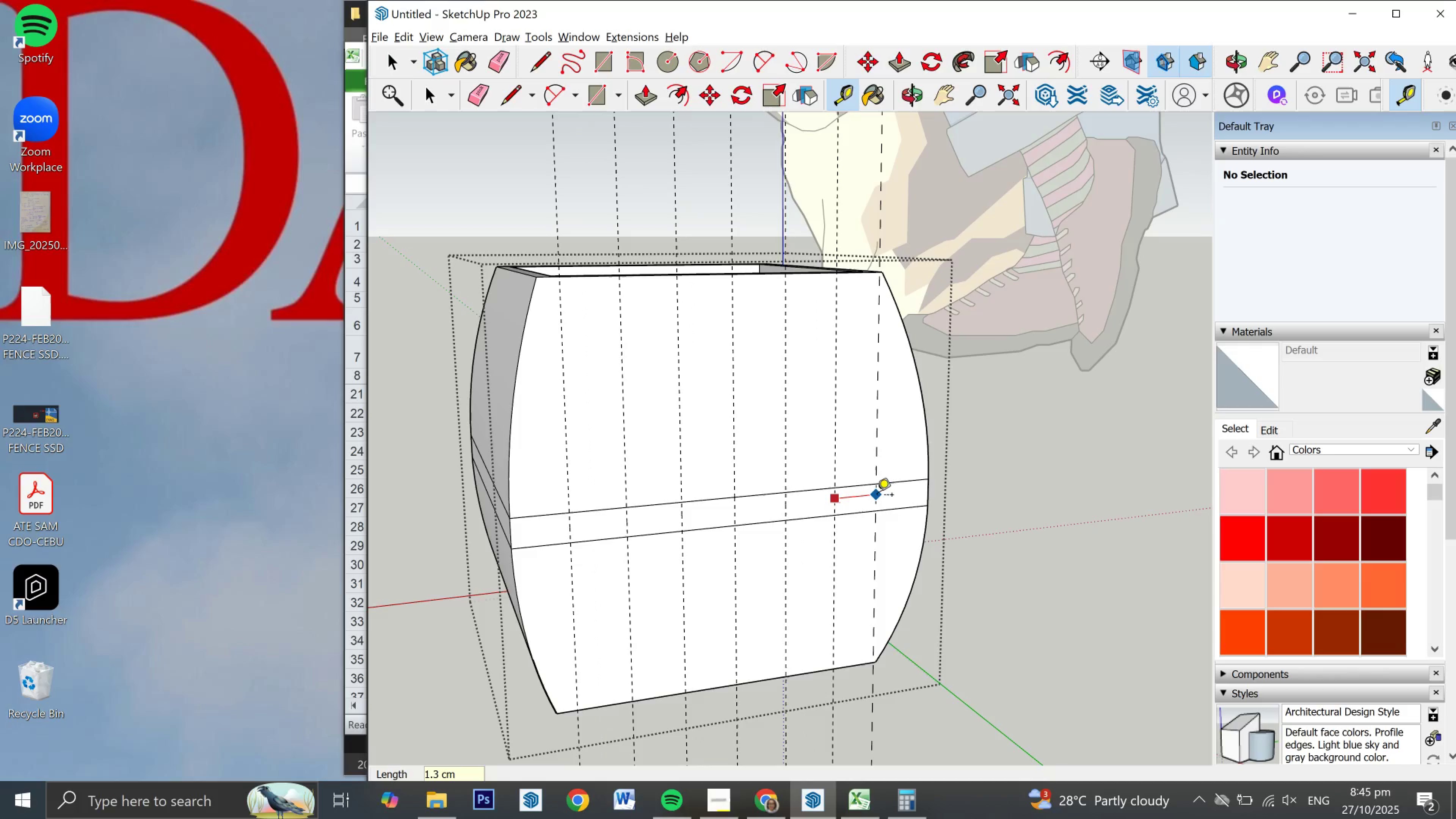 
key(Numpad1)
 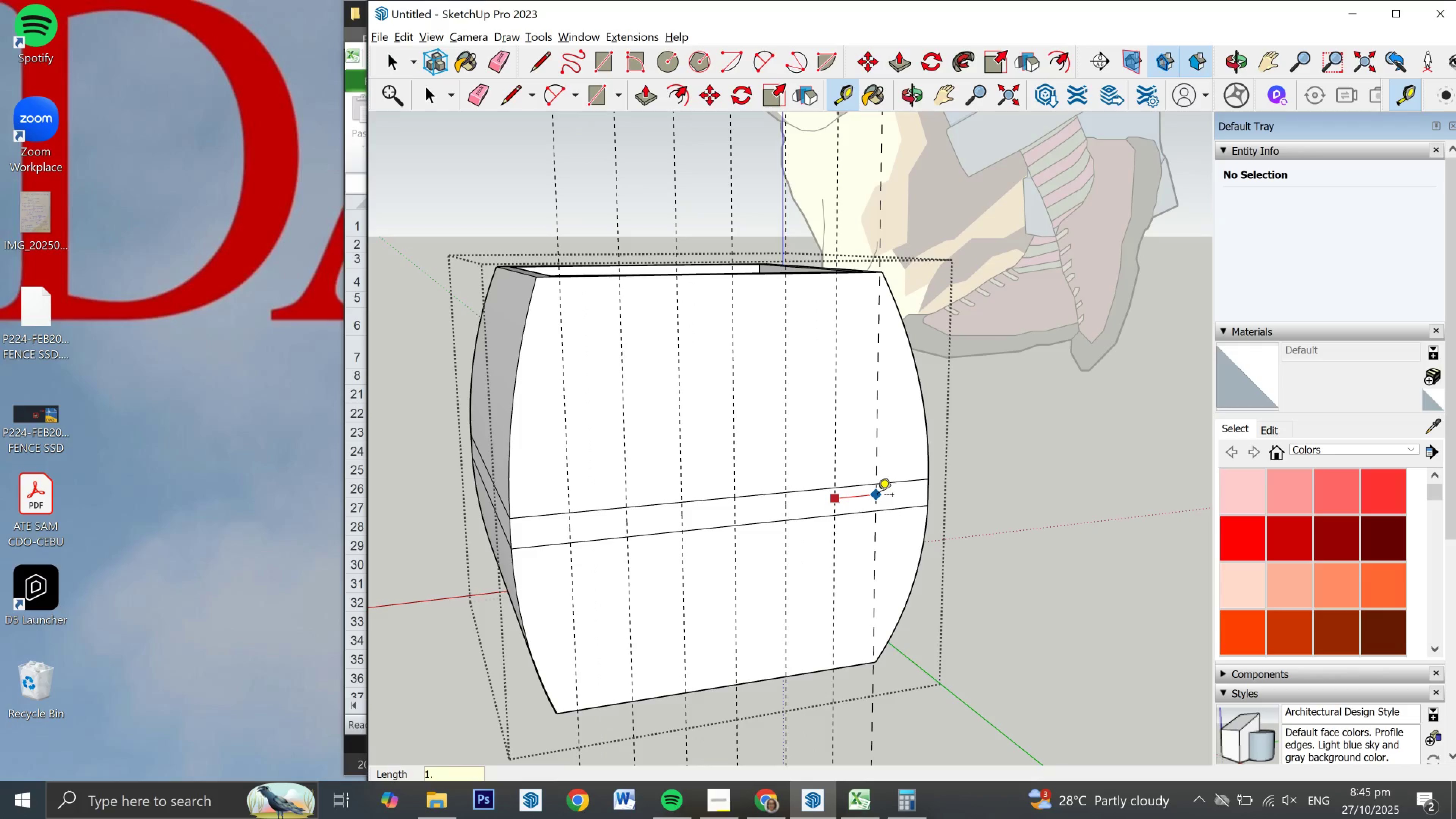 
key(NumpadDecimal)
 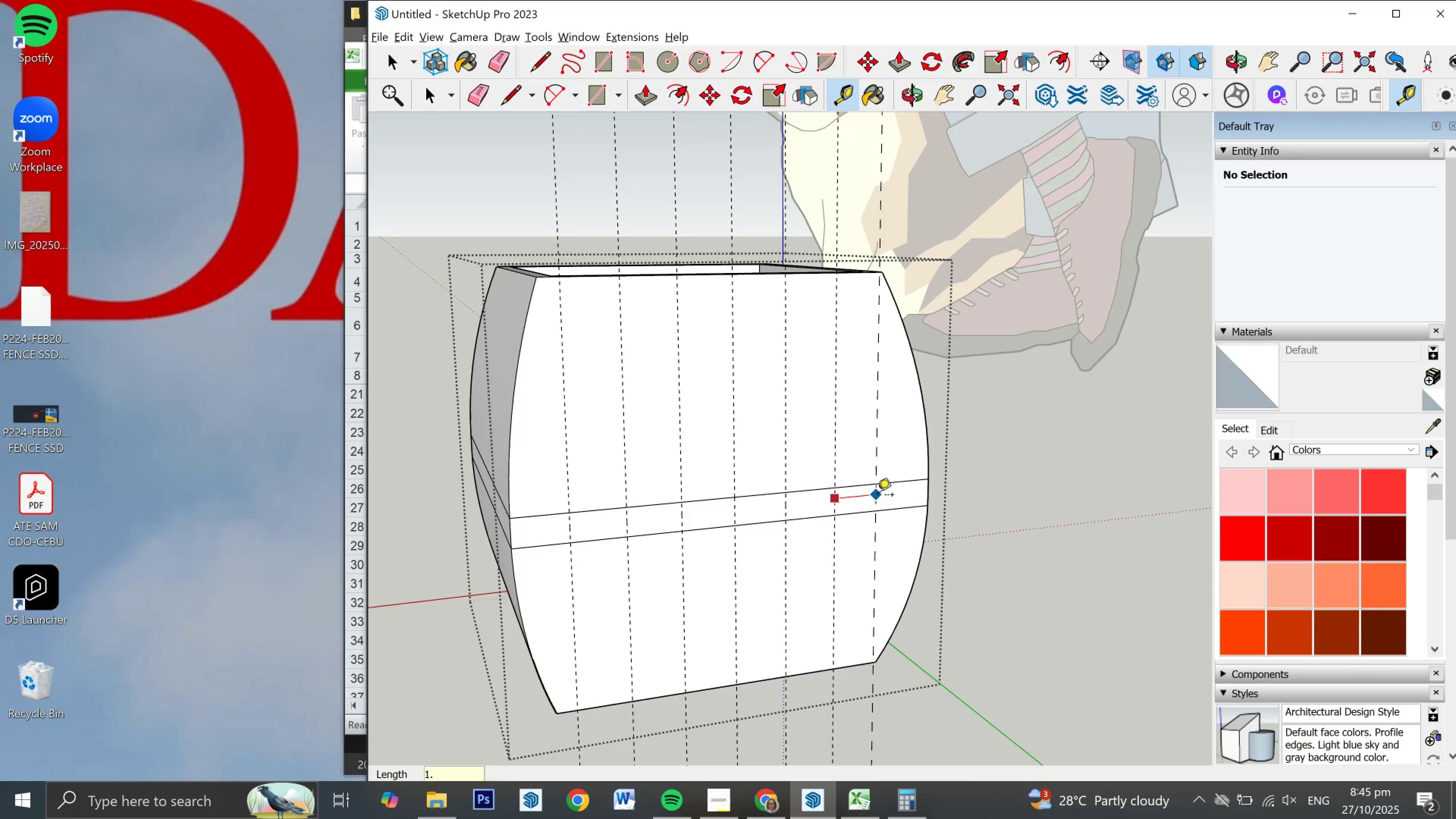 
key(Numpad5)
 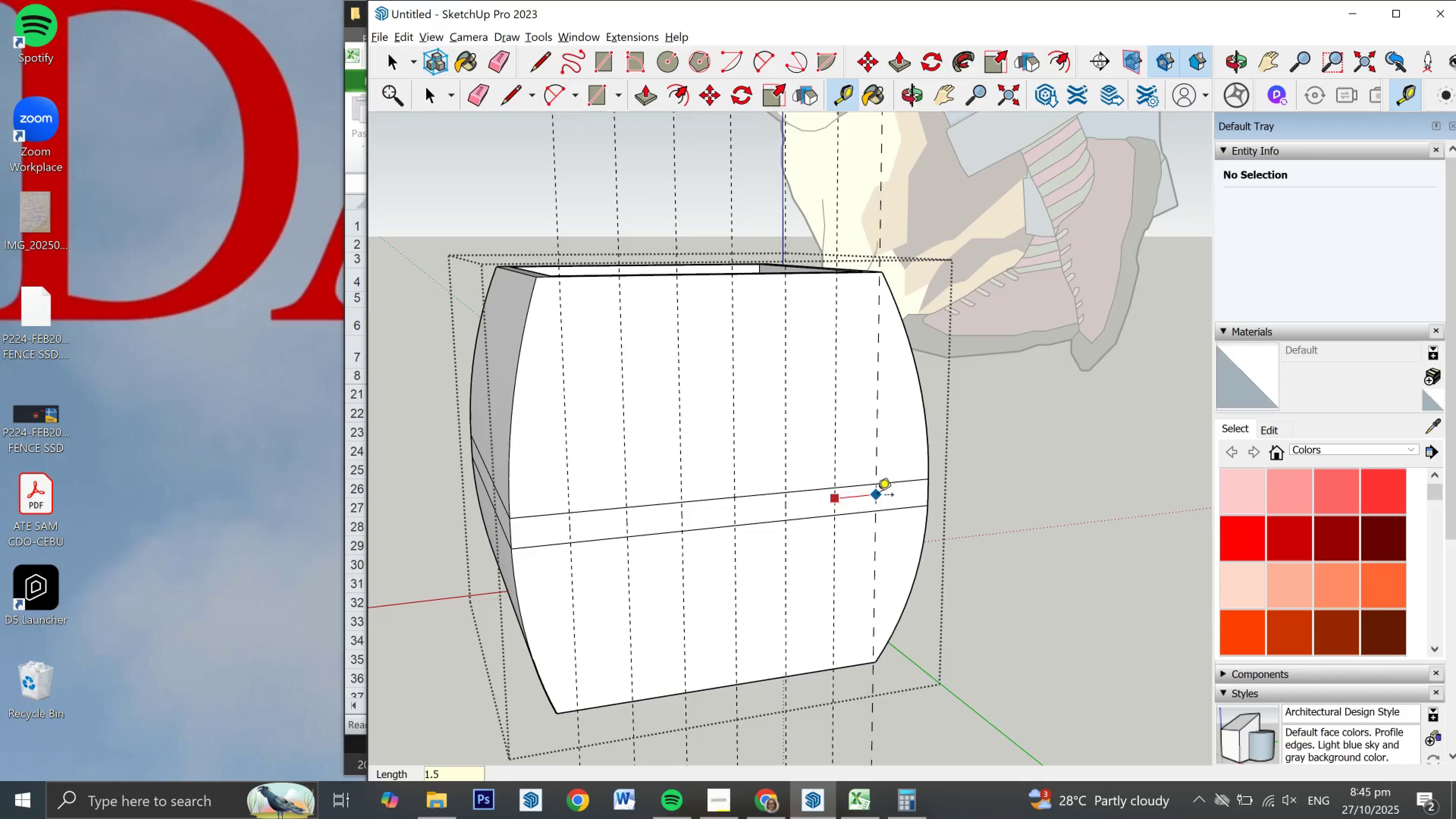 
key(NumpadEnter)
 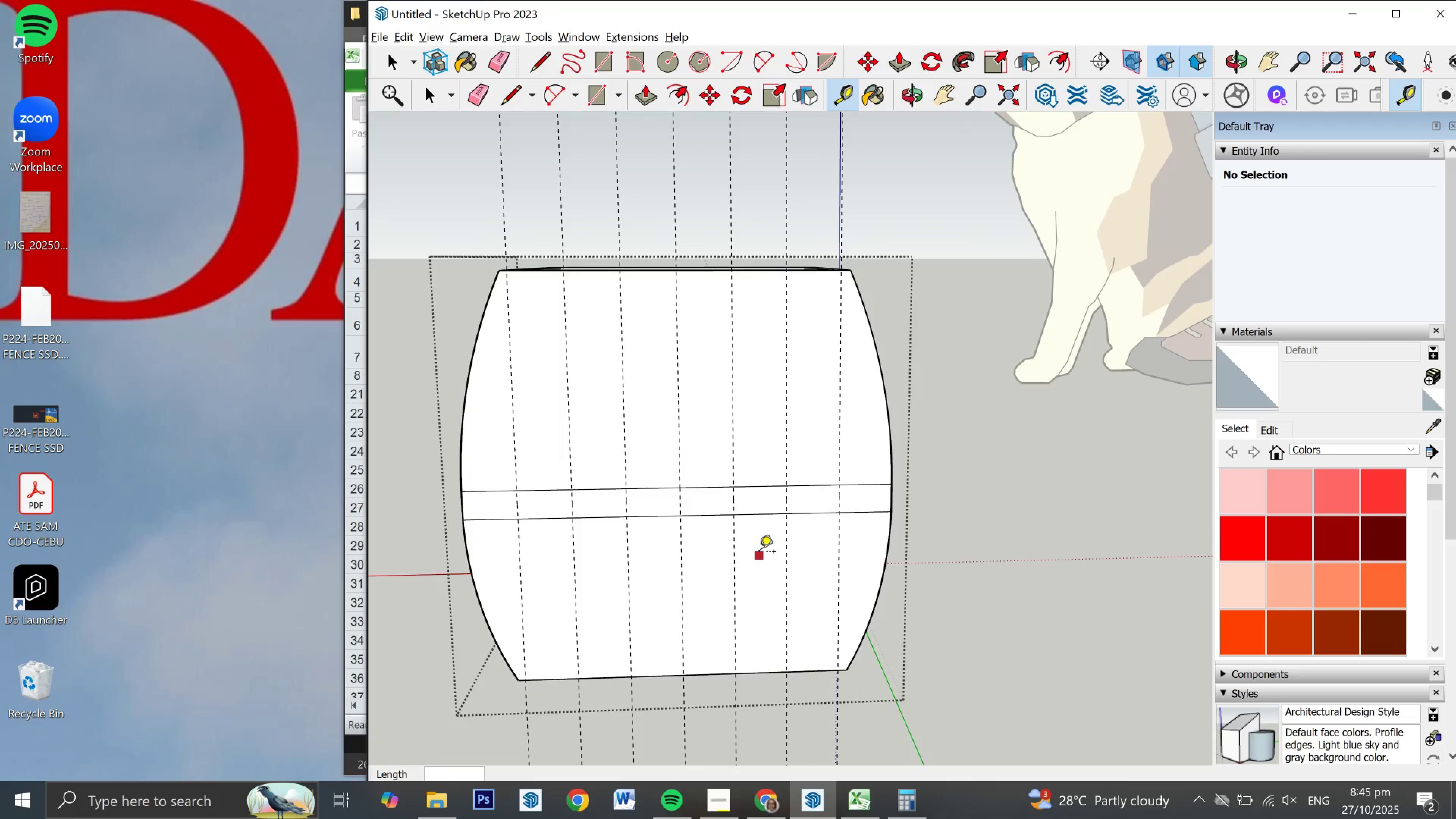 
key(L)
 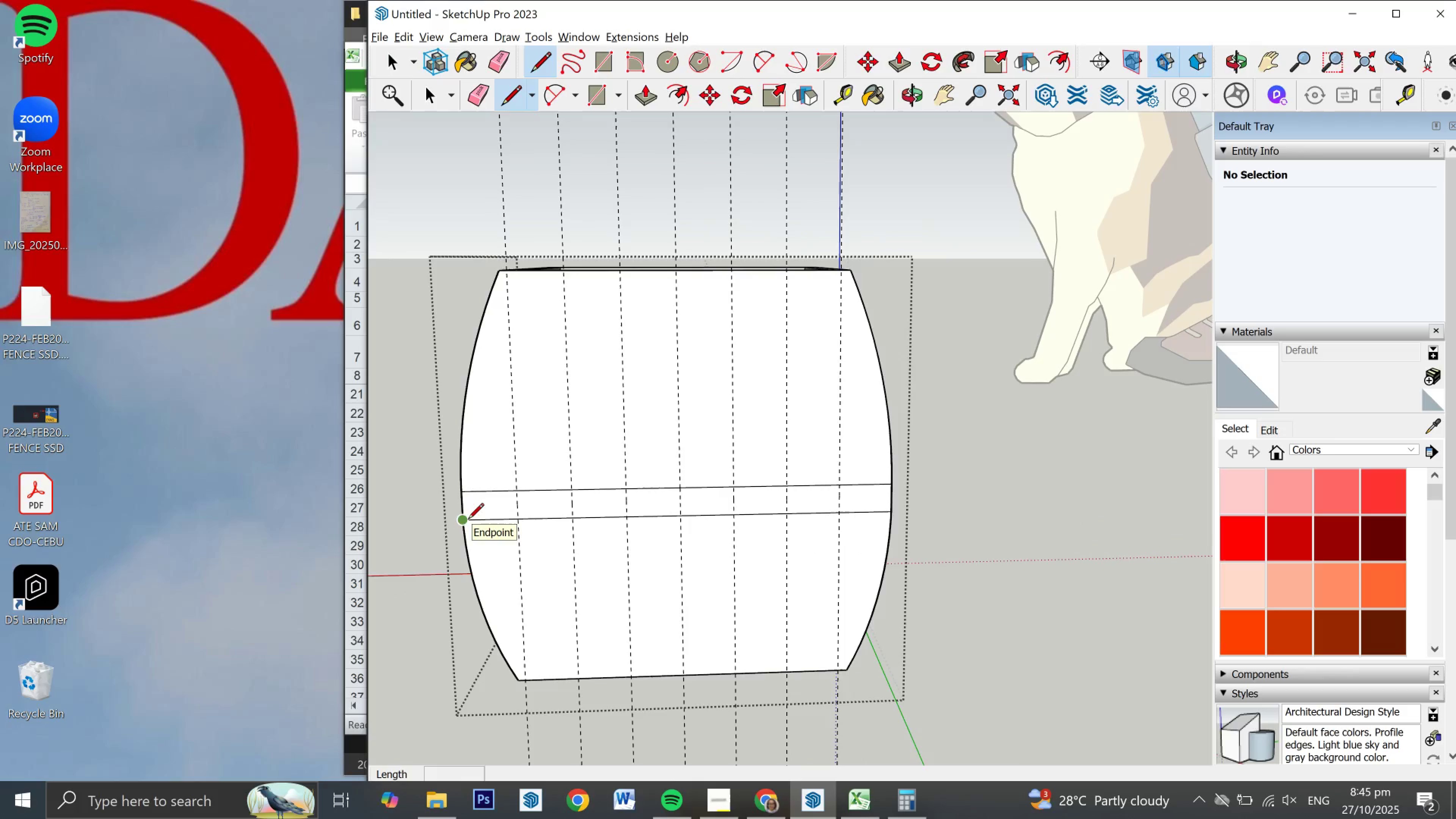 
left_click([463, 520])
 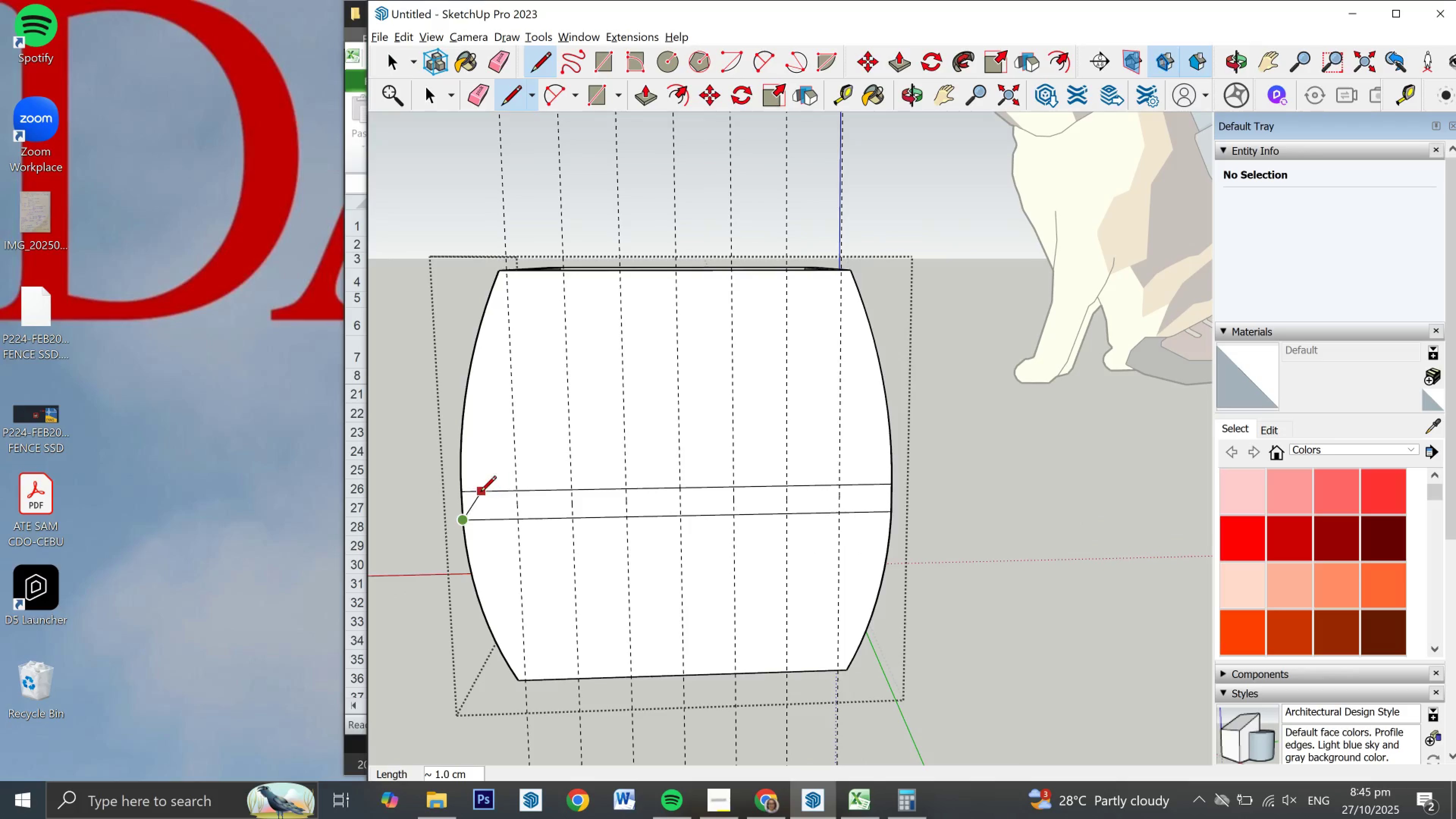 
scroll: coordinate [486, 503], scroll_direction: up, amount: 7.0
 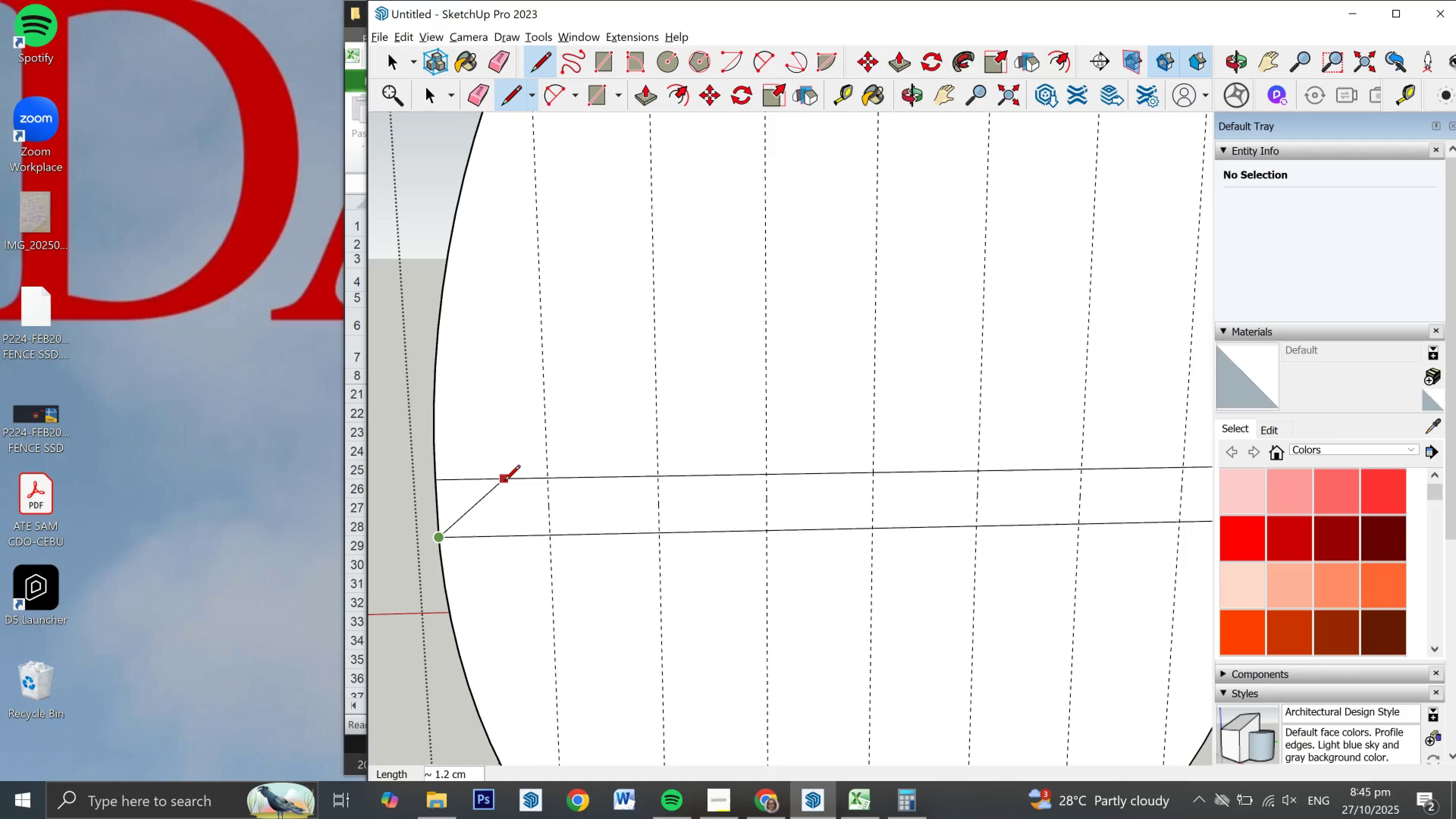 
key(Space)
 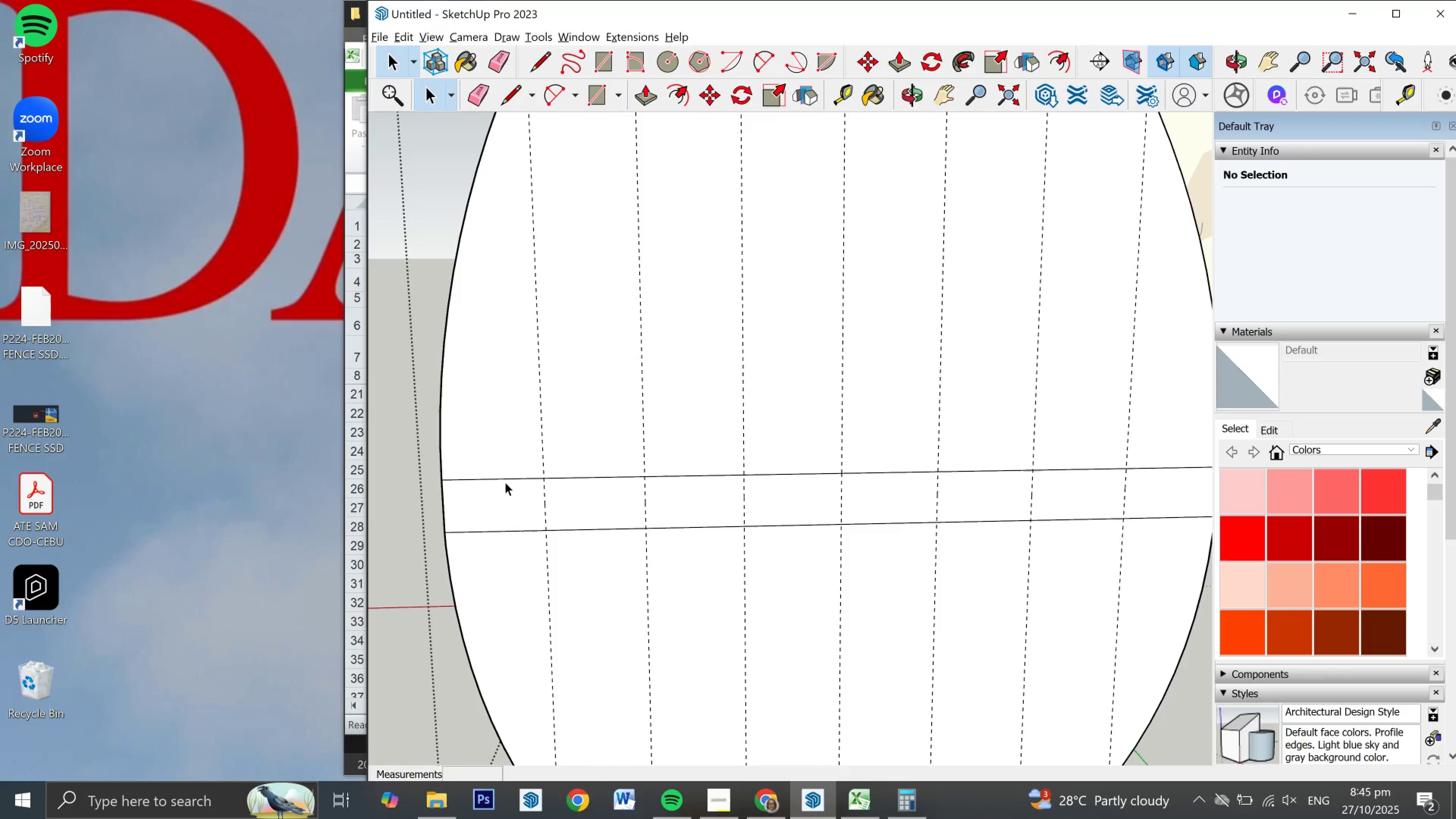 
scroll: coordinate [505, 482], scroll_direction: down, amount: 3.0
 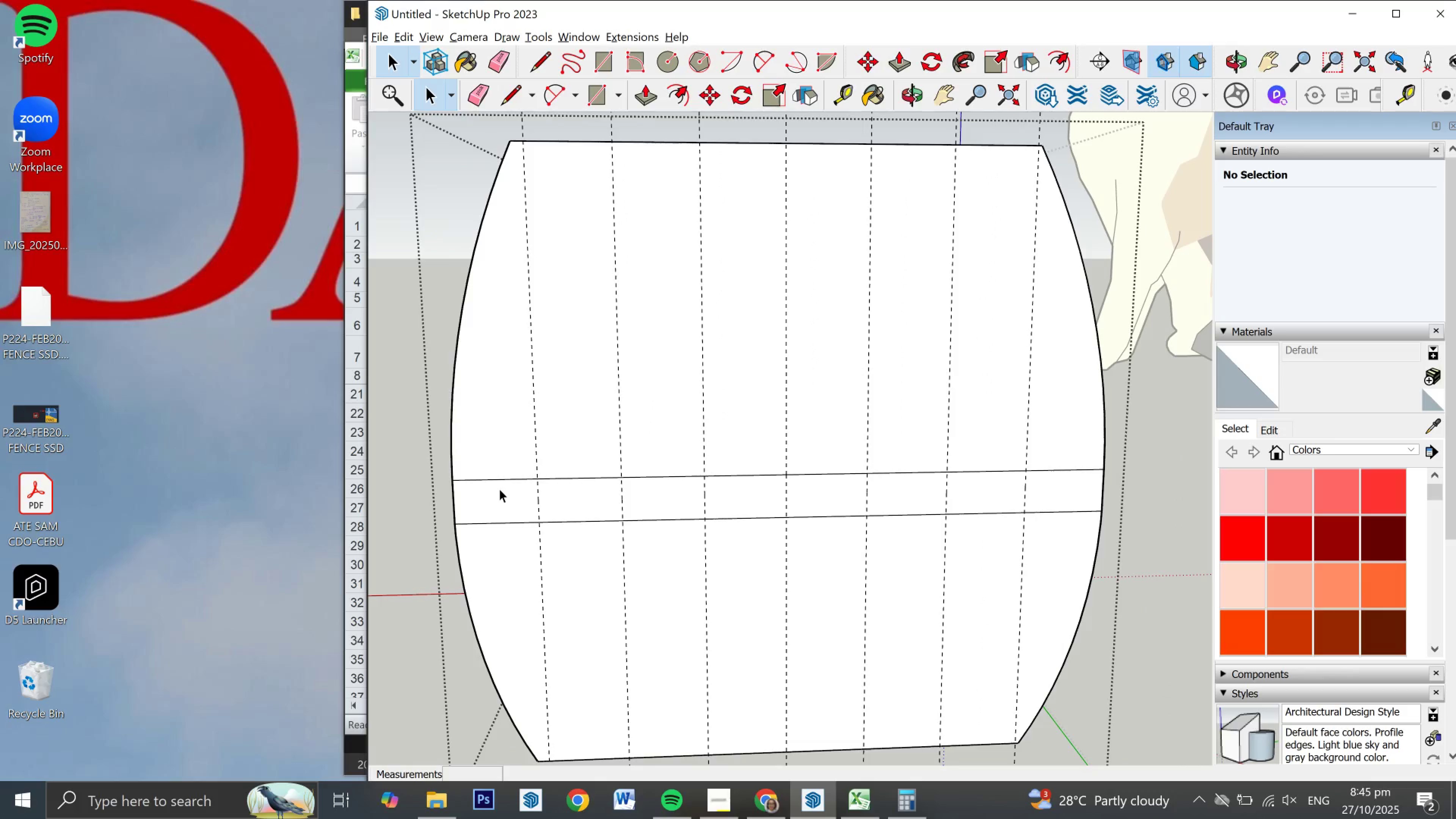 
wait(5.8)
 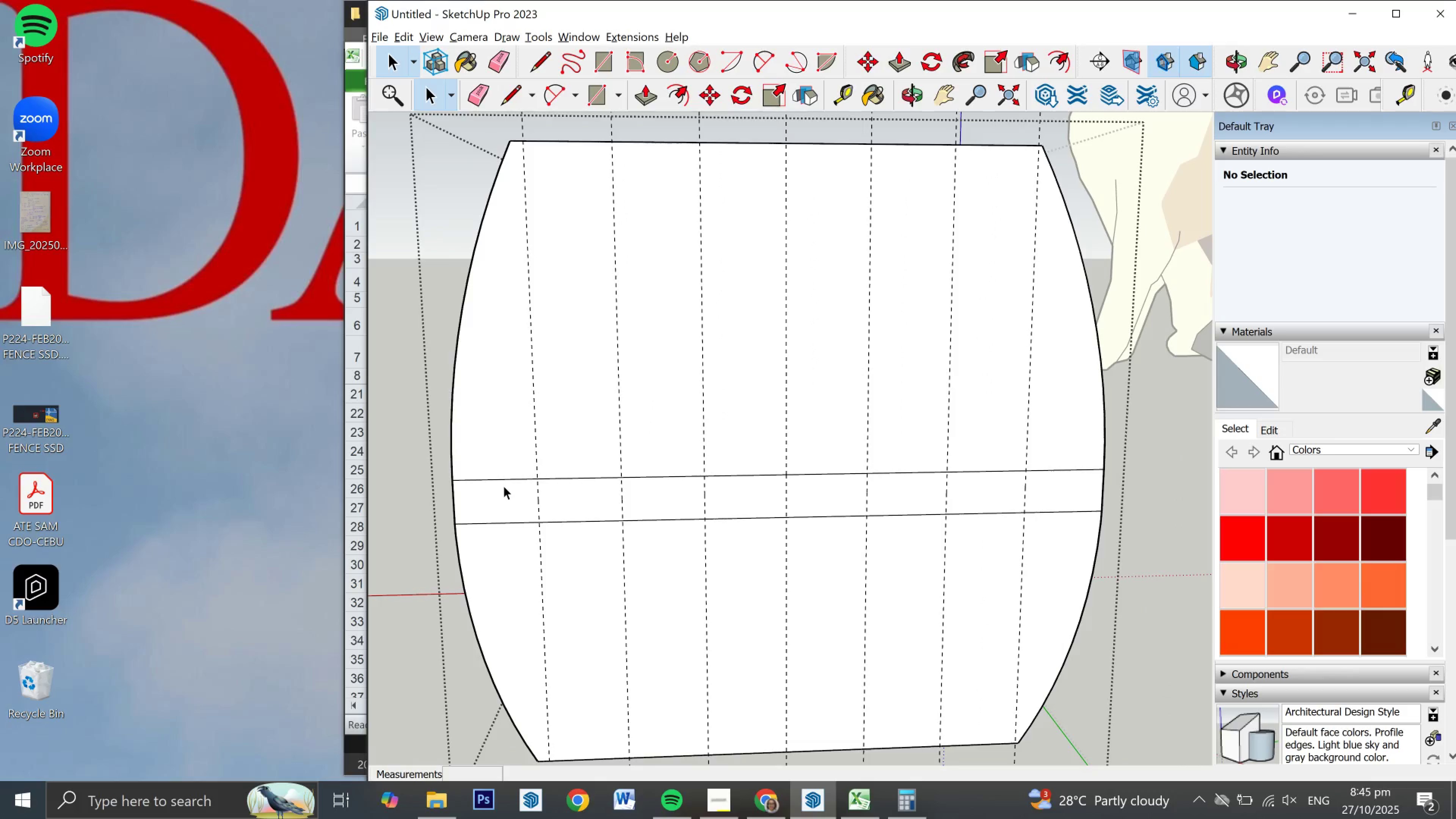 
key(T)
 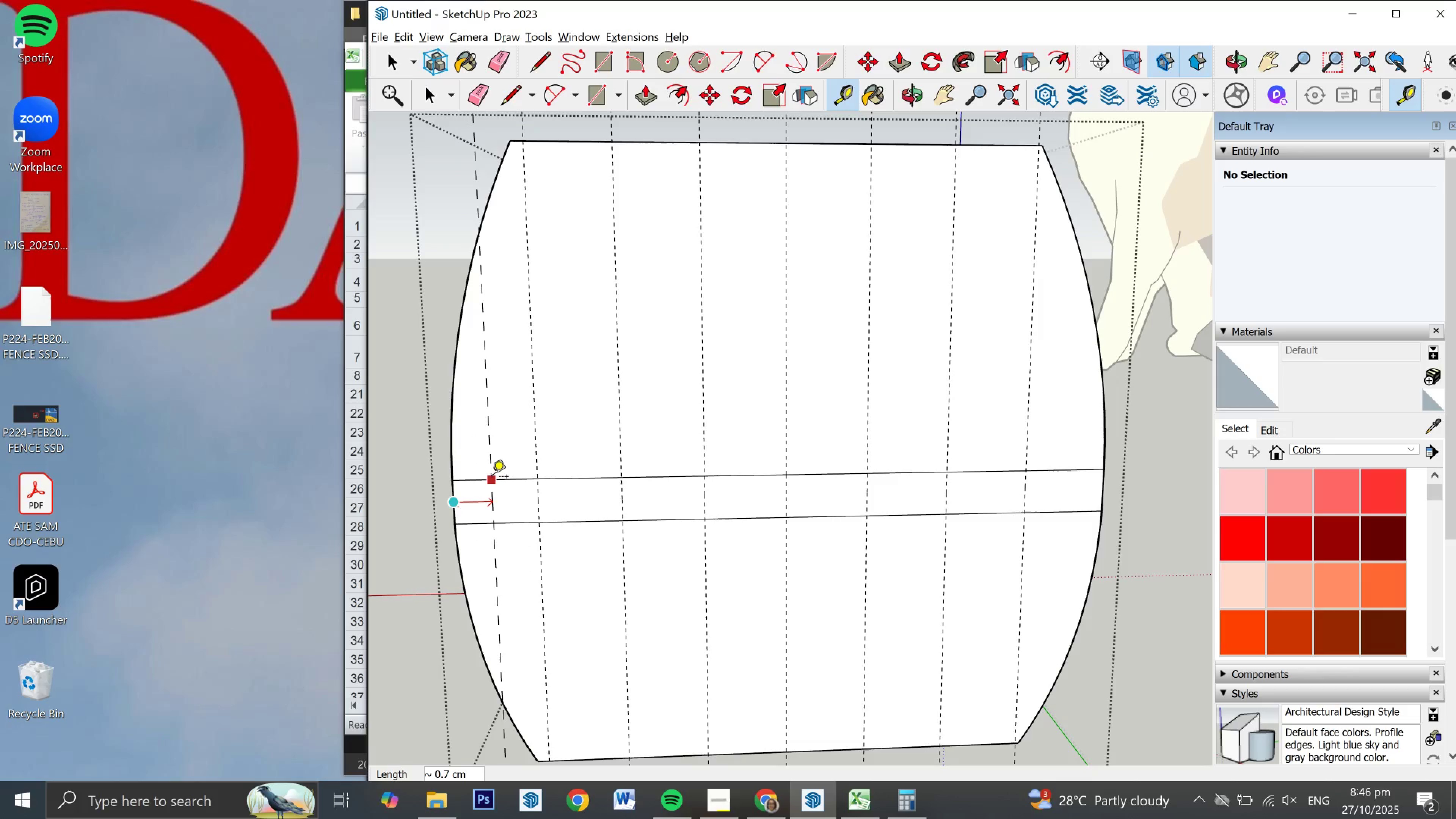 
wait(6.09)
 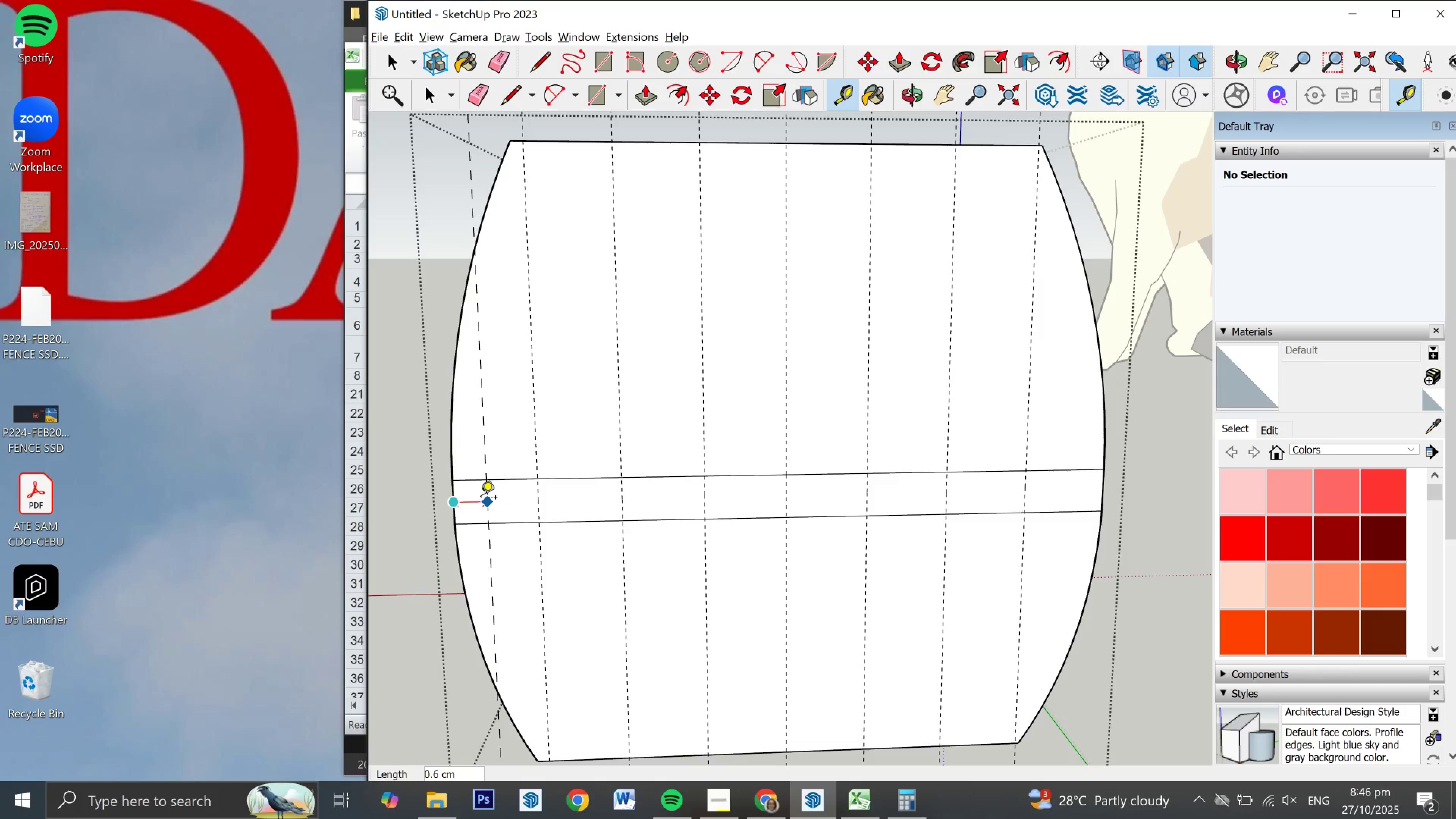 
mouse_move([486, 481])
 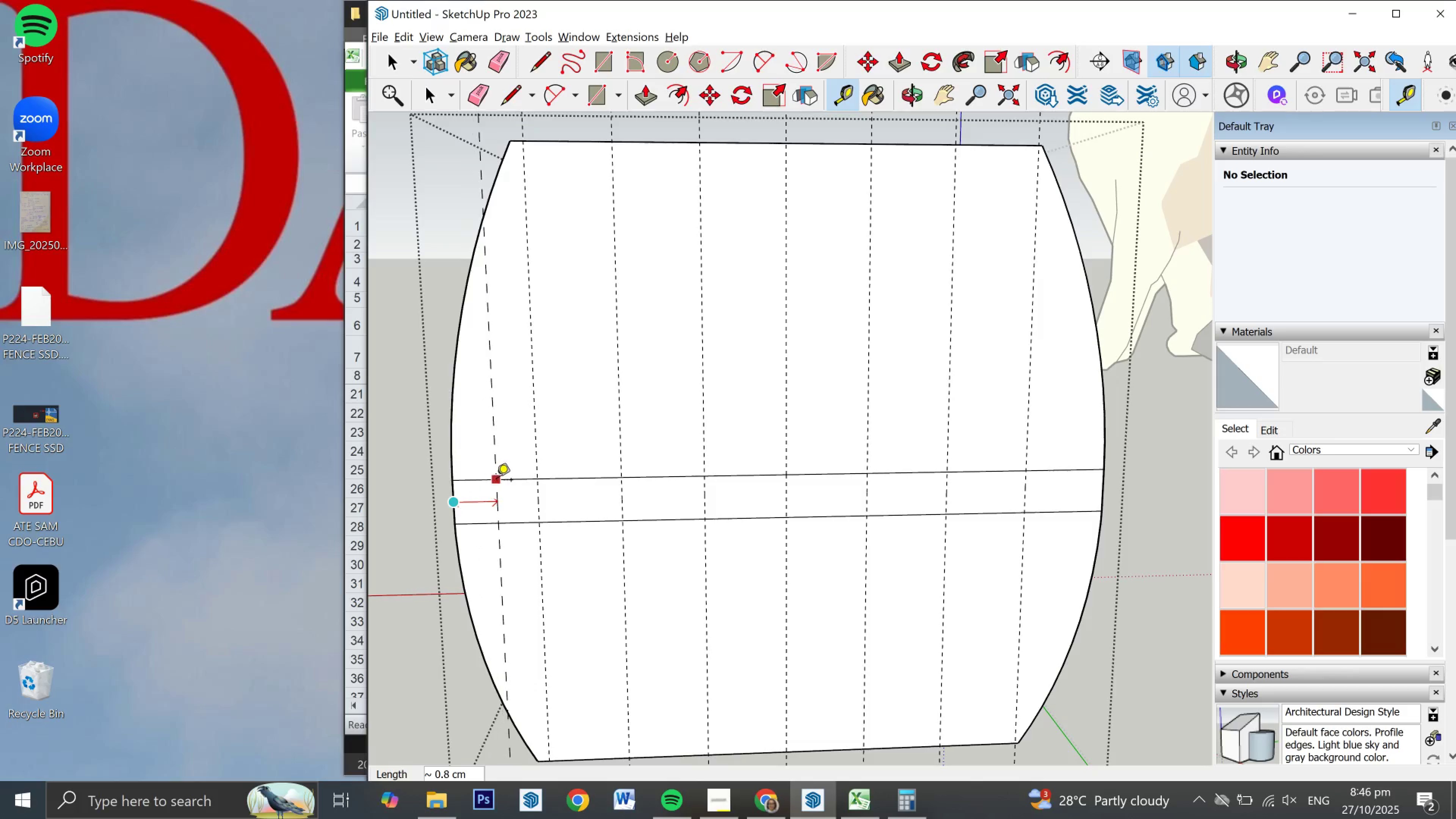 
key(Escape)
 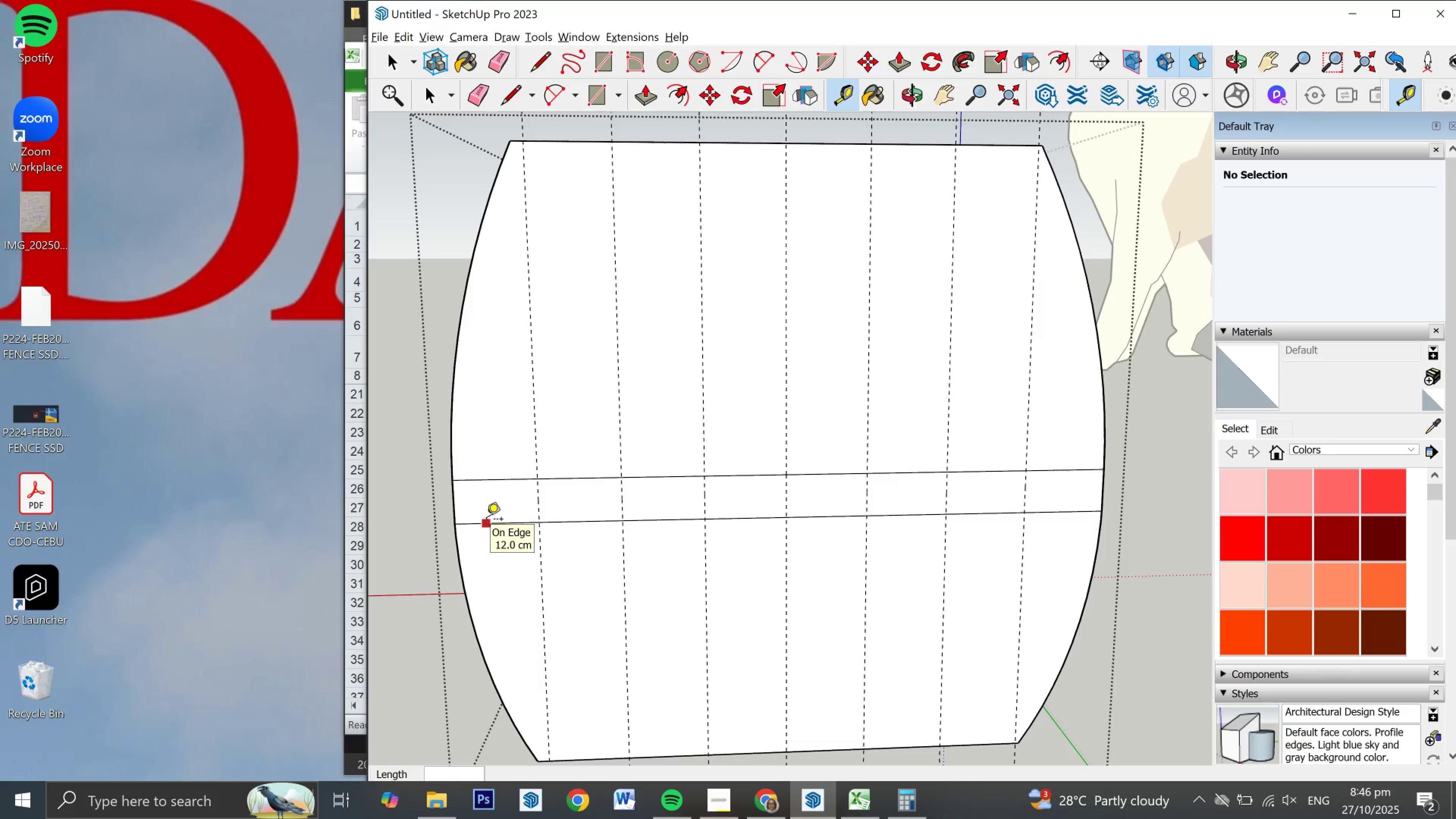 
wait(8.04)
 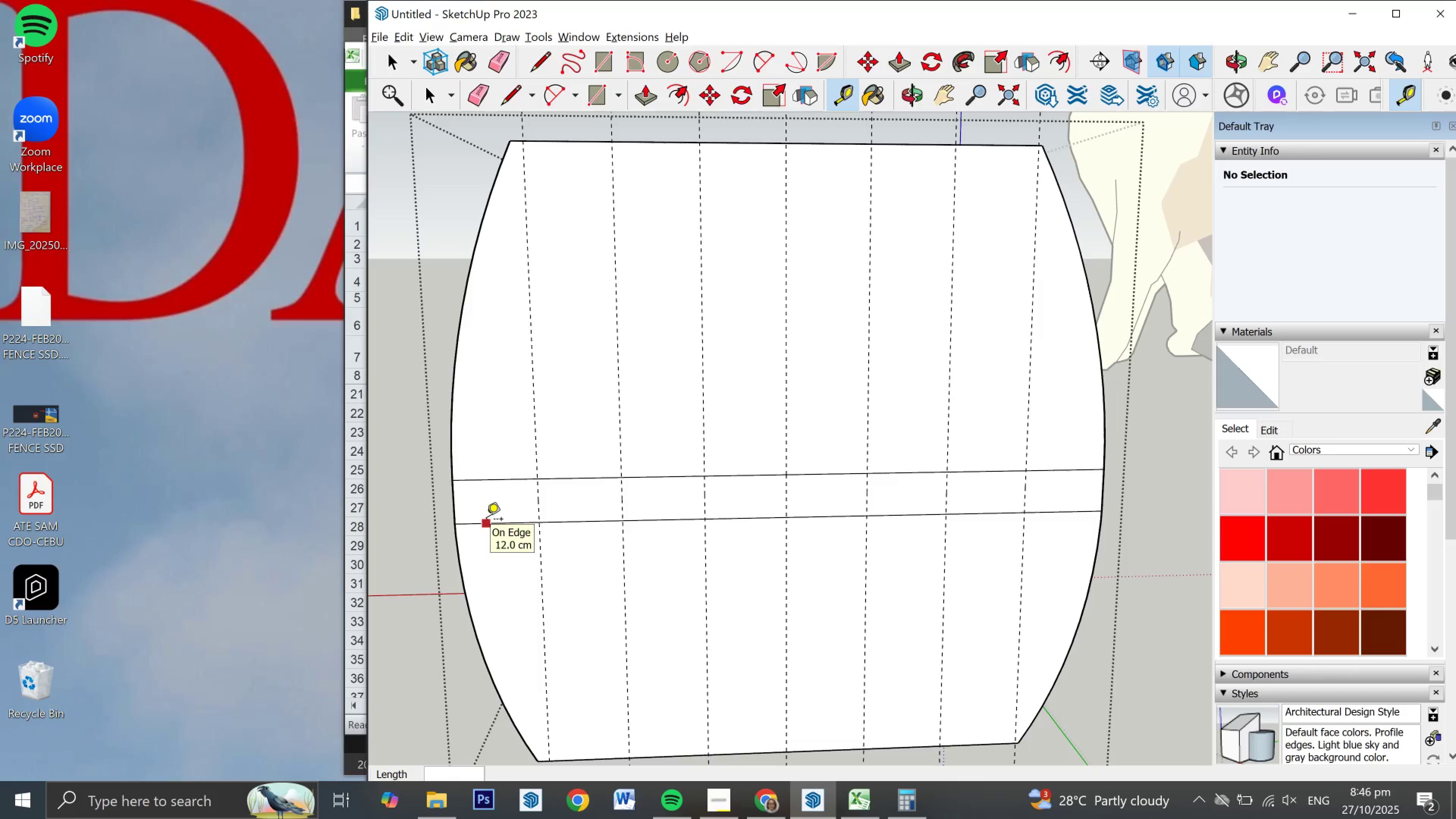 
left_click([904, 804])
 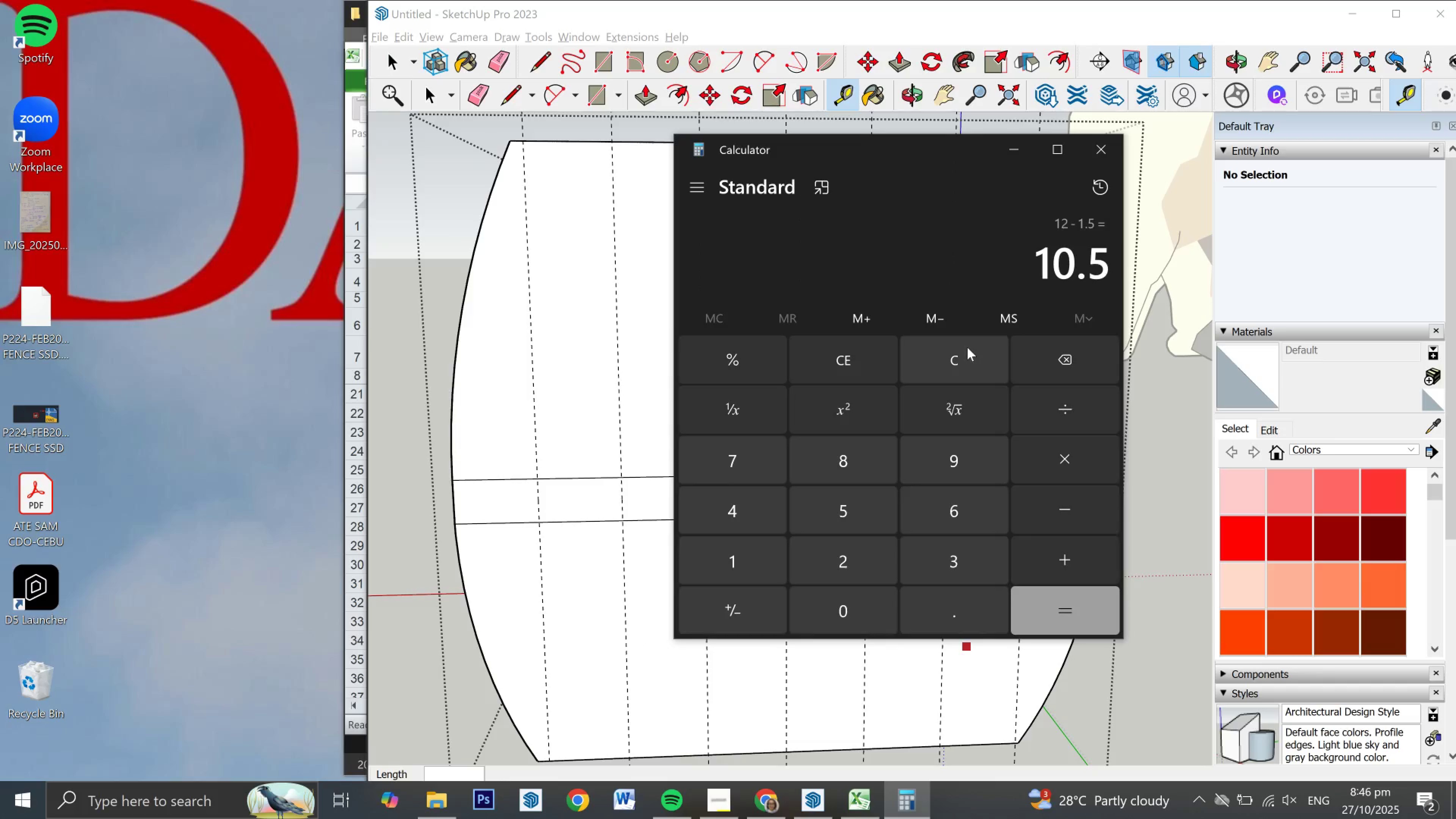 
left_click([968, 350])
 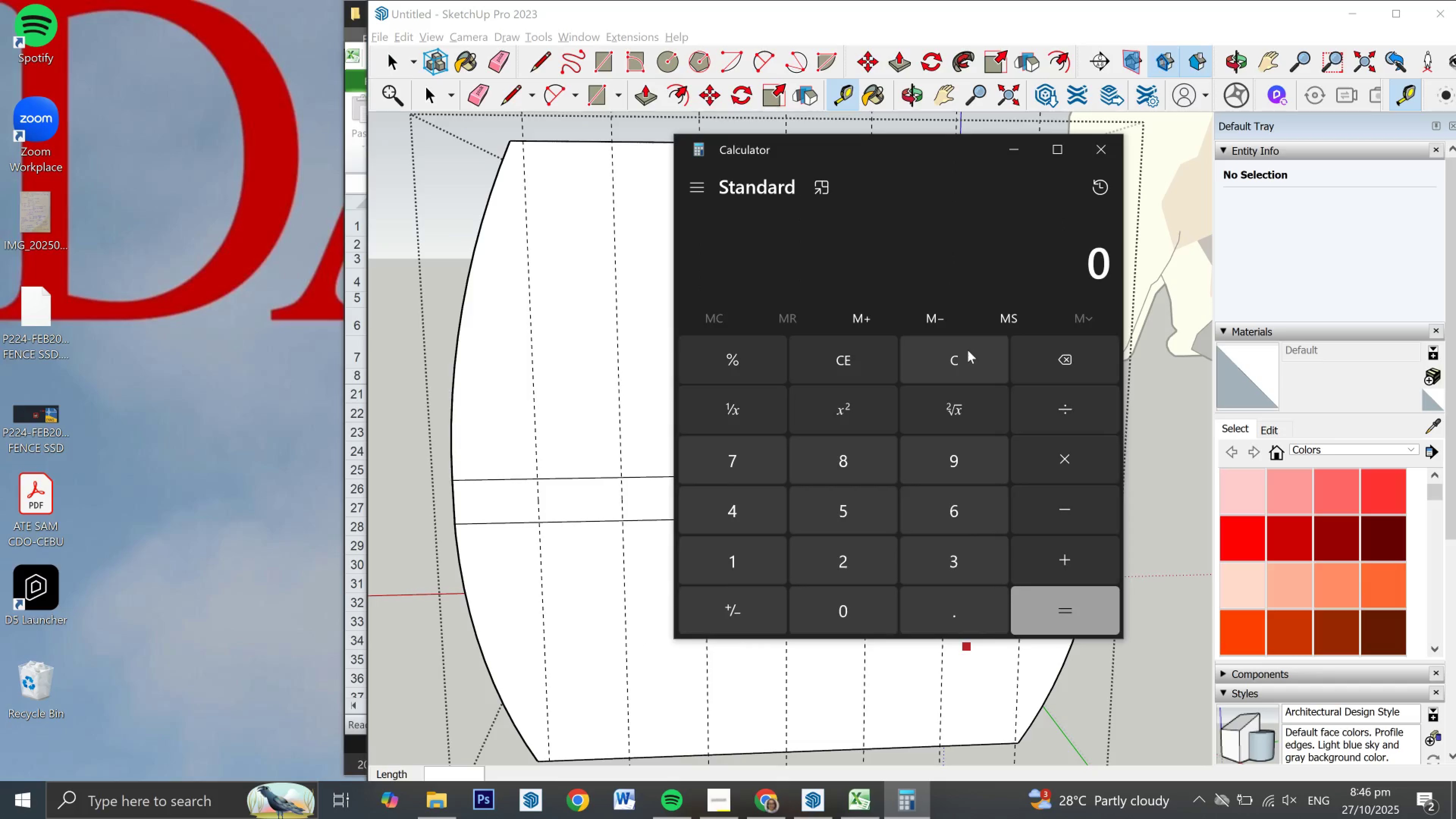 
key(Numpad1)
 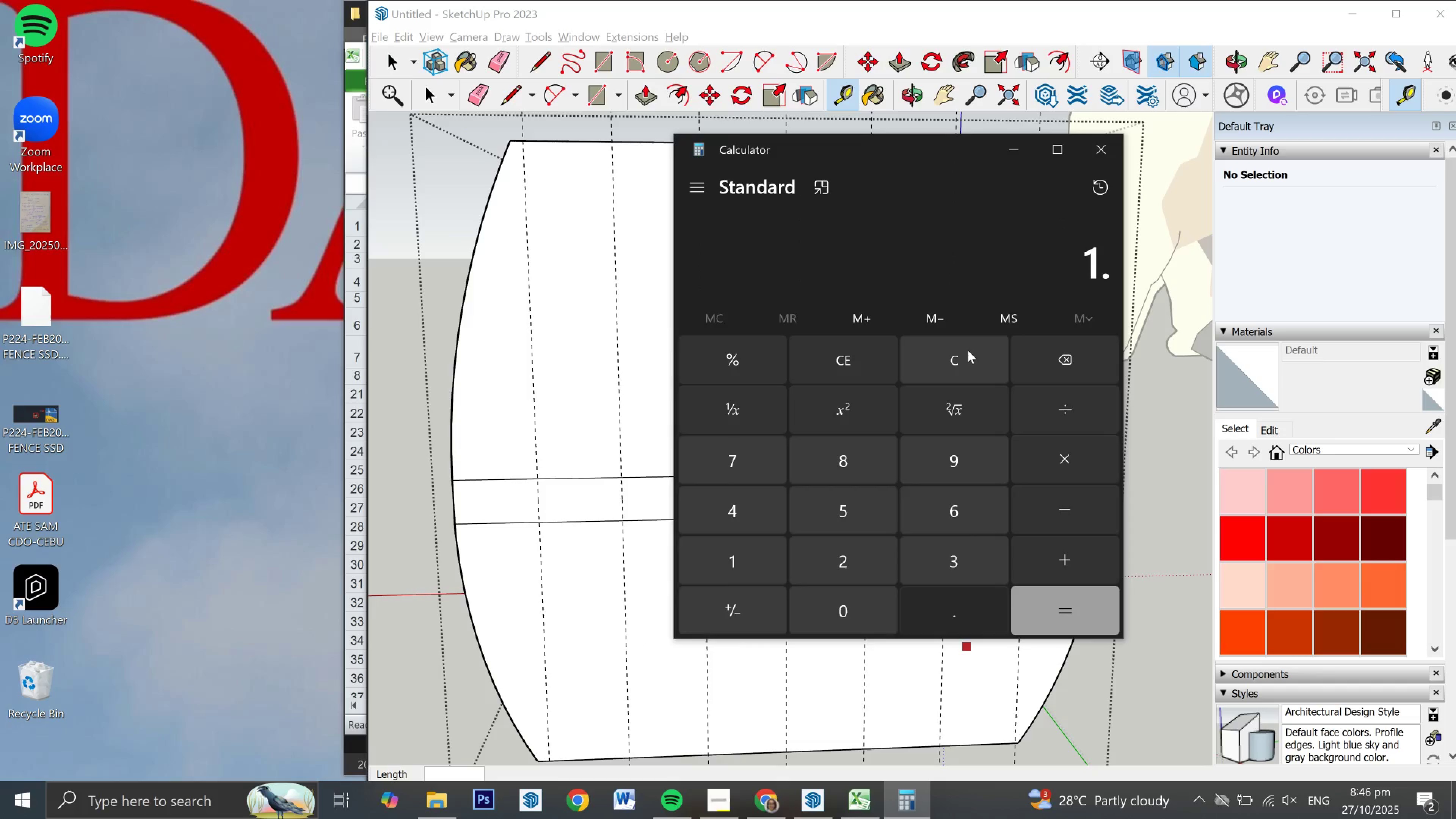 
key(NumpadDecimal)
 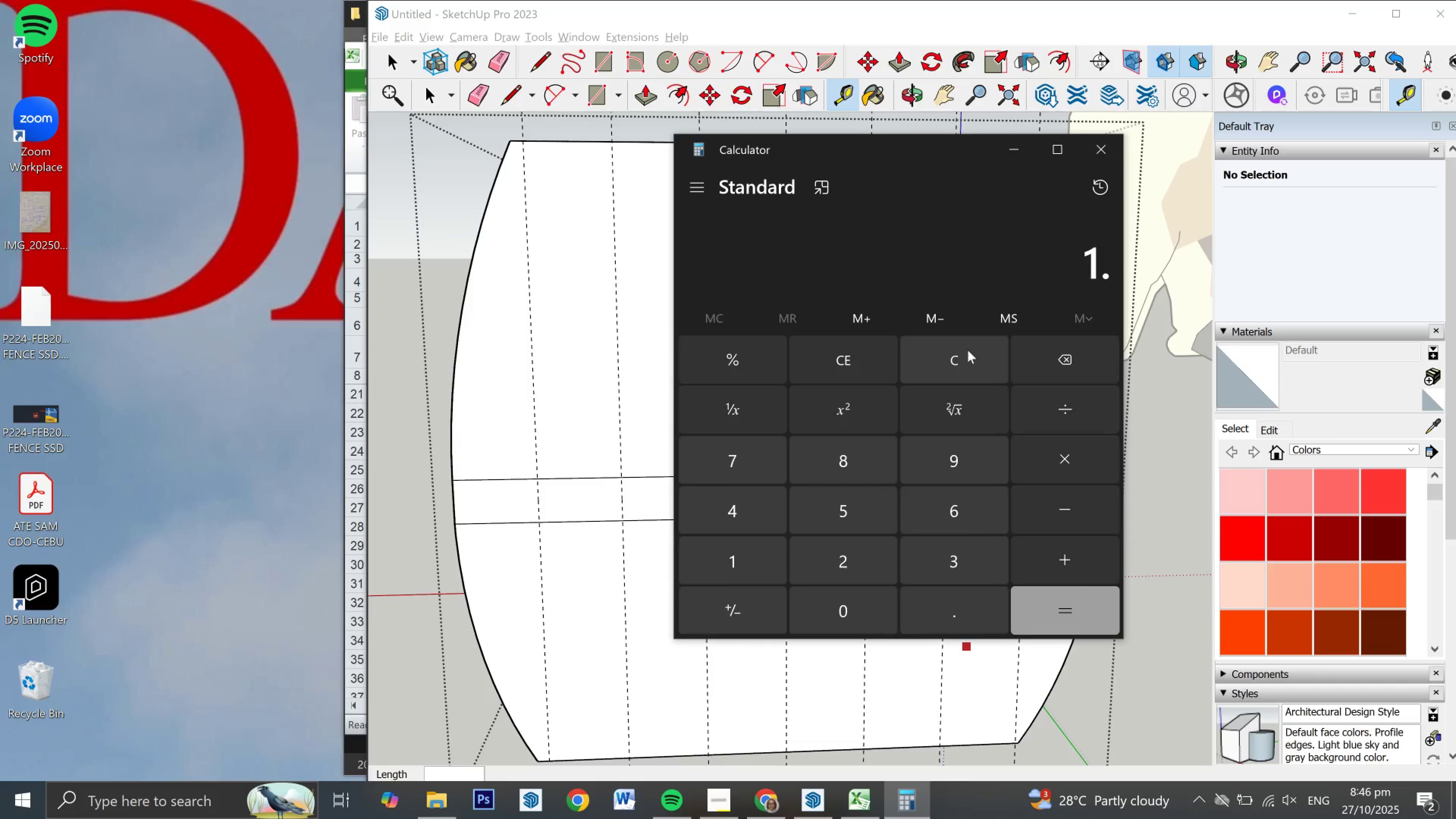 
key(Numpad5)
 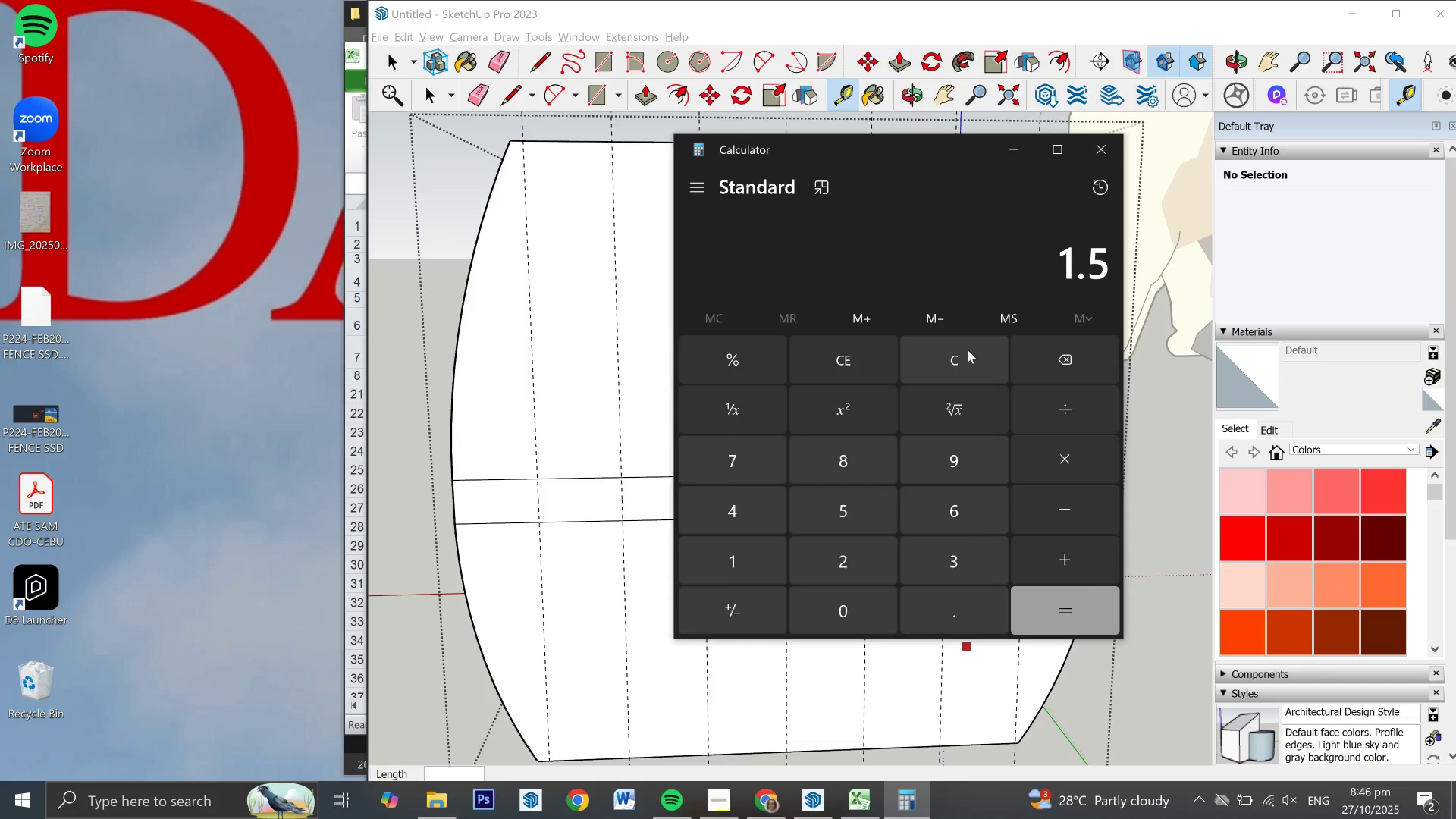 
key(NumpadDivide)
 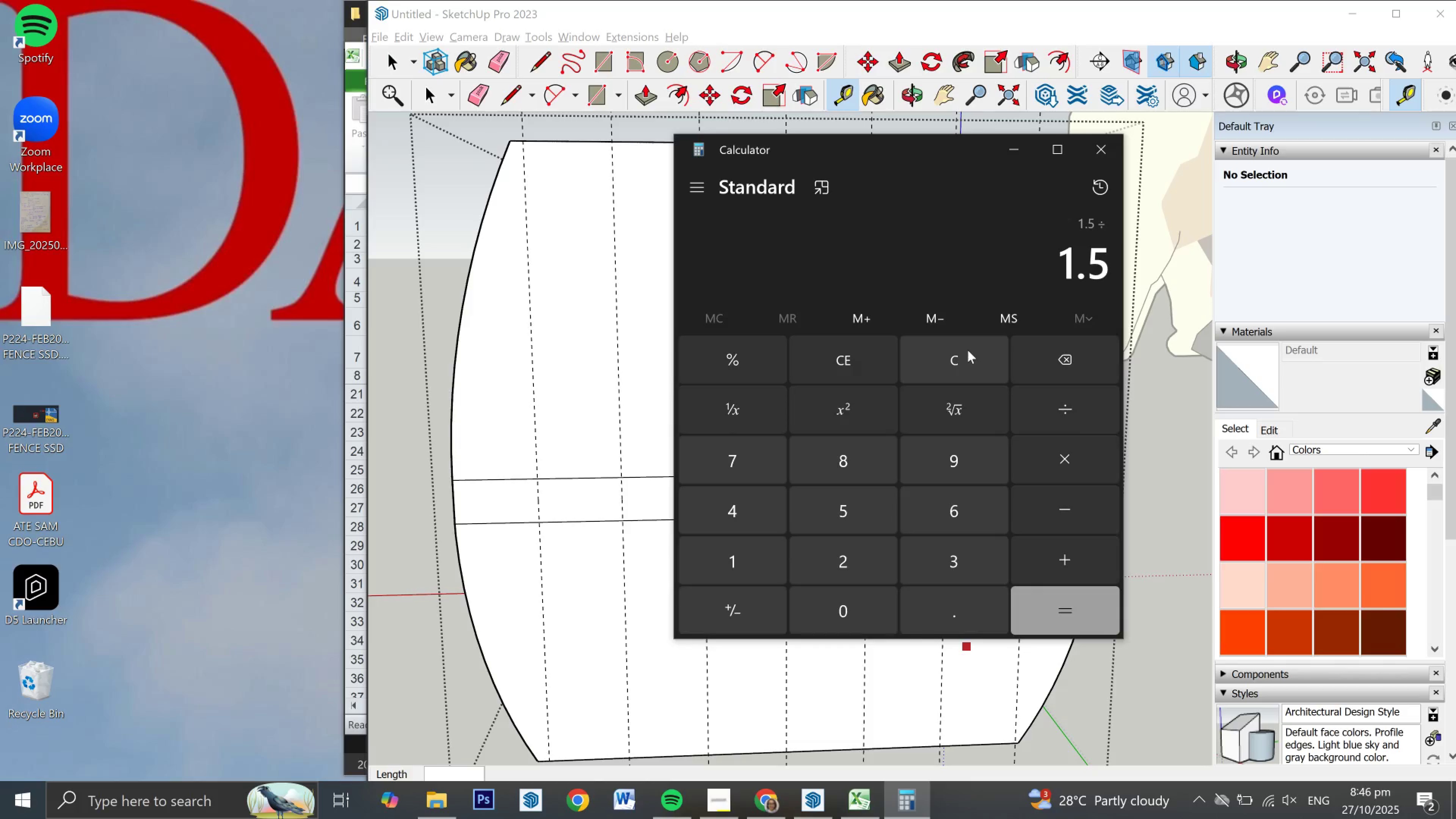 
key(Numpad2)
 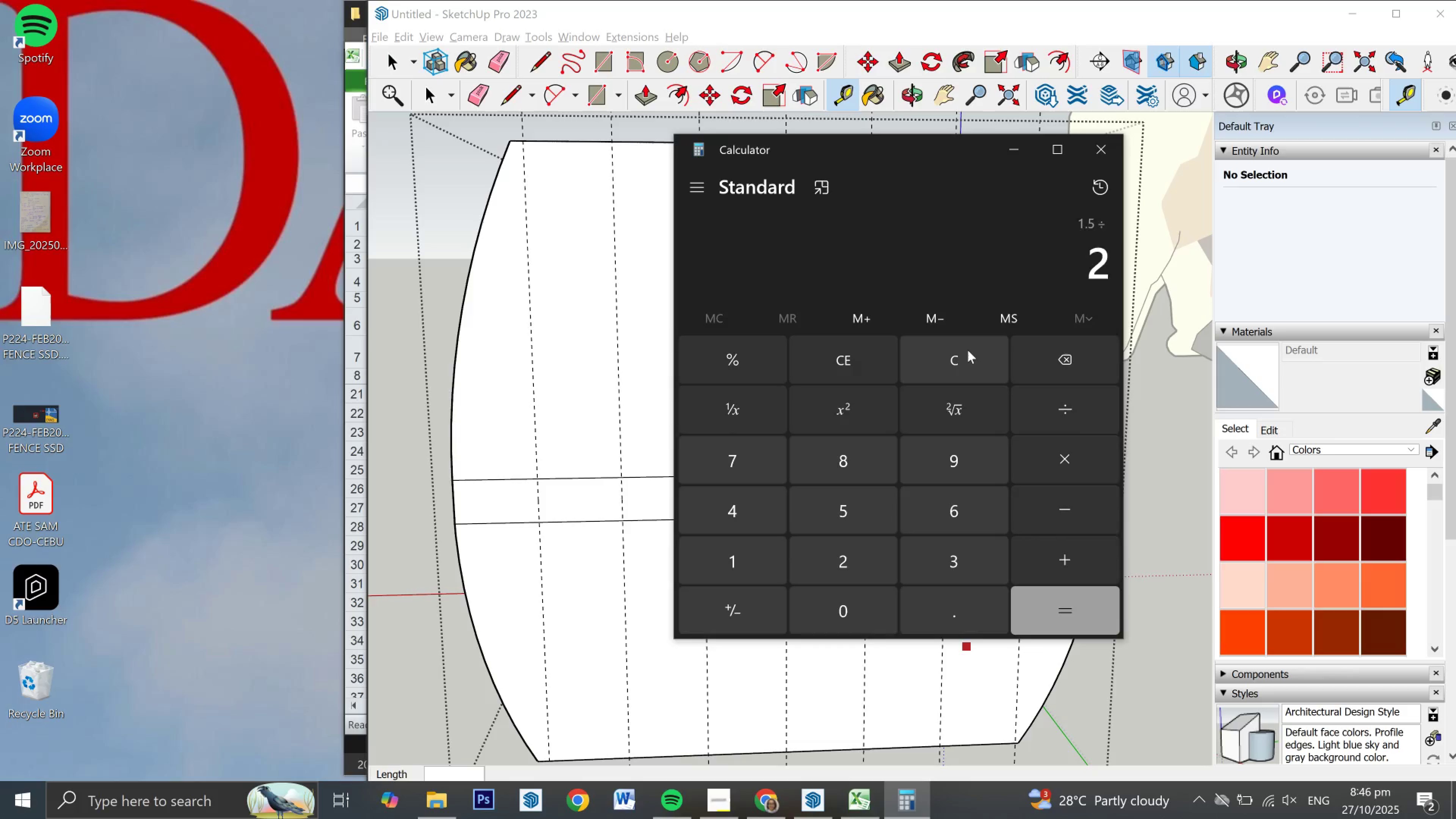 
key(NumpadEnter)
 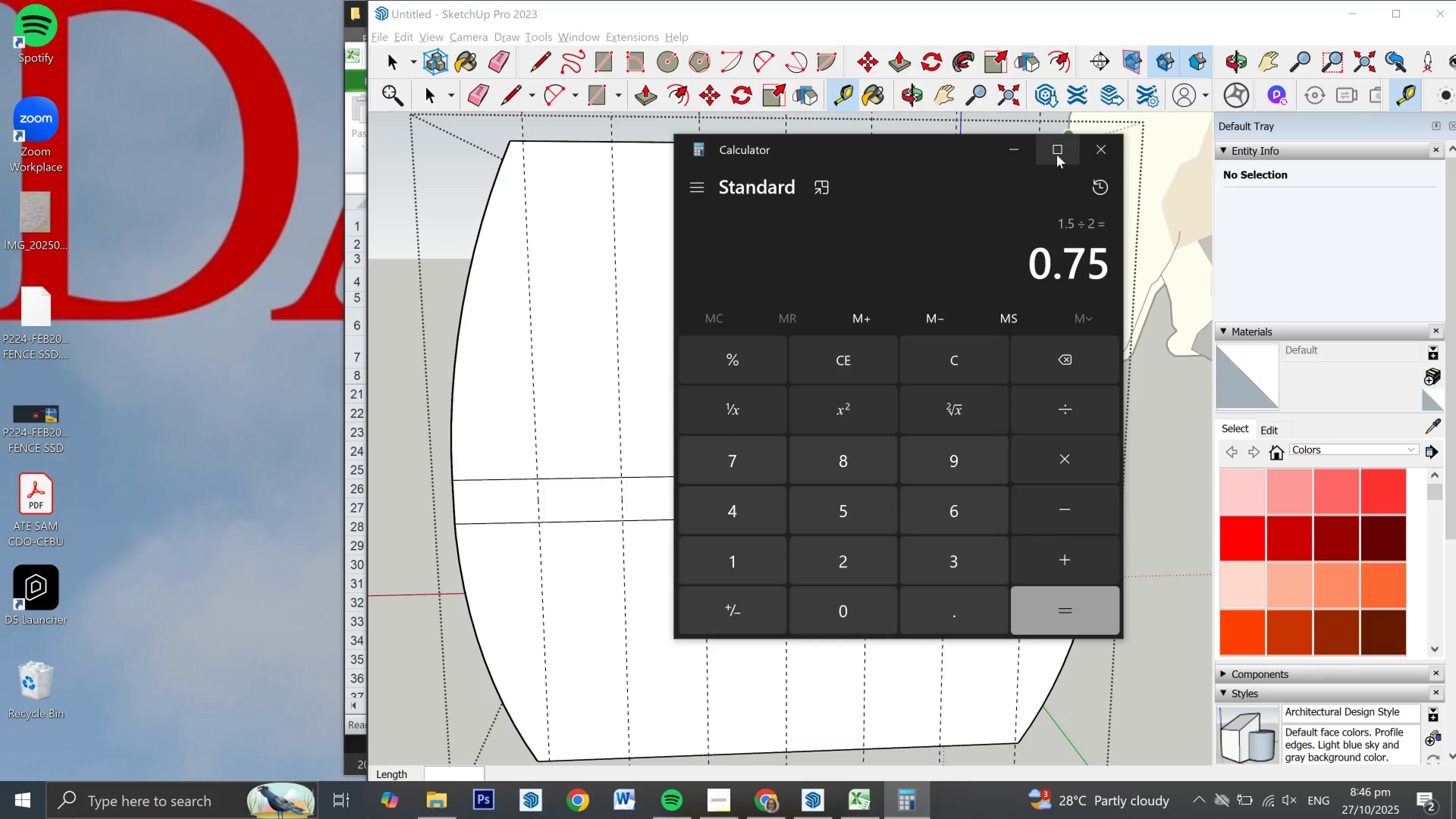 
left_click([1025, 155])
 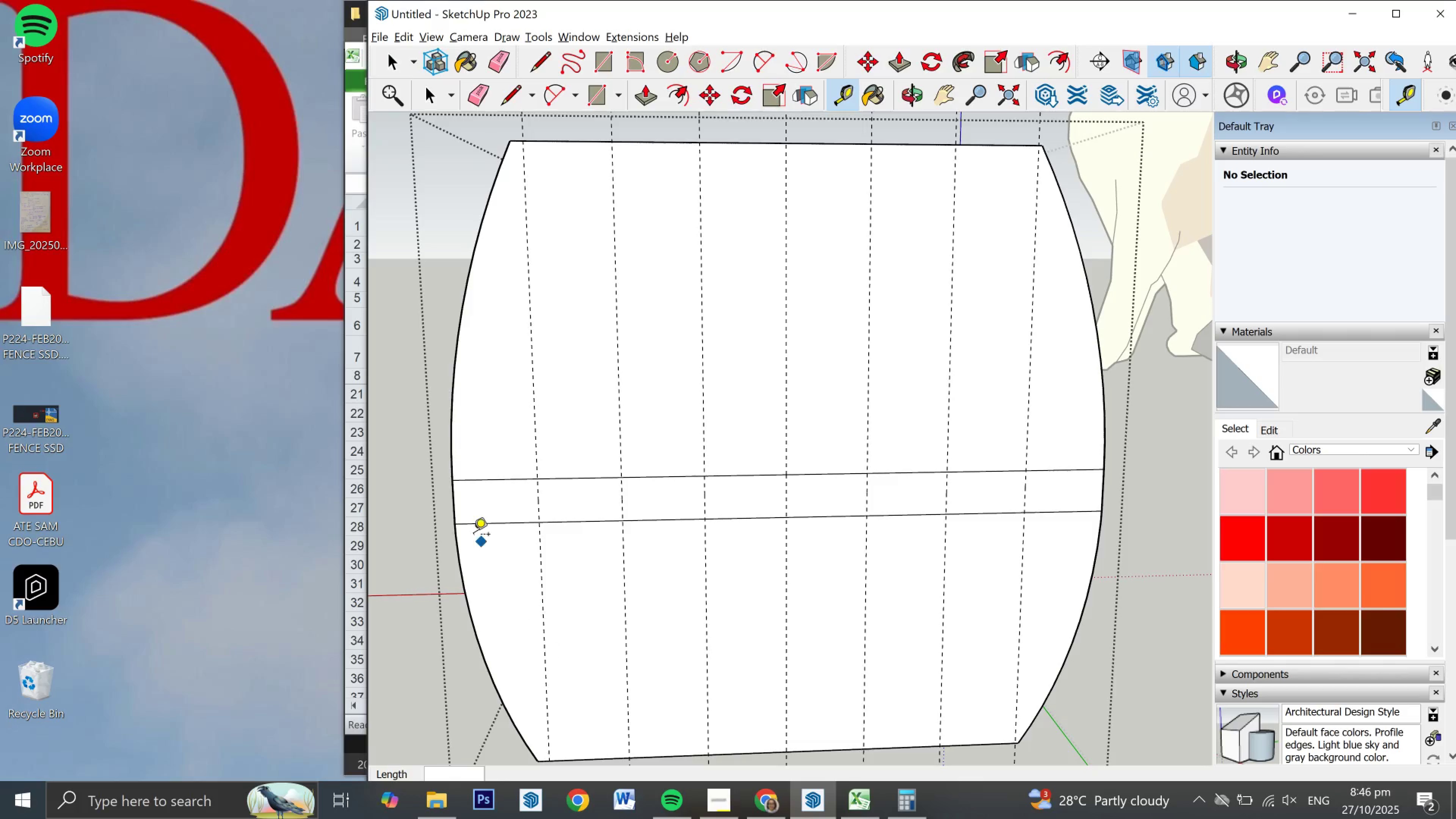 
mouse_move([463, 519])
 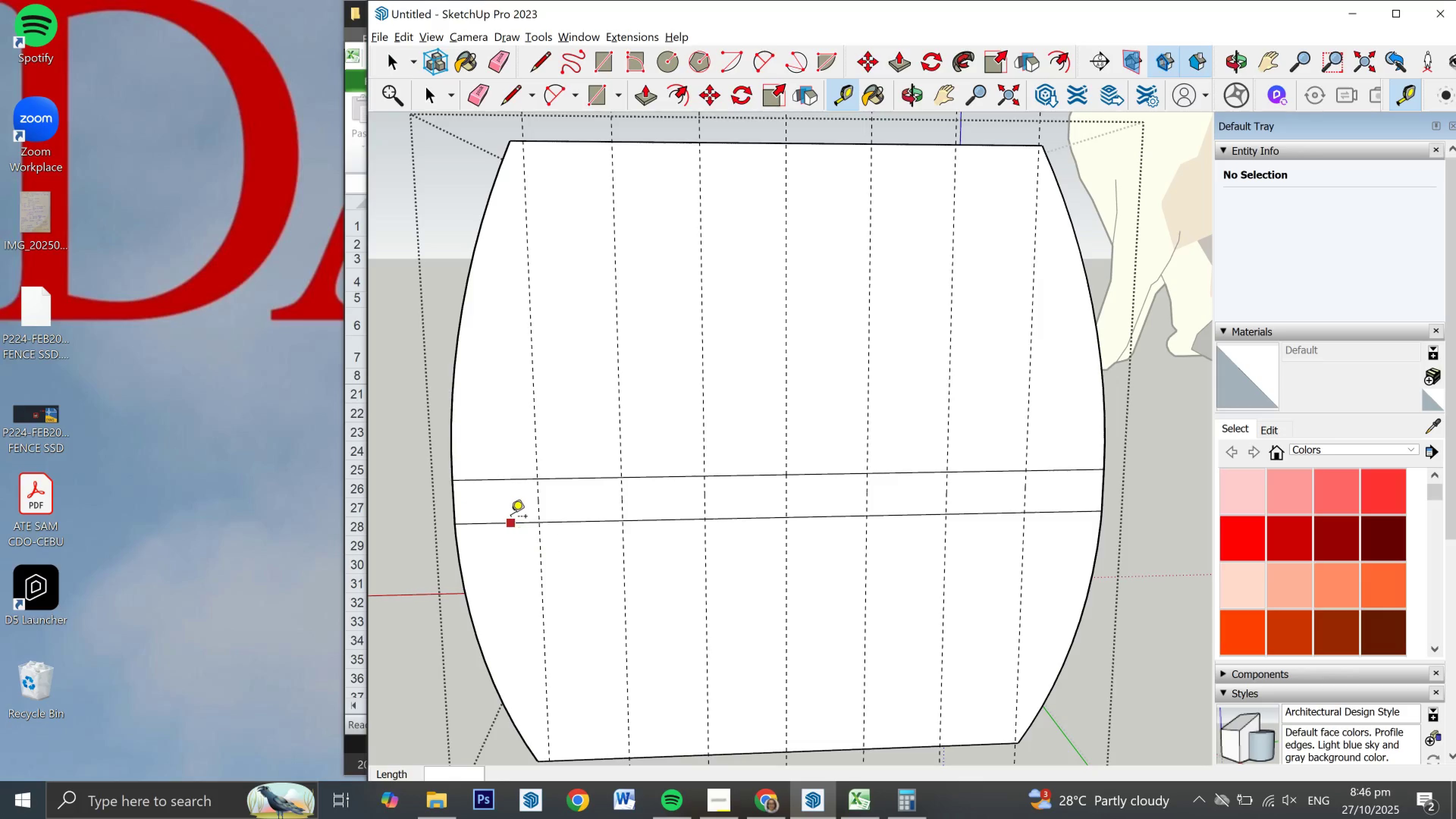 
key(T)
 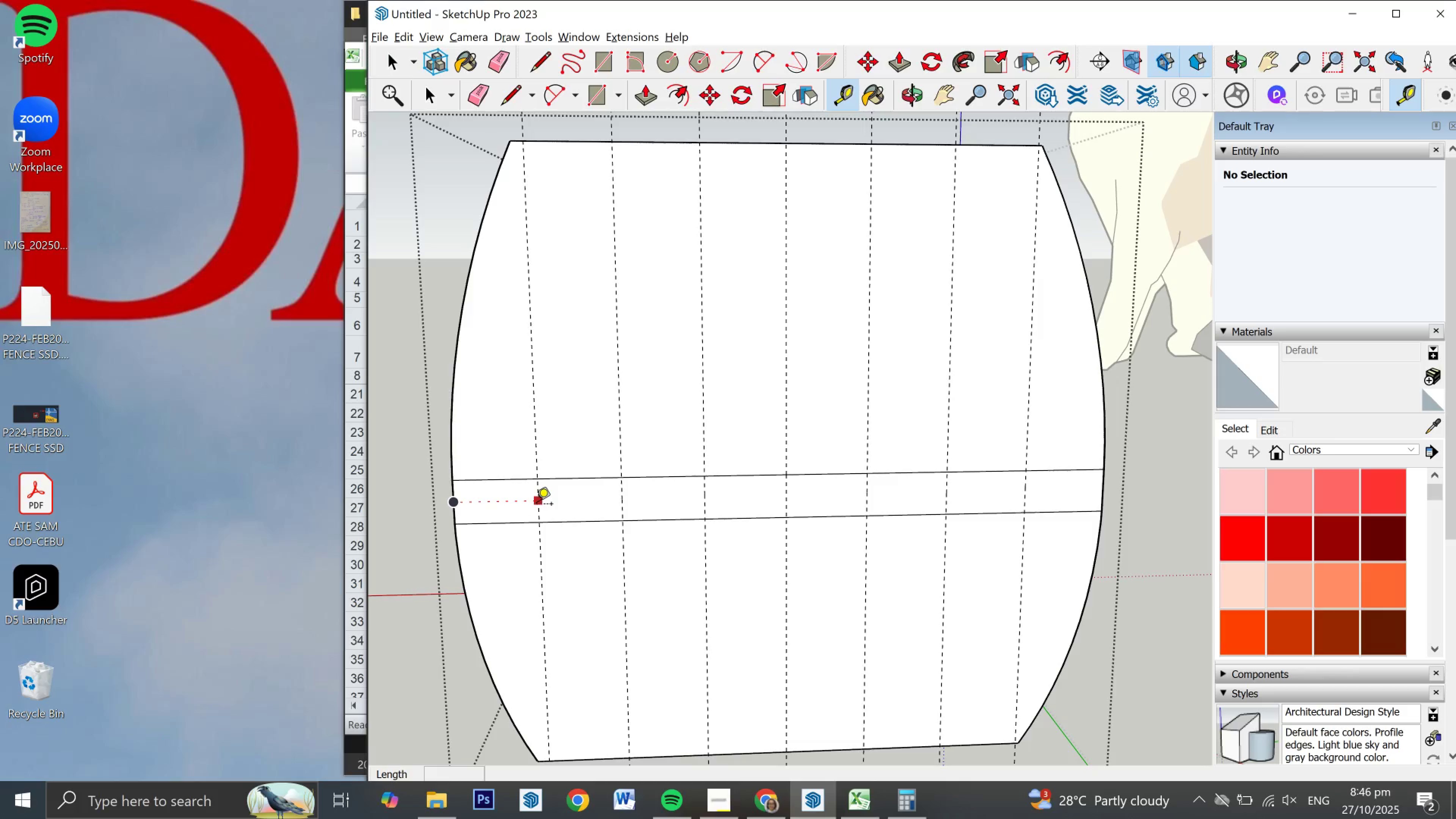 
left_click([537, 505])
 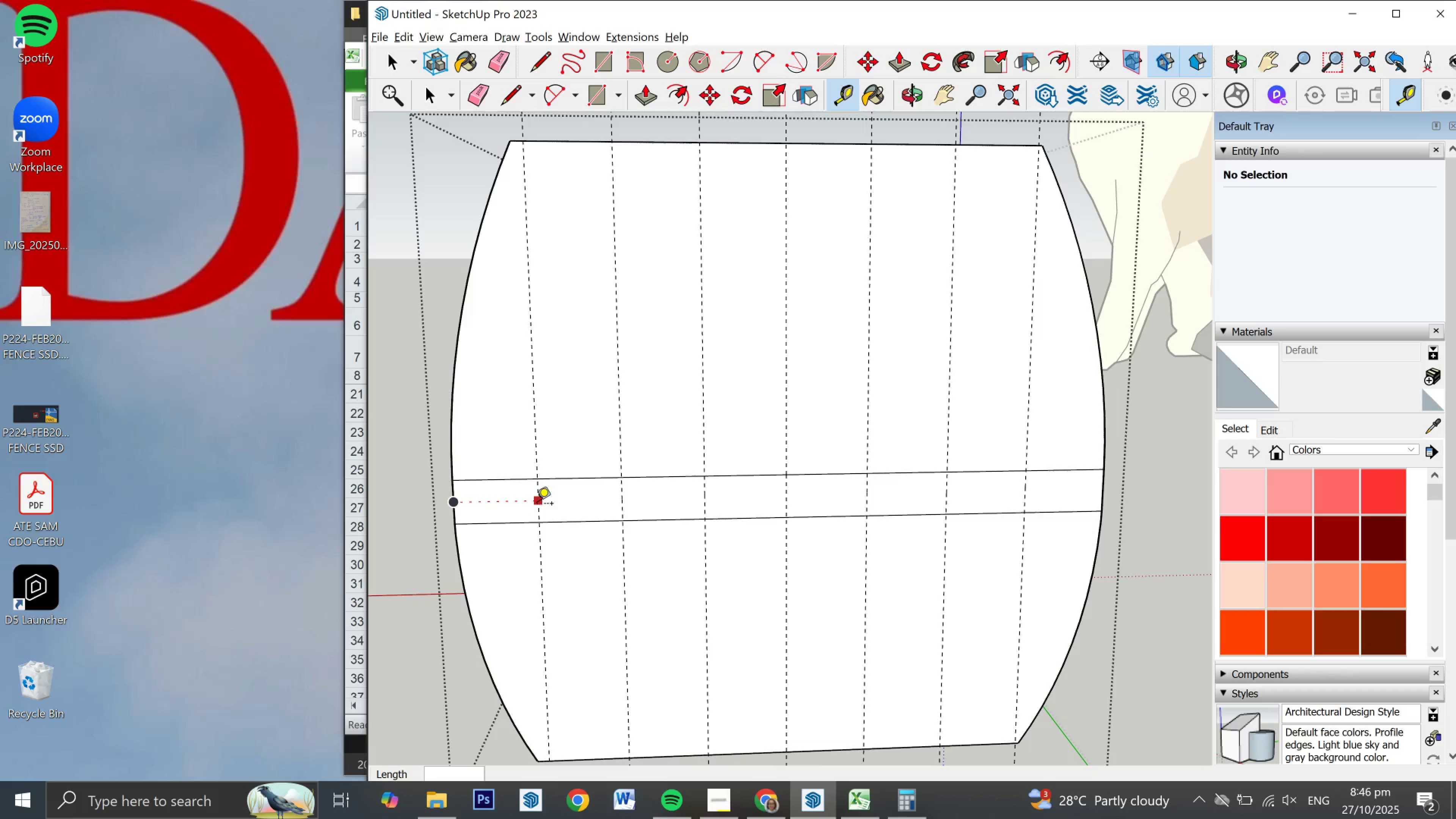 
key(Escape)
 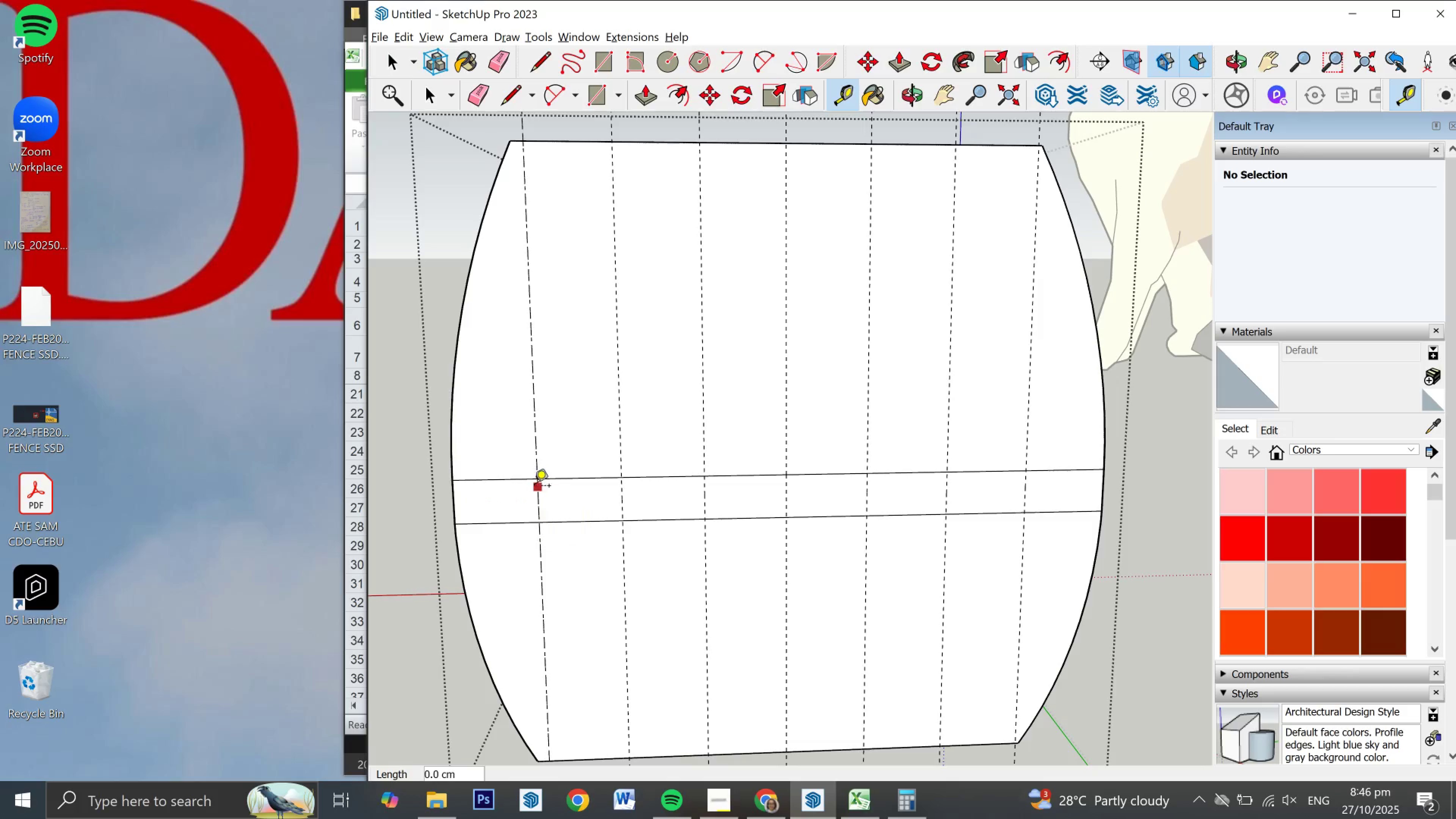 
key(NumpadDecimal)
 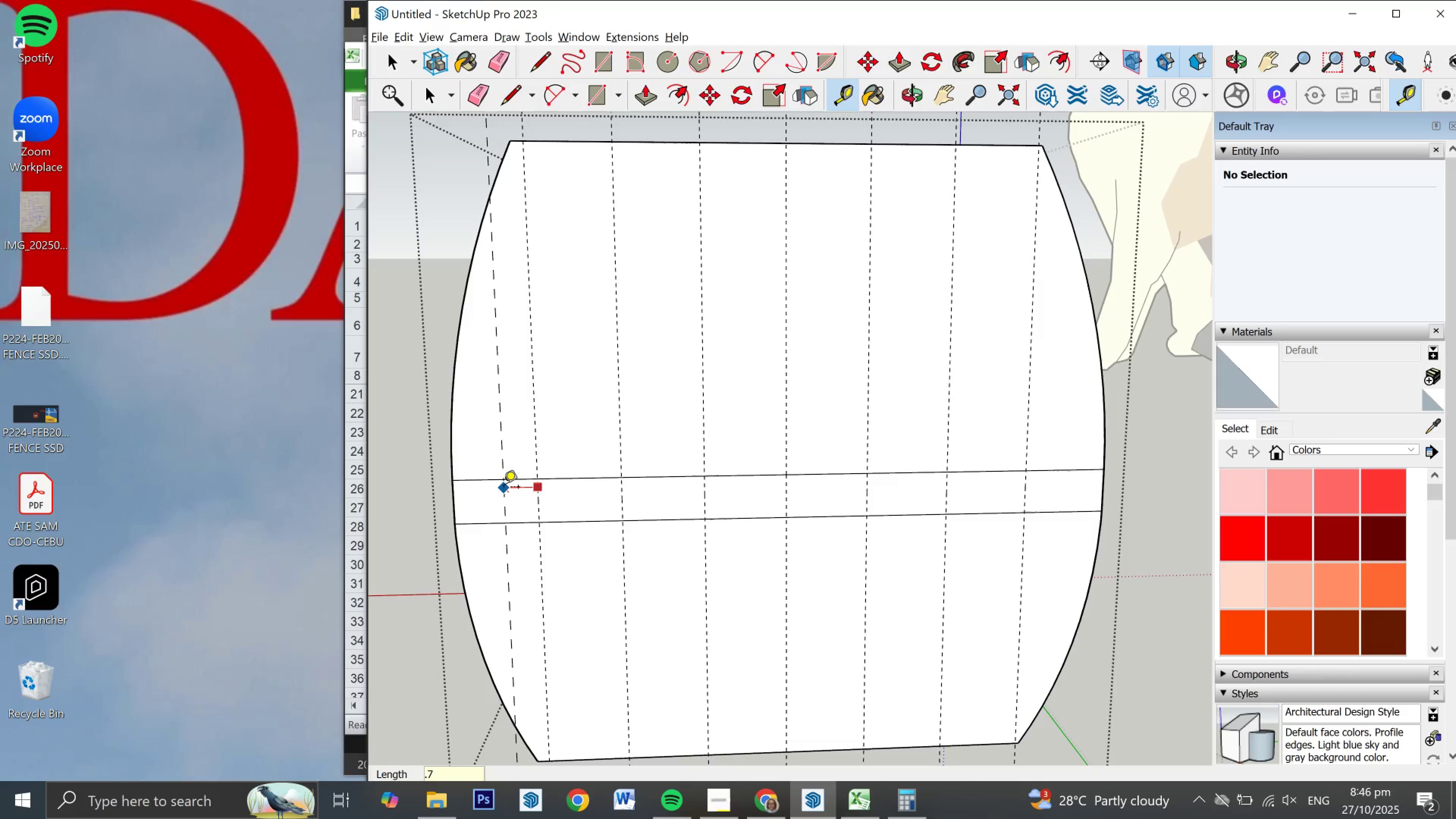 
key(Numpad7)
 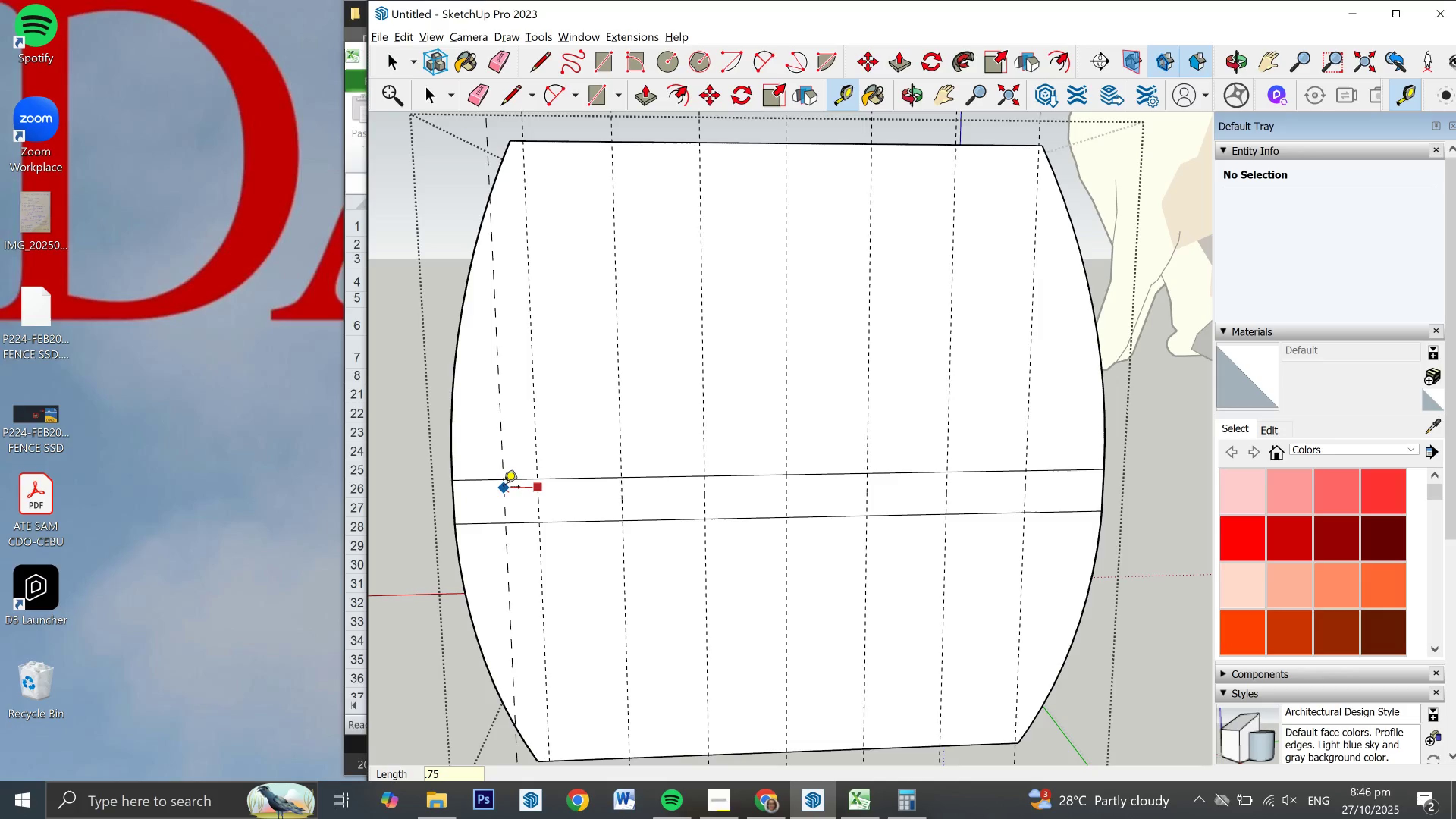 
key(Numpad5)
 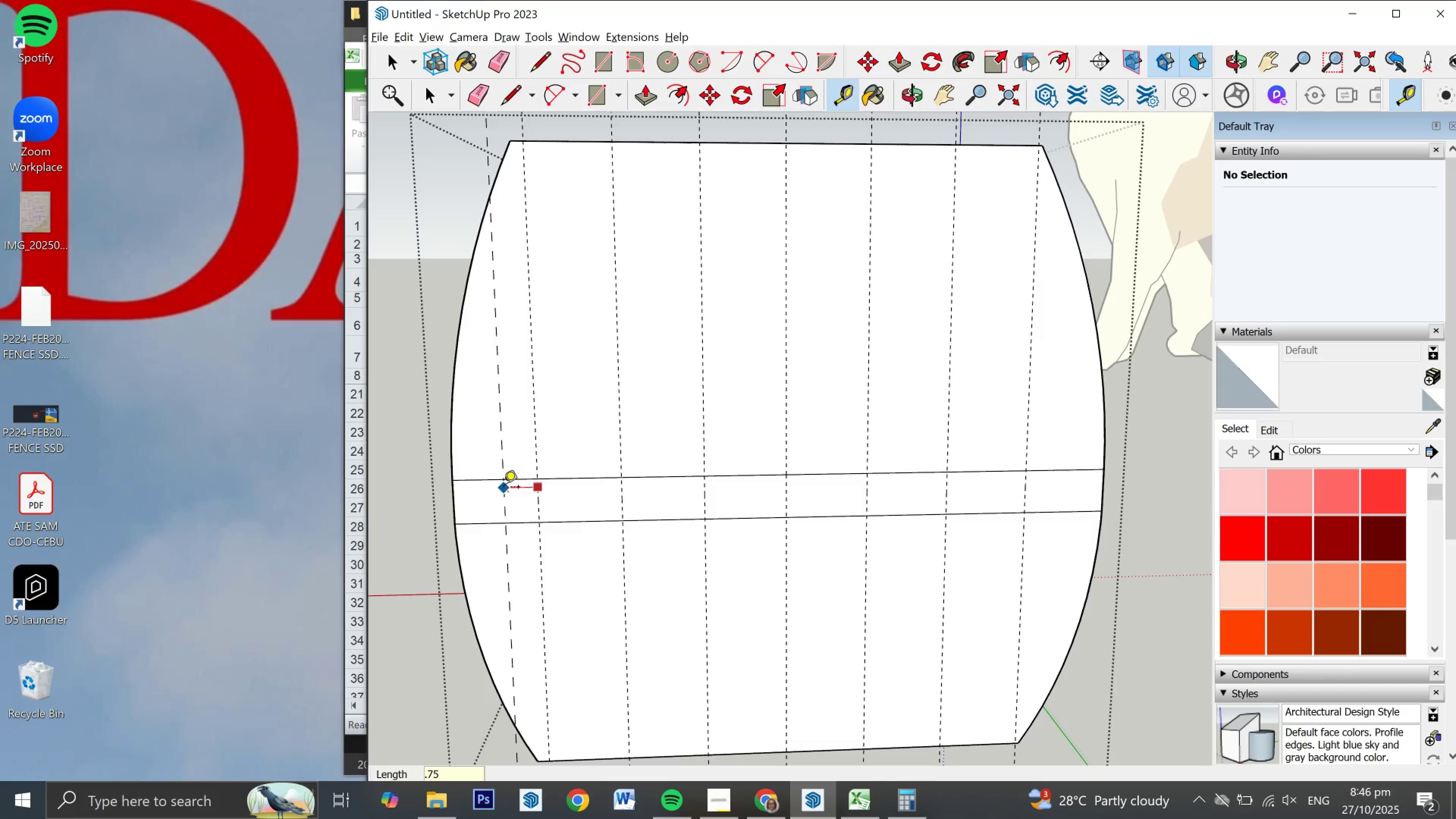 
key(NumpadEnter)
 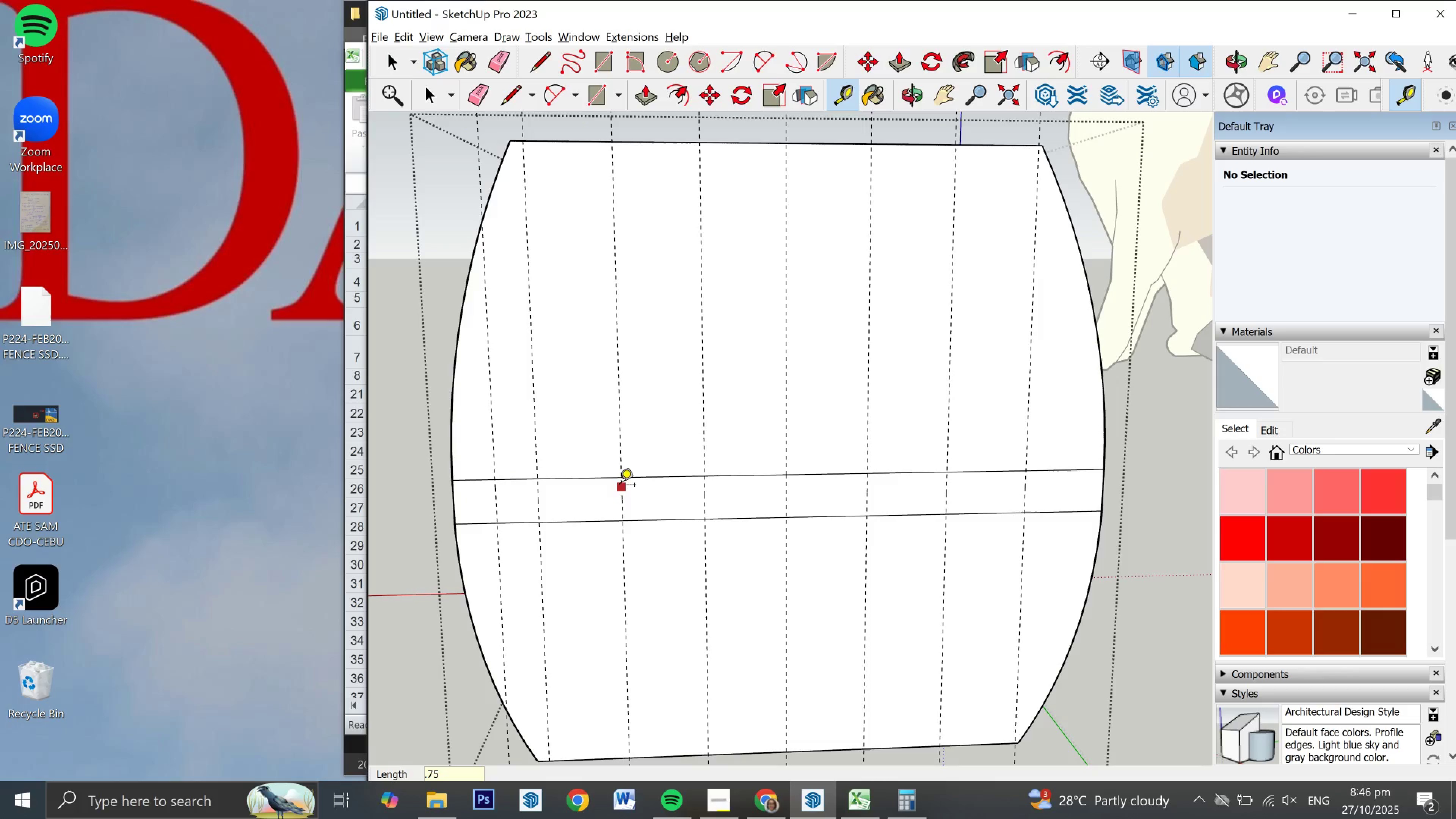 
left_click([620, 486])
 